 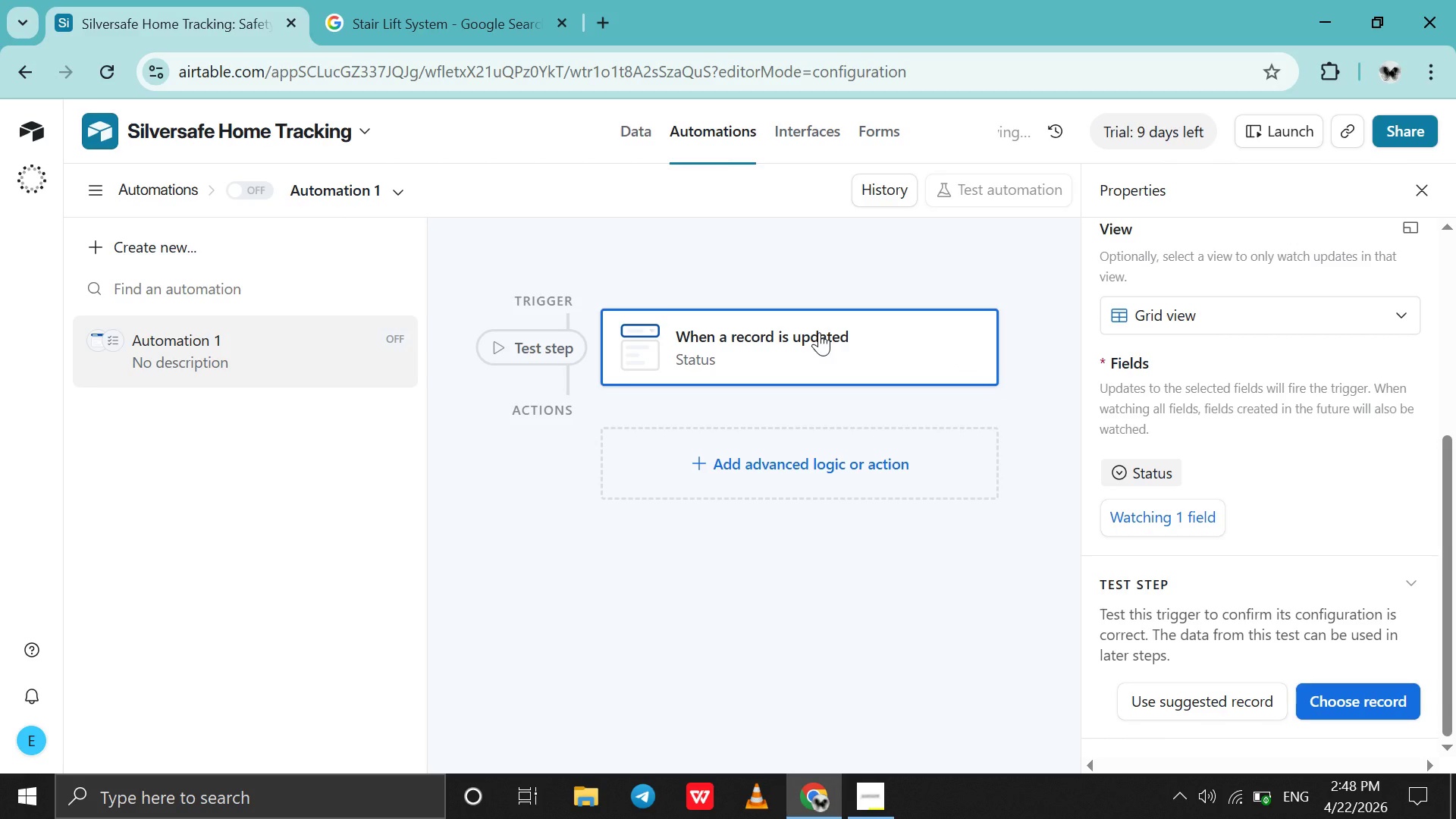 
left_click([819, 332])
 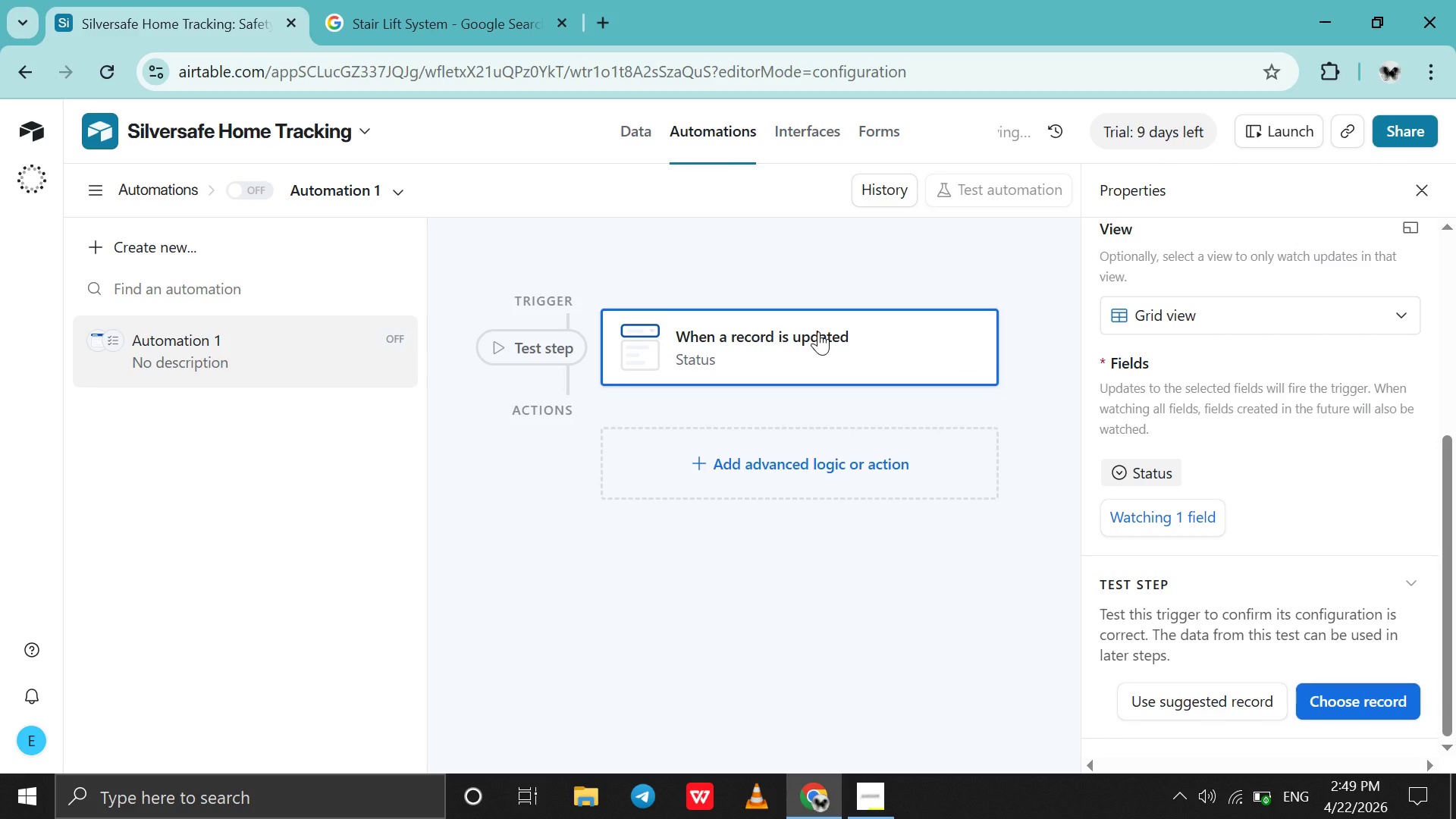 
right_click([818, 331])
 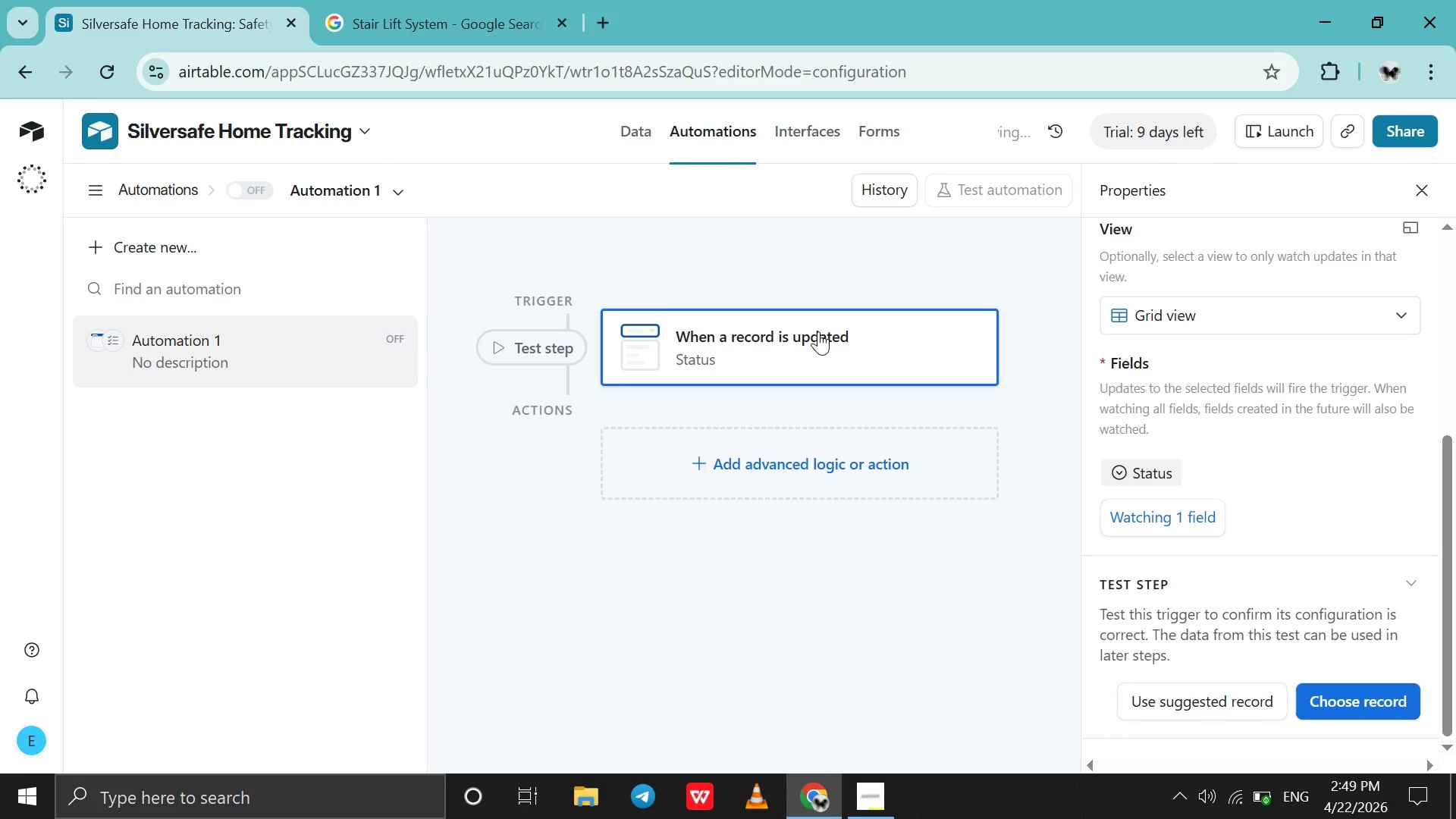 
left_click([818, 331])
 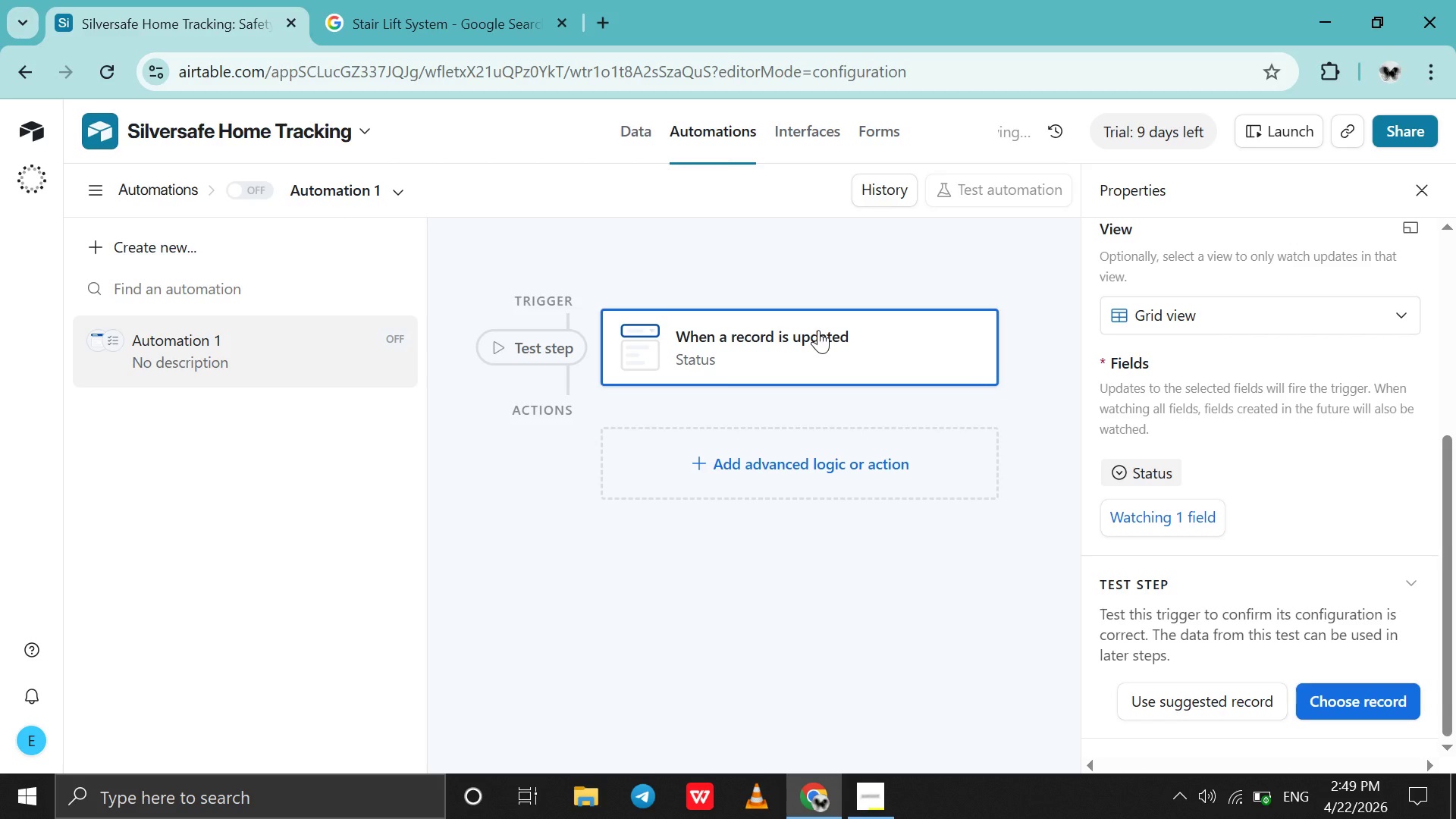 
wait(10.89)
 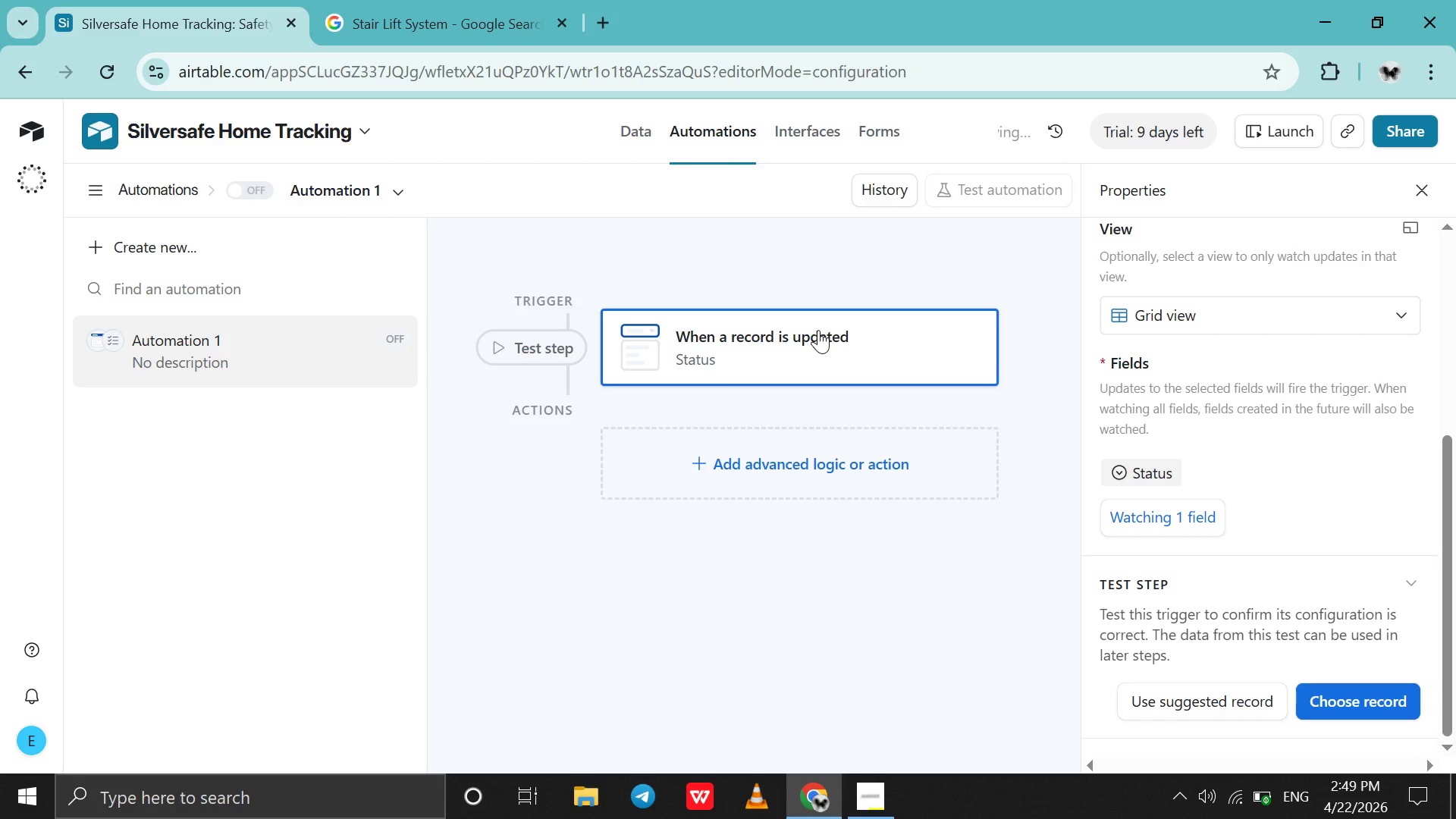 
left_click([818, 326])
 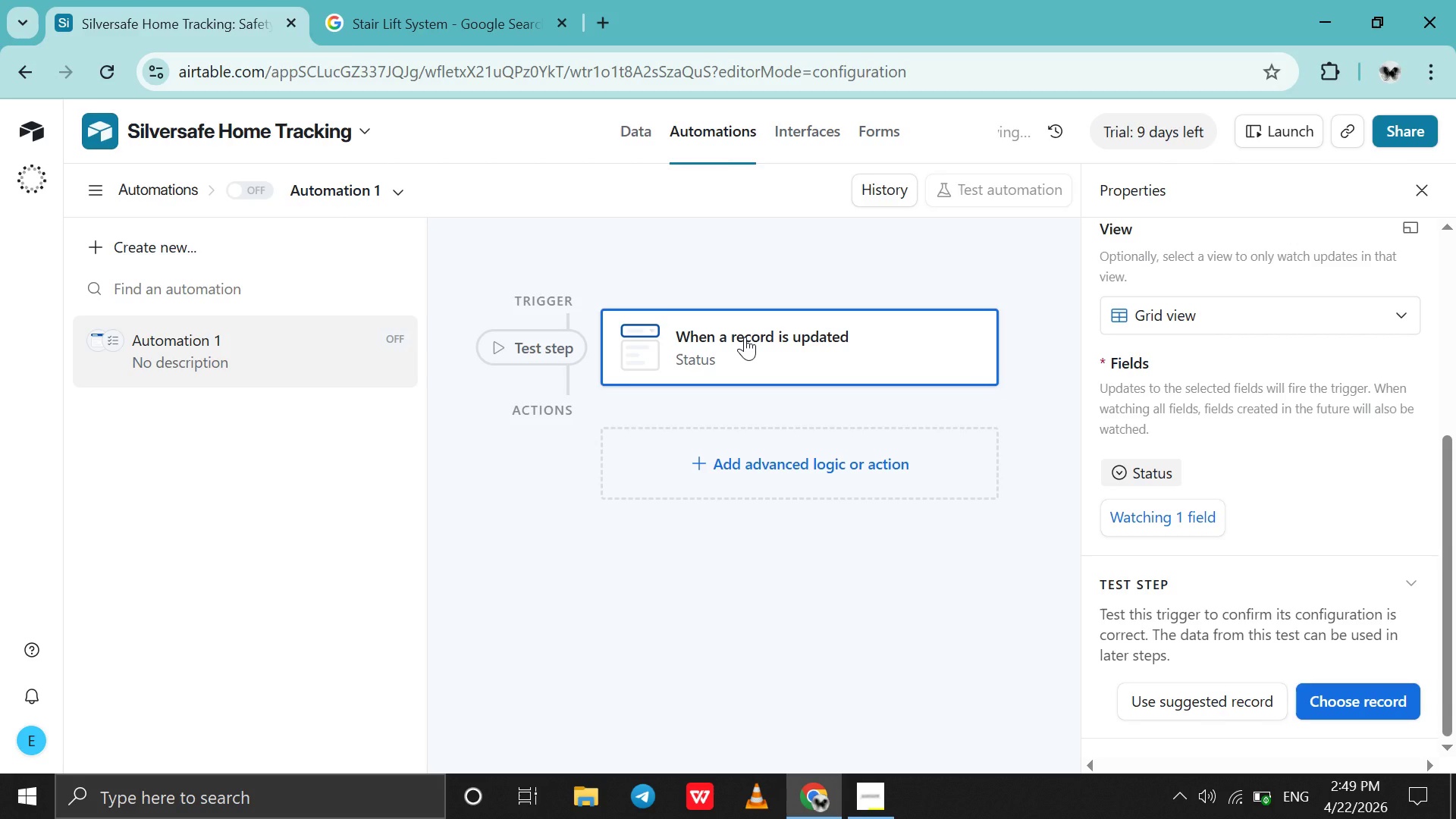 
double_click([745, 337])
 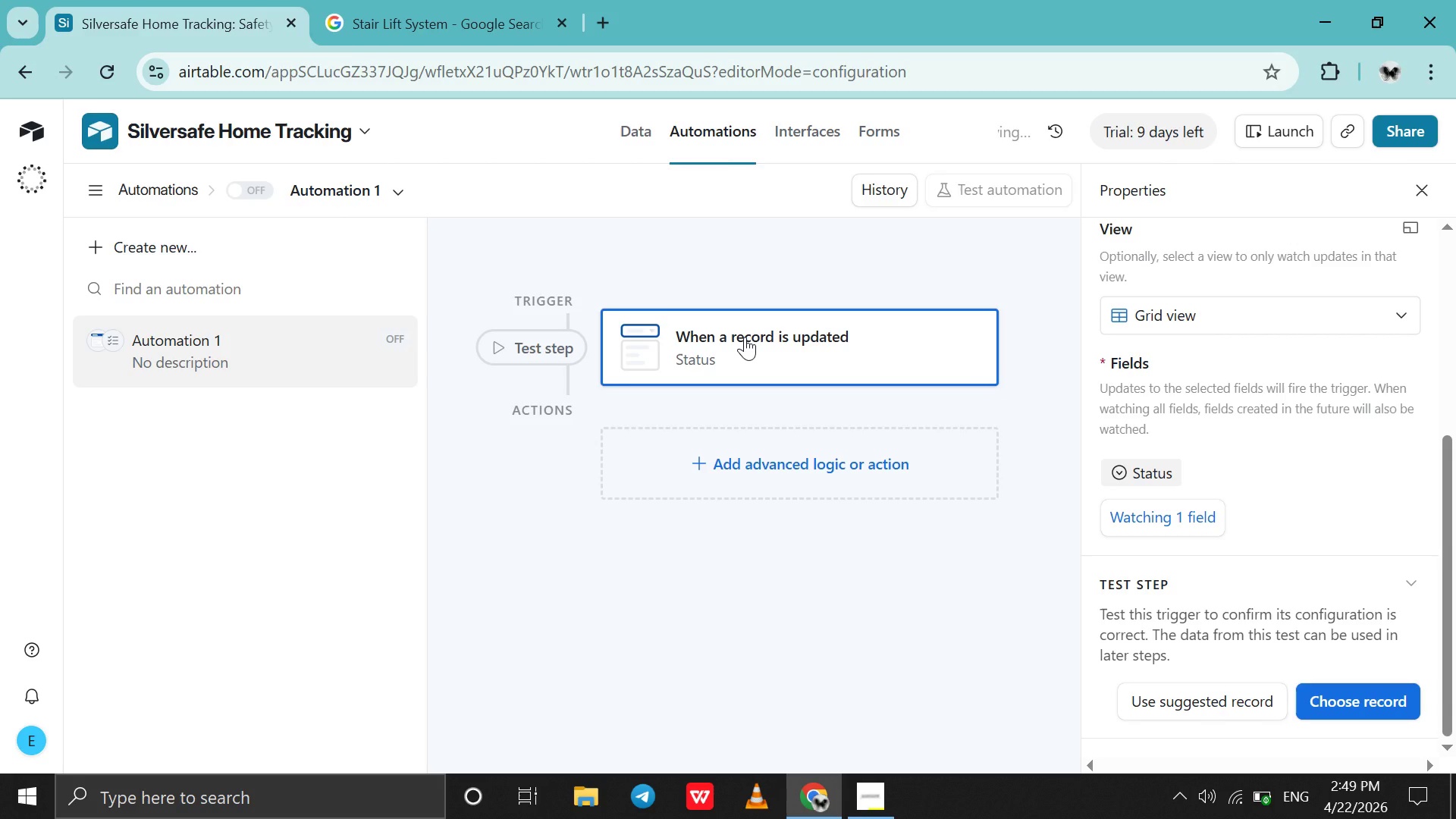 
double_click([745, 337])
 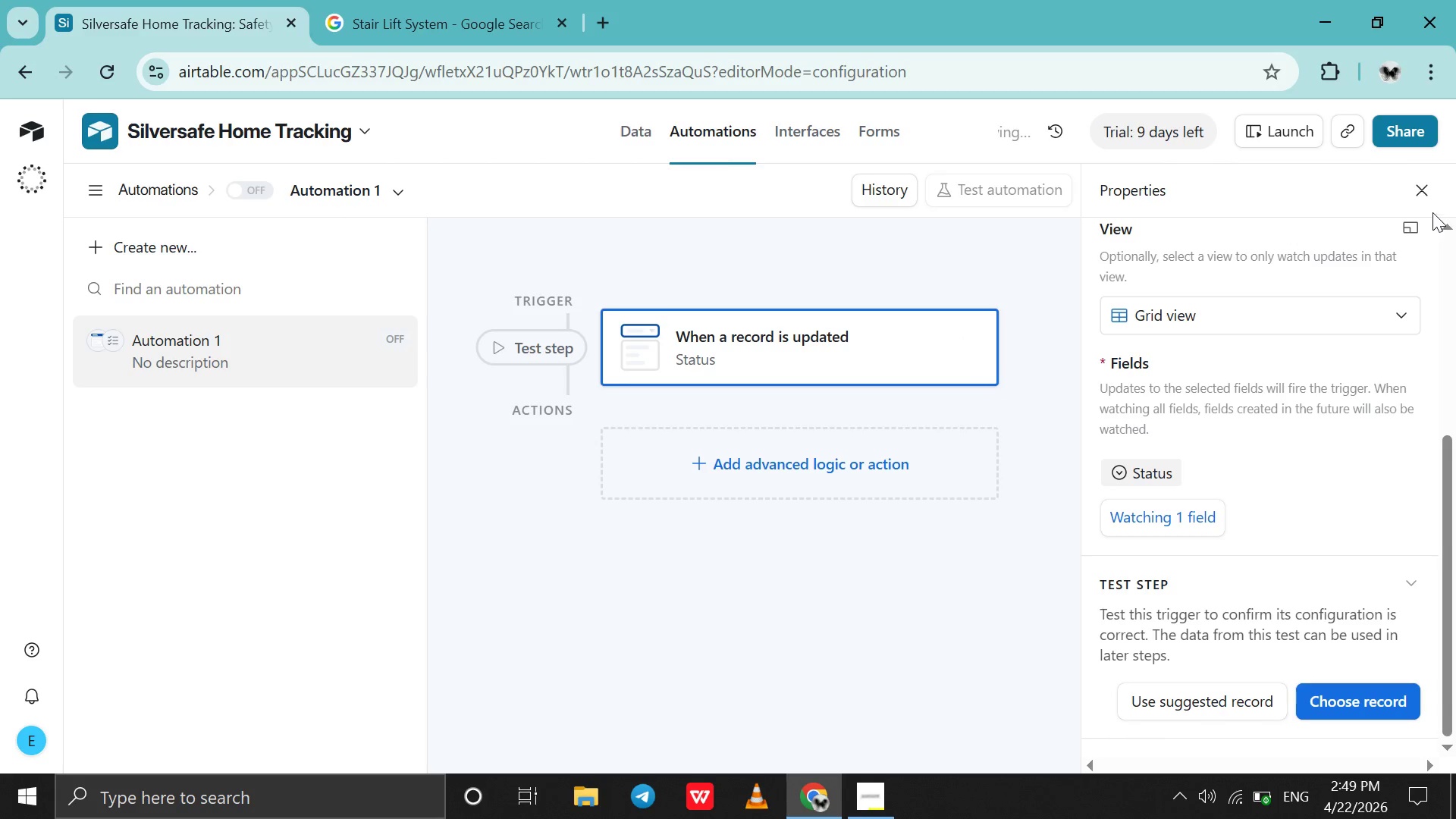 
left_click([1425, 199])
 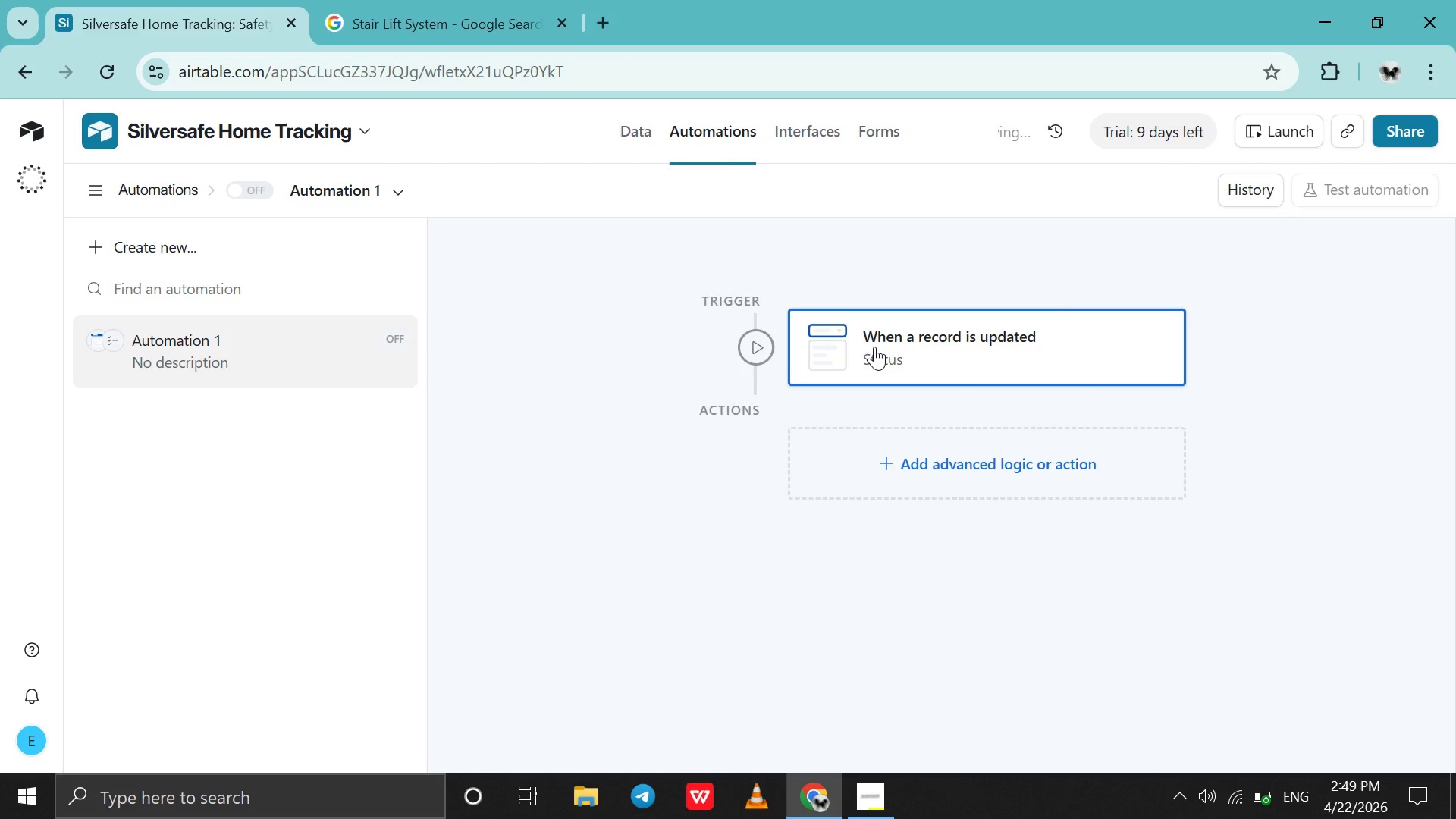 
left_click([877, 337])
 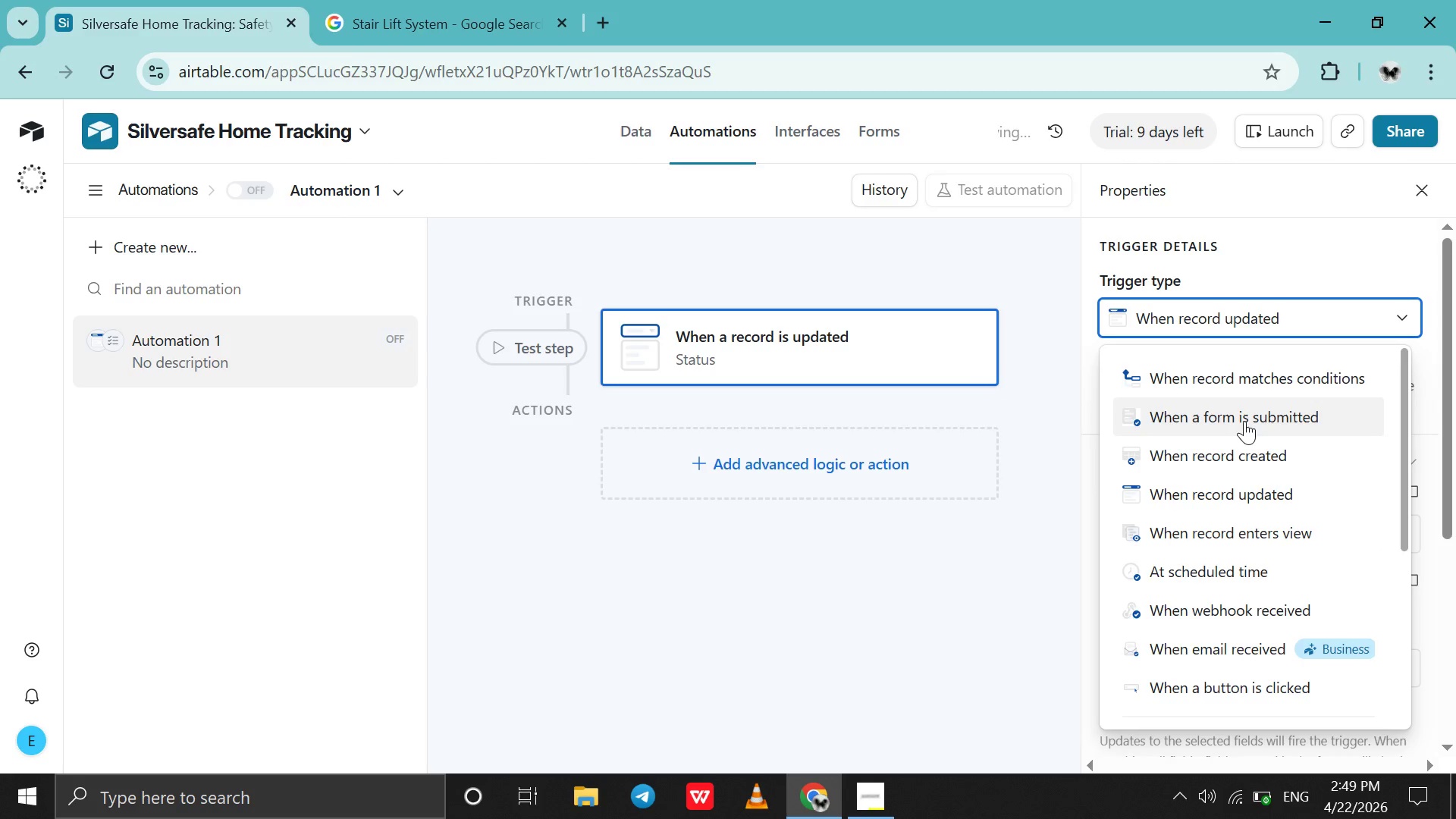 
mouse_move([1254, 416])
 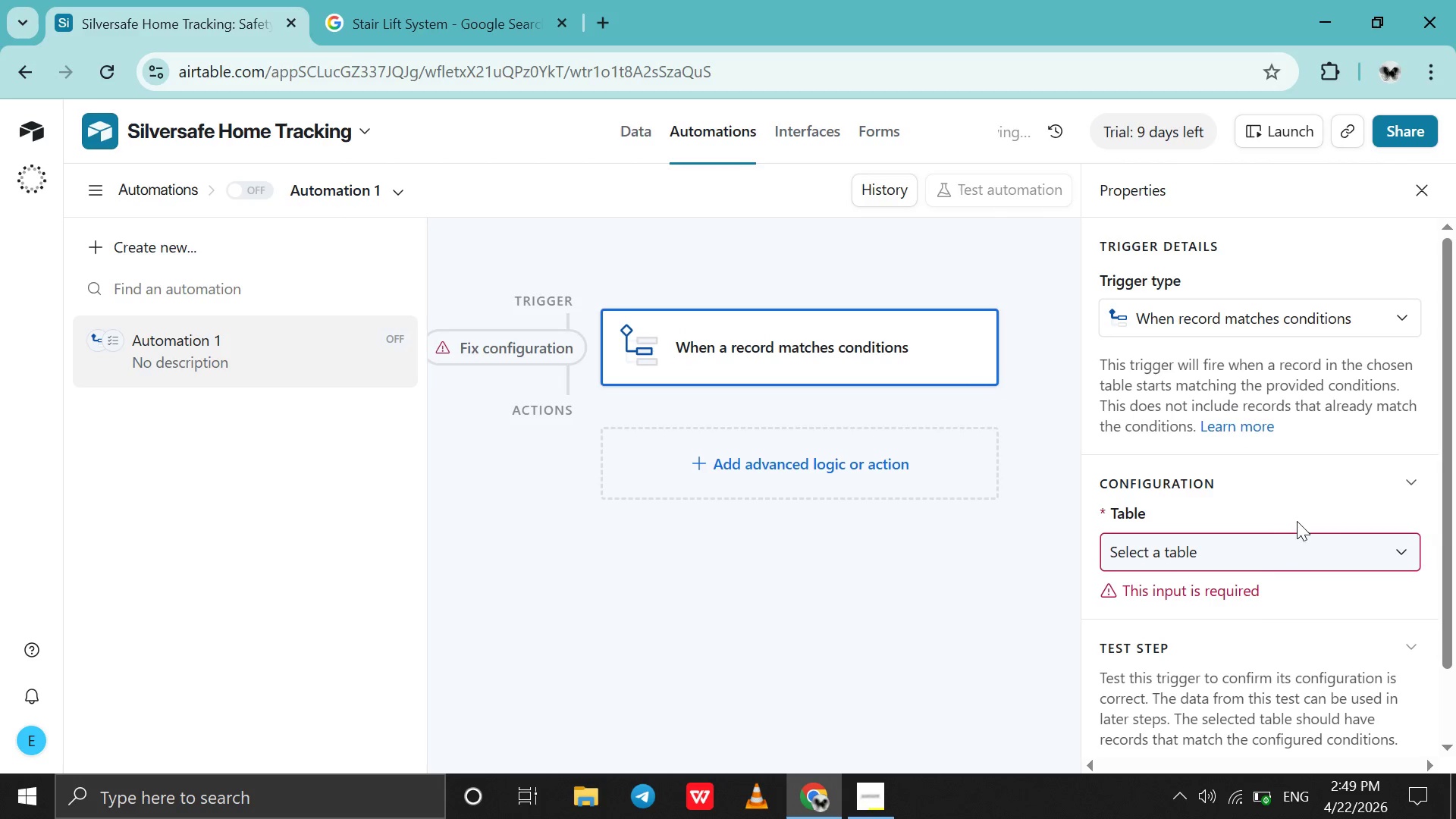 
left_click([1285, 548])
 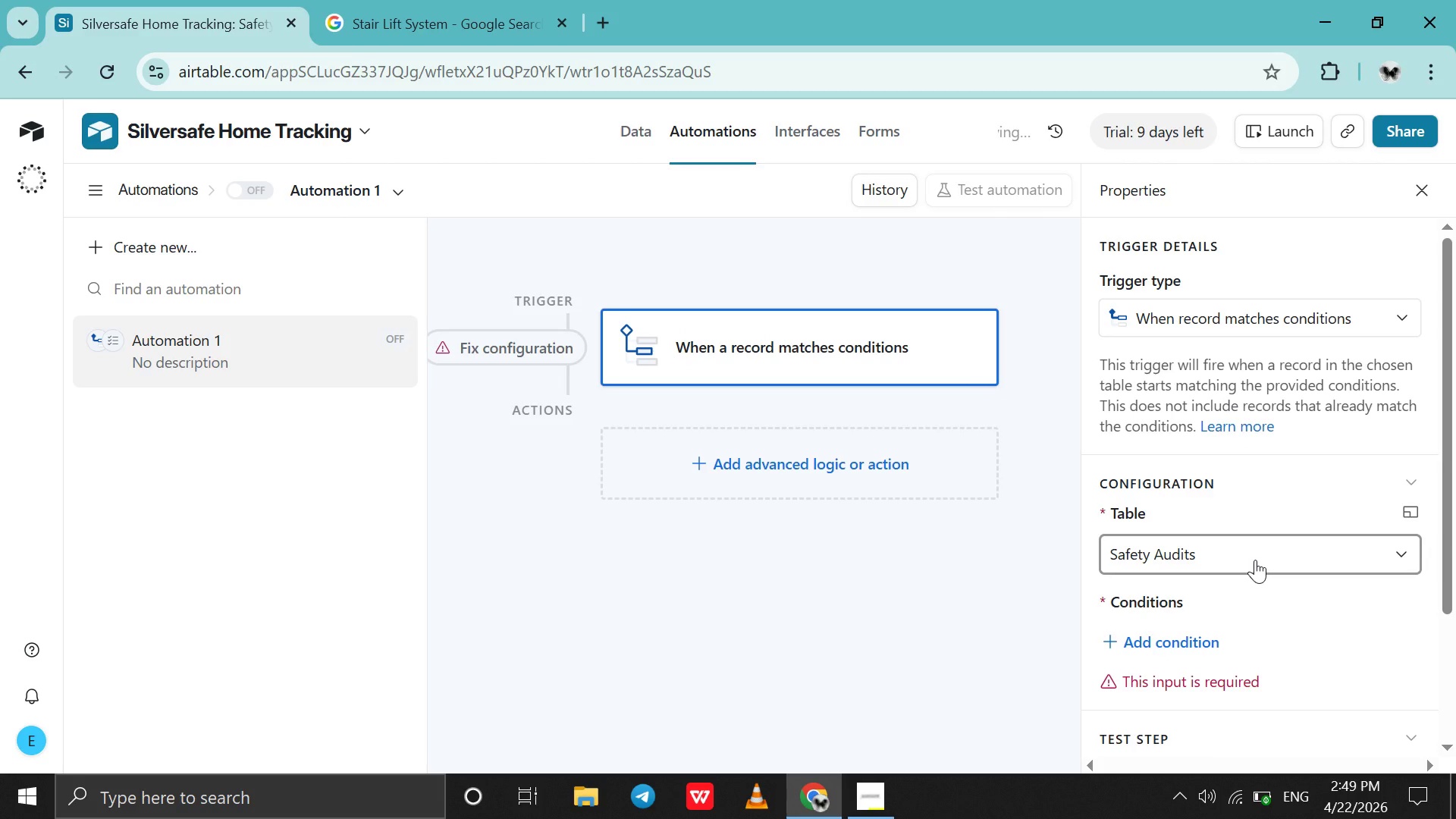 
left_click([1203, 634])
 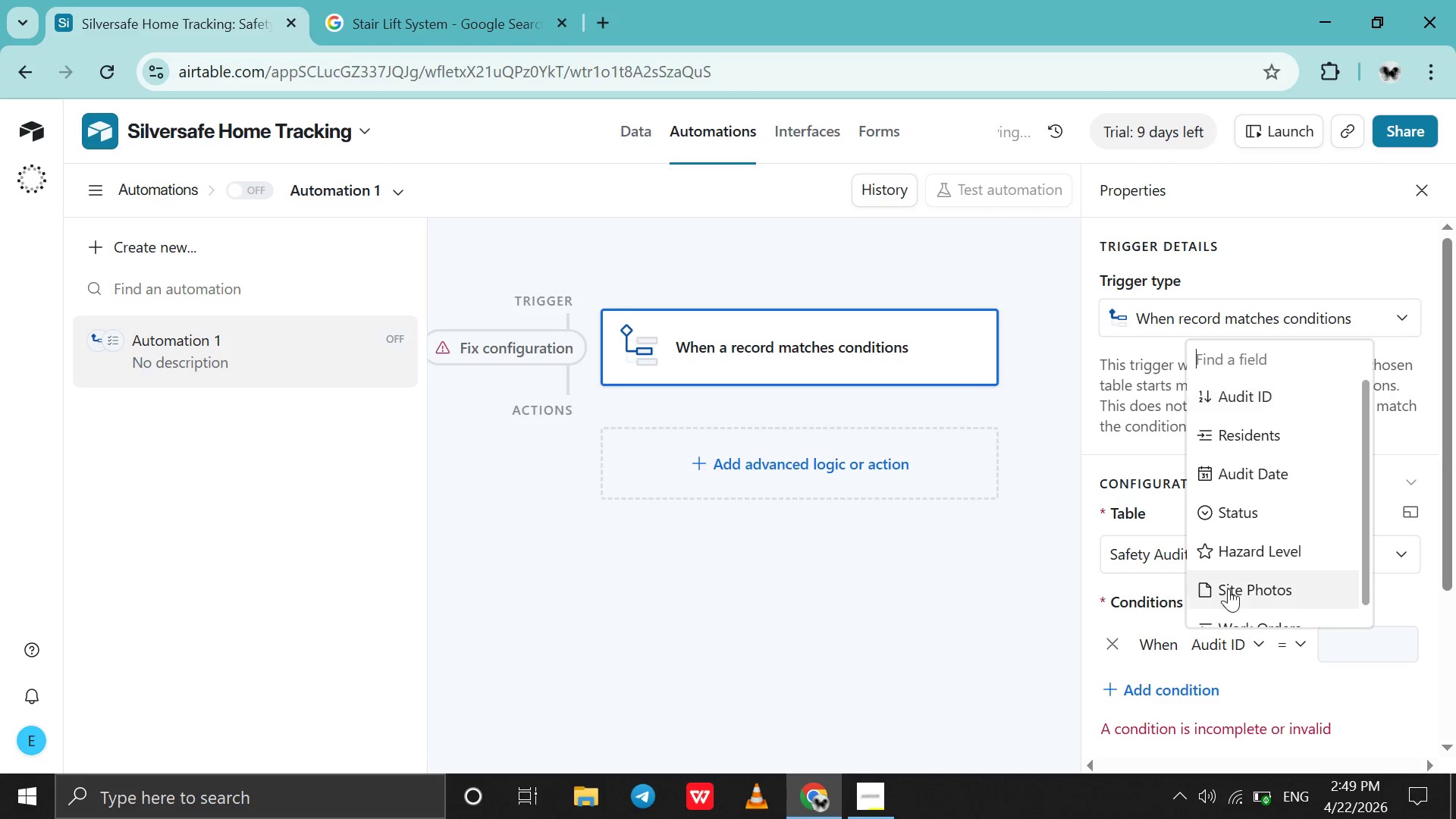 
left_click([1242, 513])
 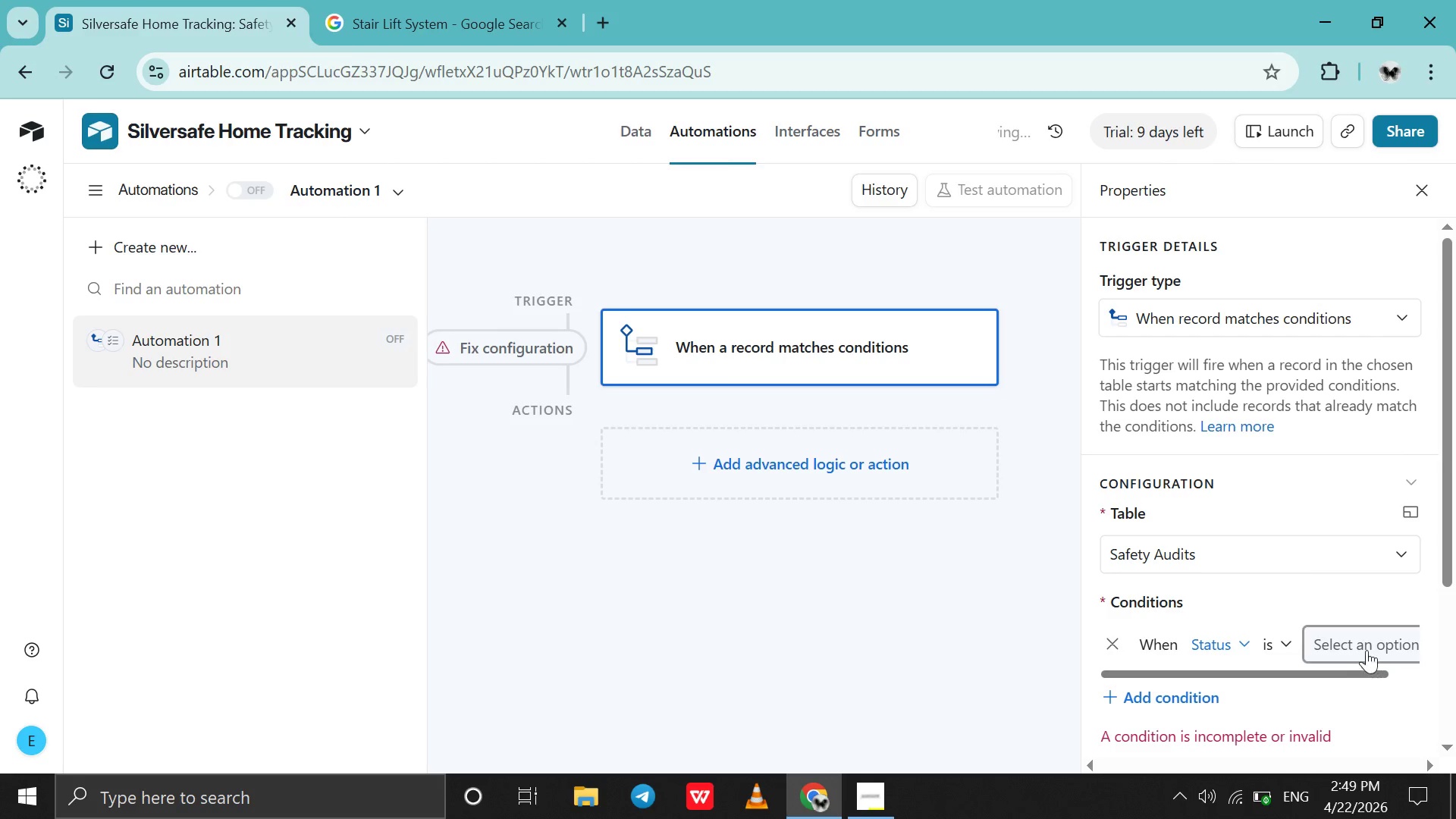 
left_click([1367, 648])
 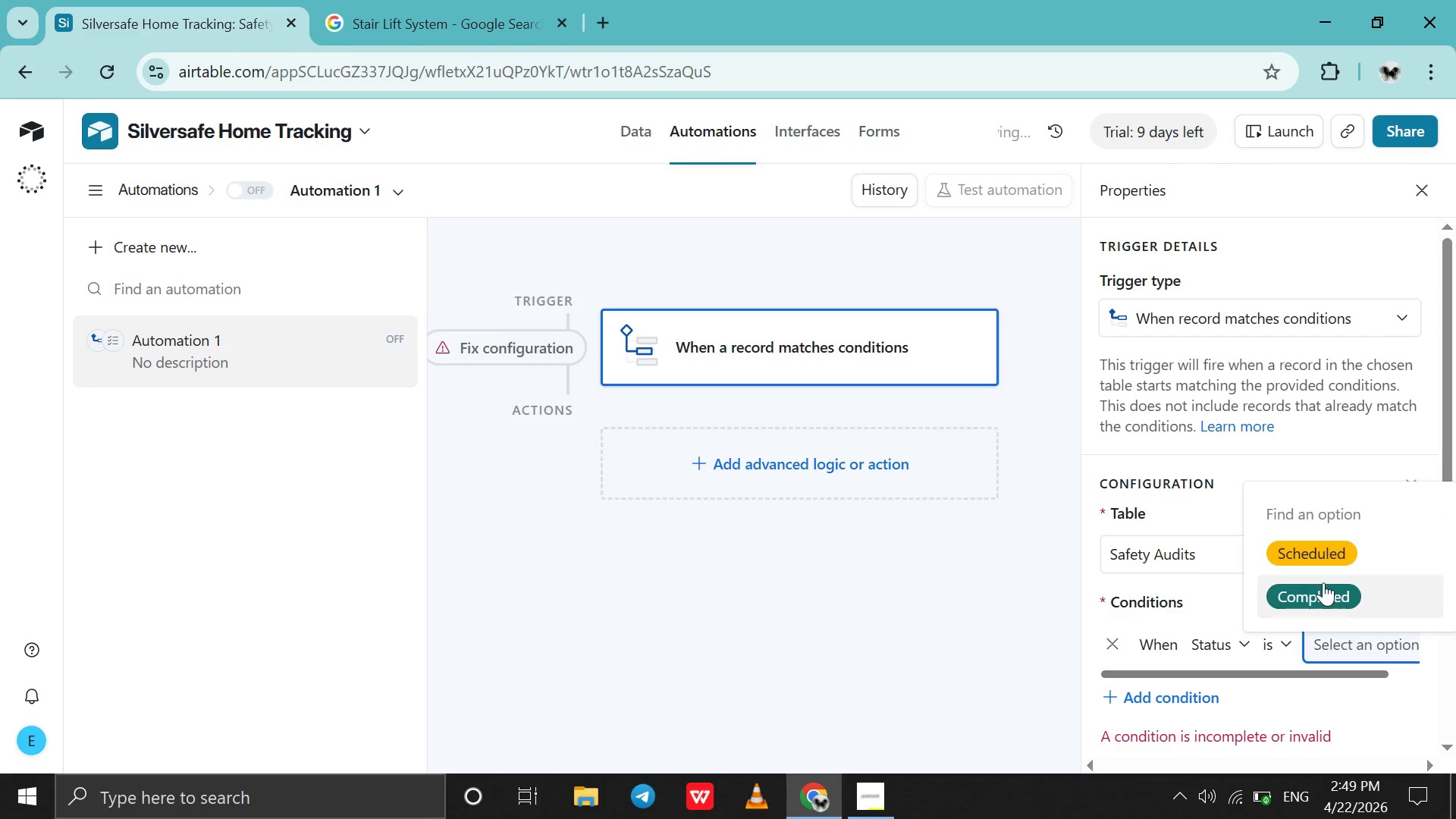 
left_click([1323, 582])
 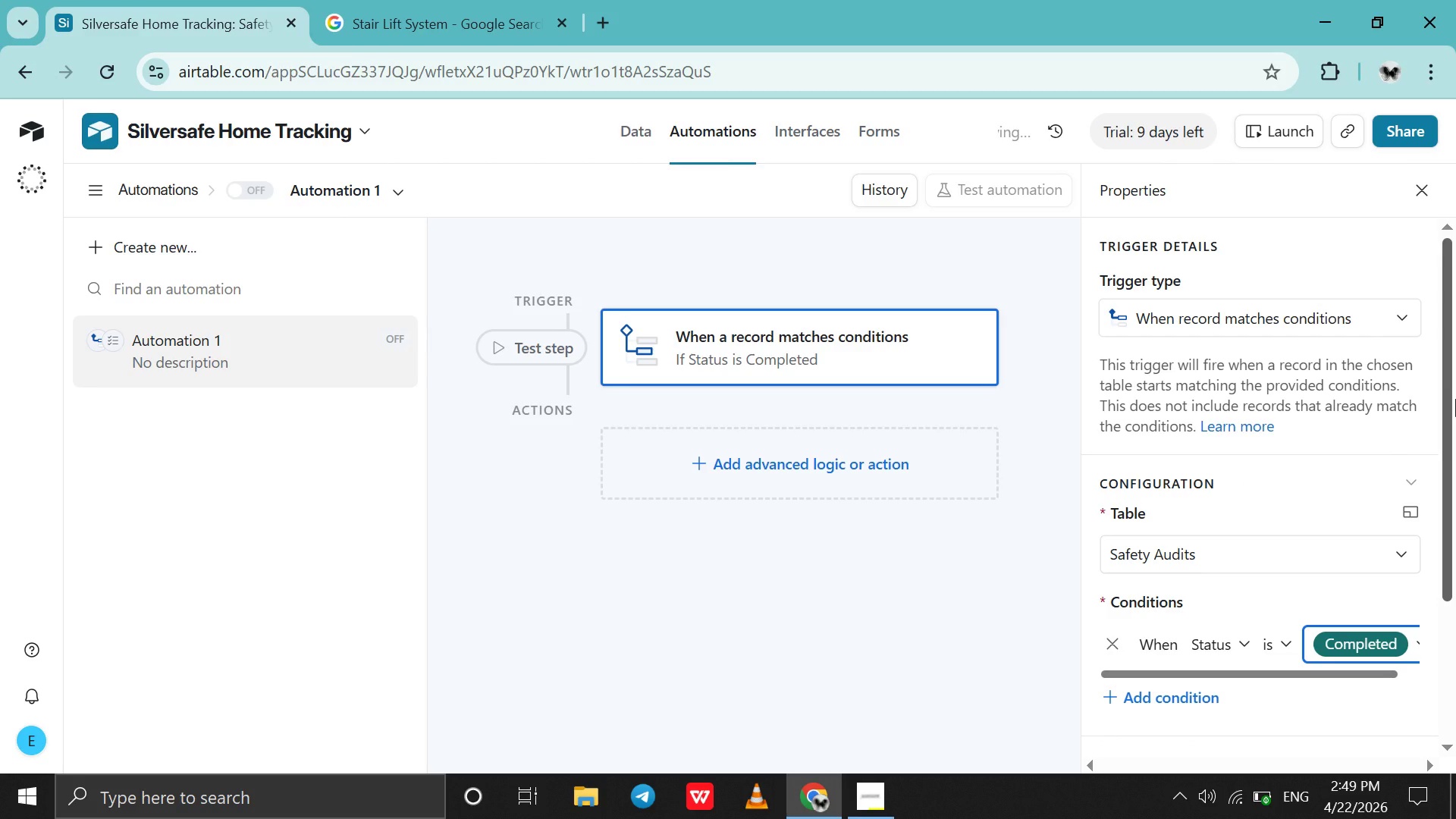 
left_click_drag(start_coordinate=[1455, 399], to_coordinate=[1417, 590])
 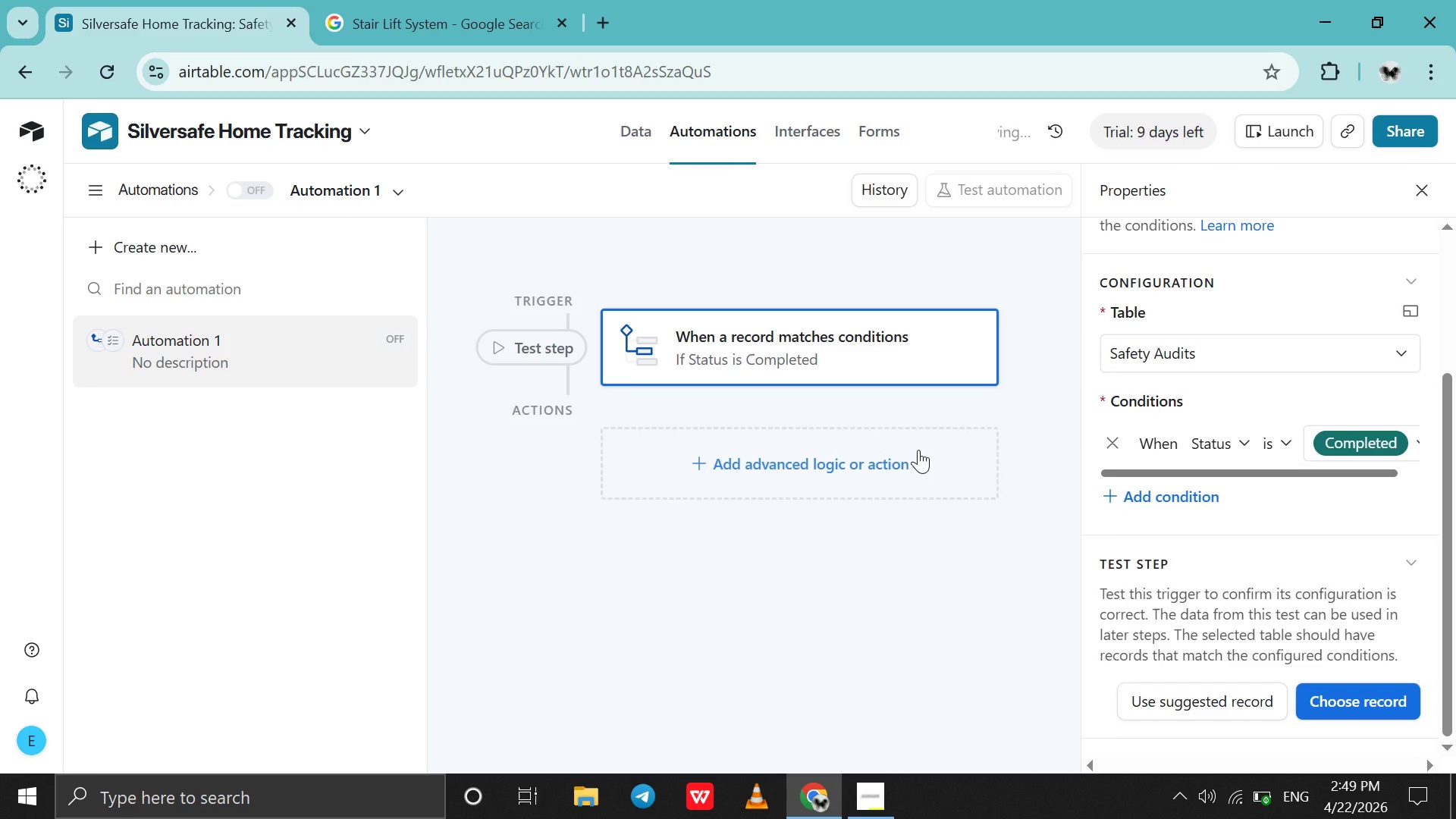 
left_click([918, 450])
 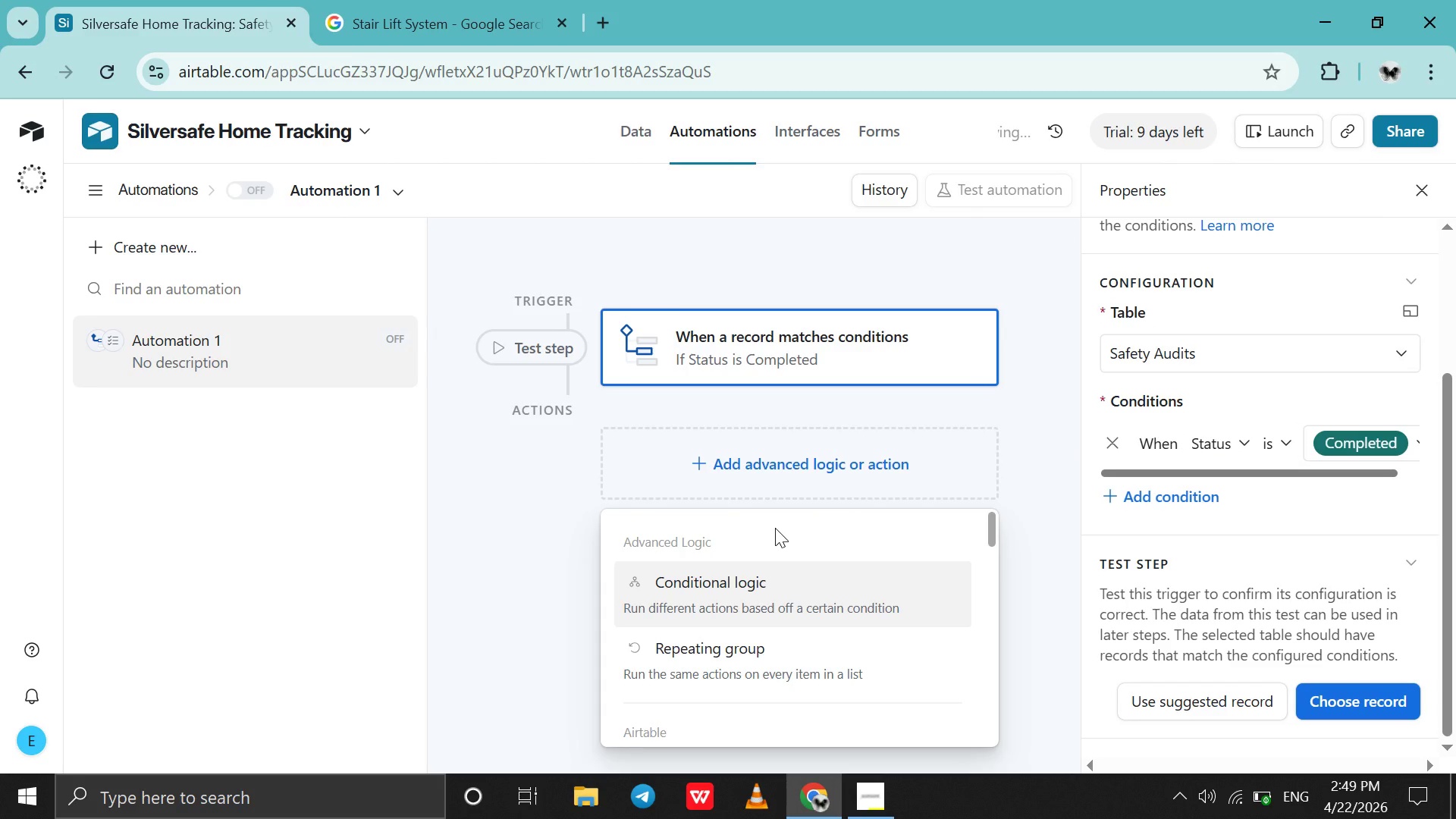 
scroll: coordinate [751, 617], scroll_direction: down, amount: 1.0
 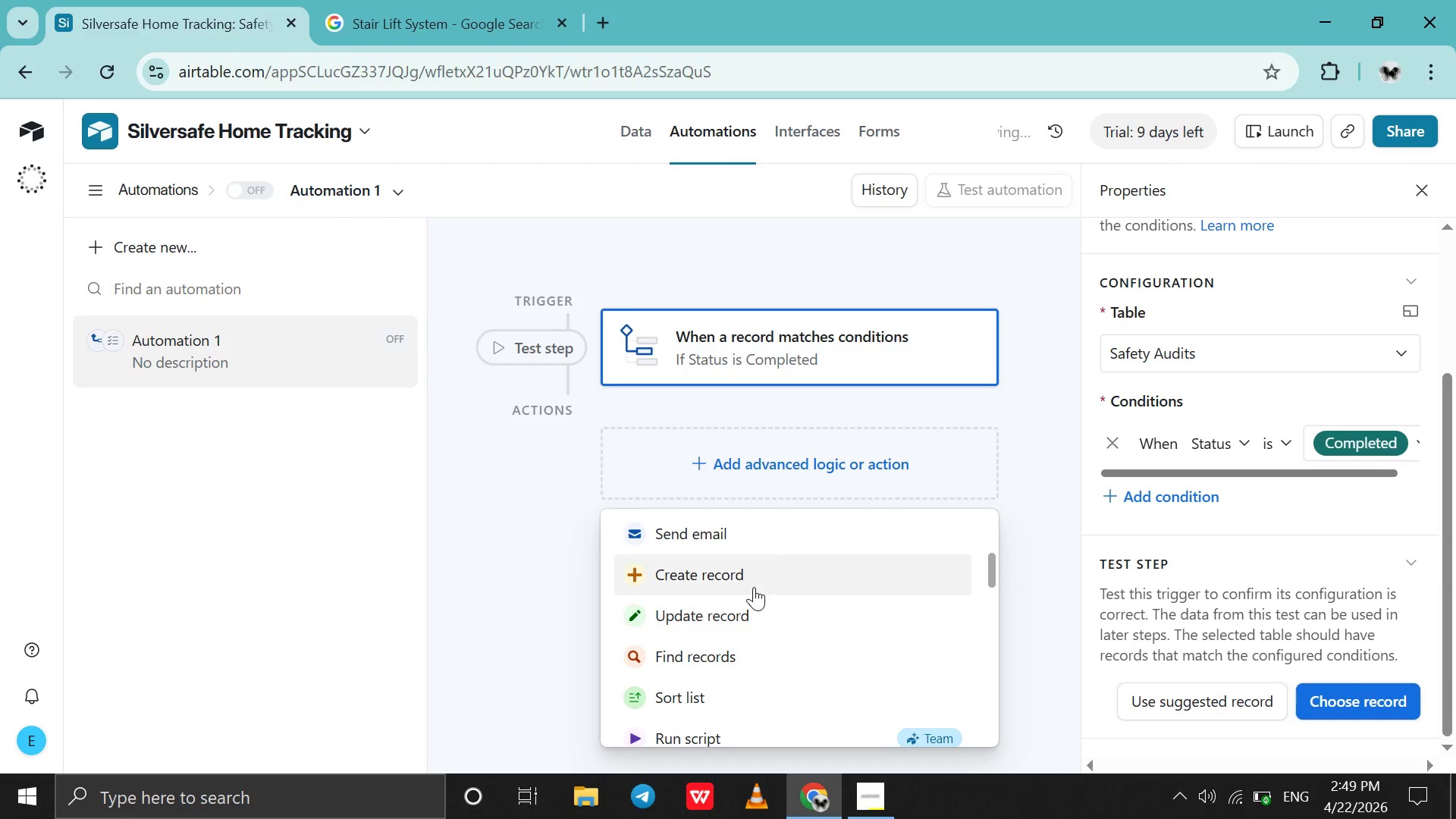 
left_click([754, 587])
 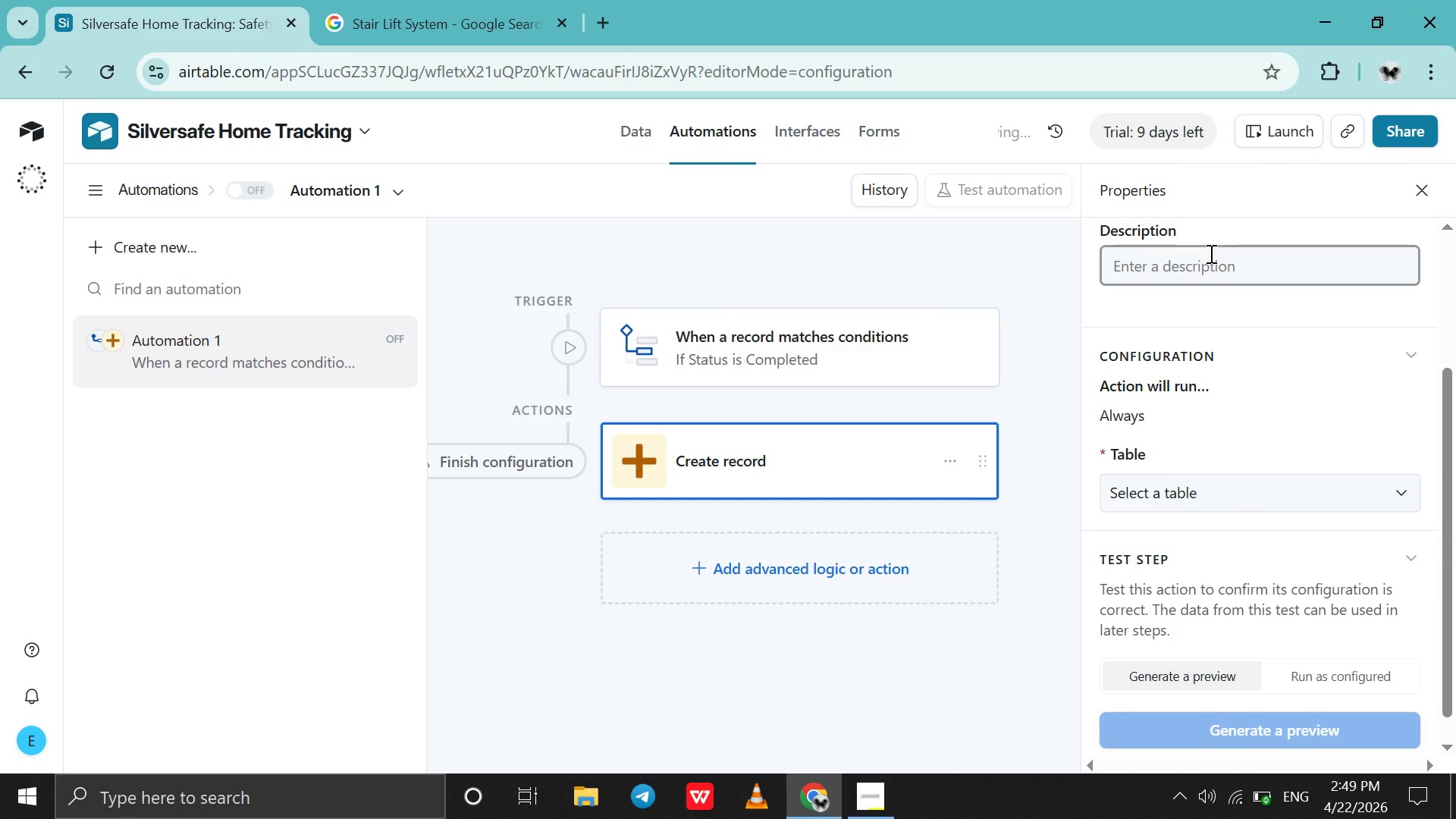 
left_click([1209, 487])
 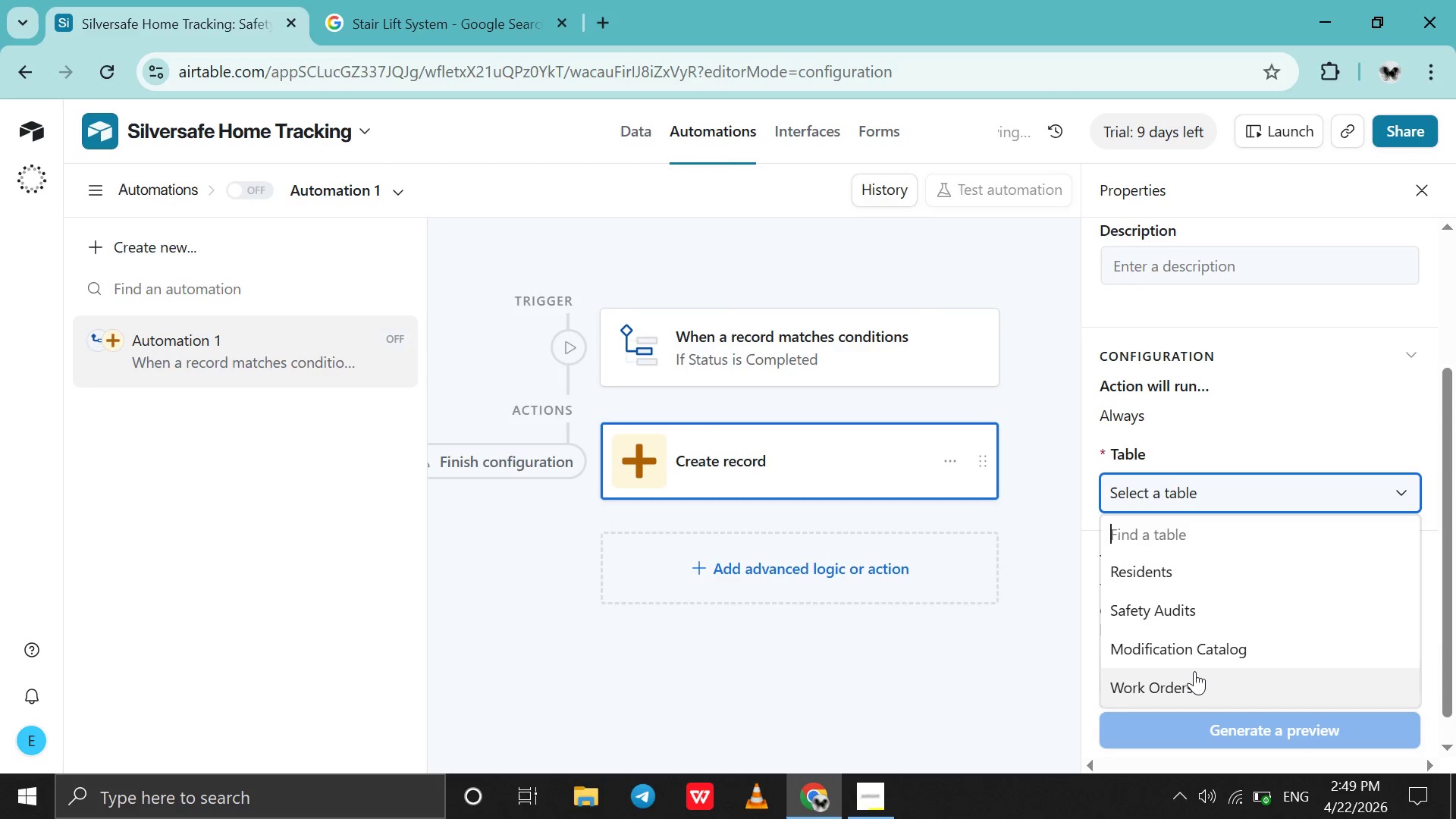 
left_click([1194, 672])
 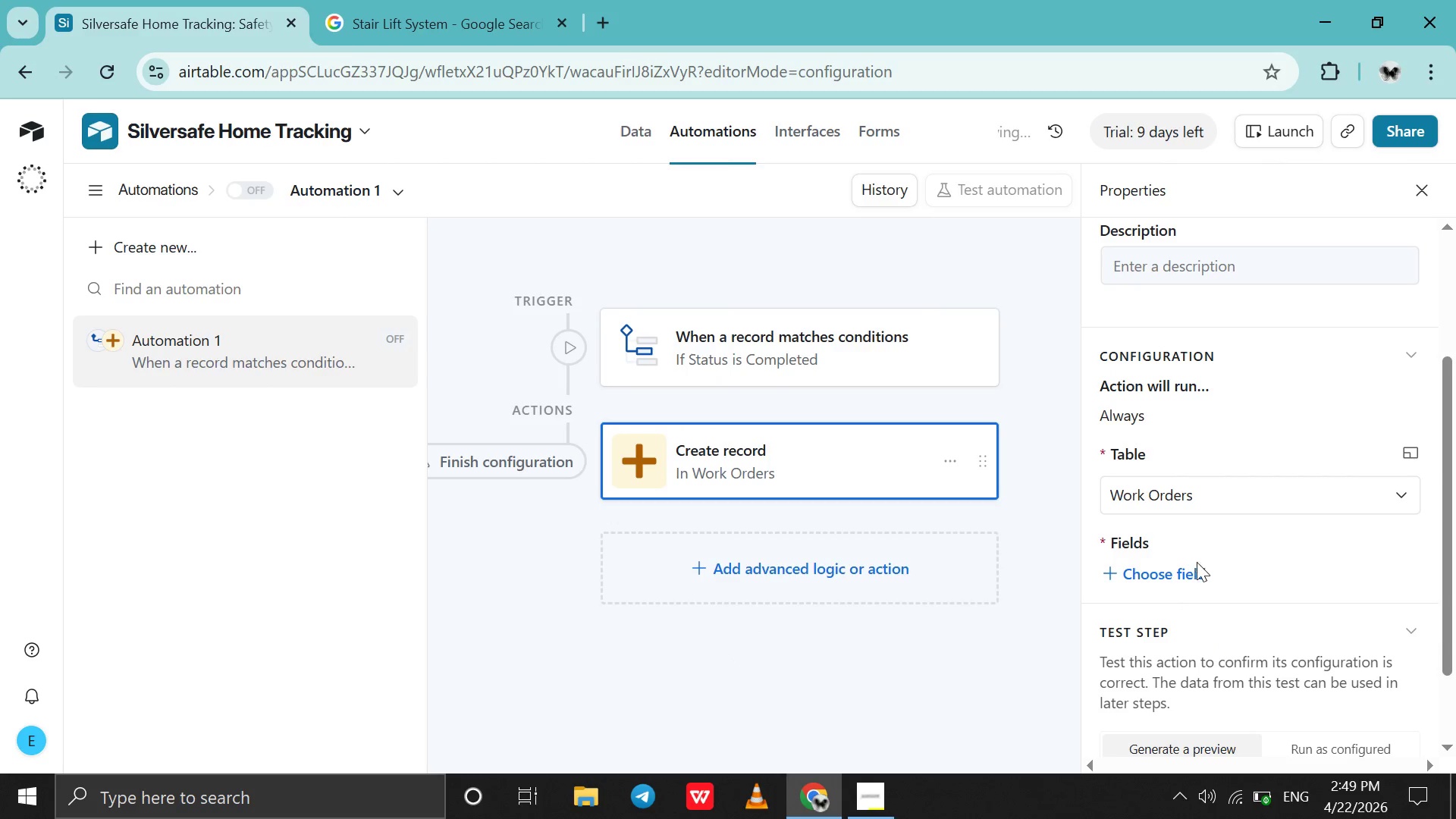 
left_click([1182, 580])
 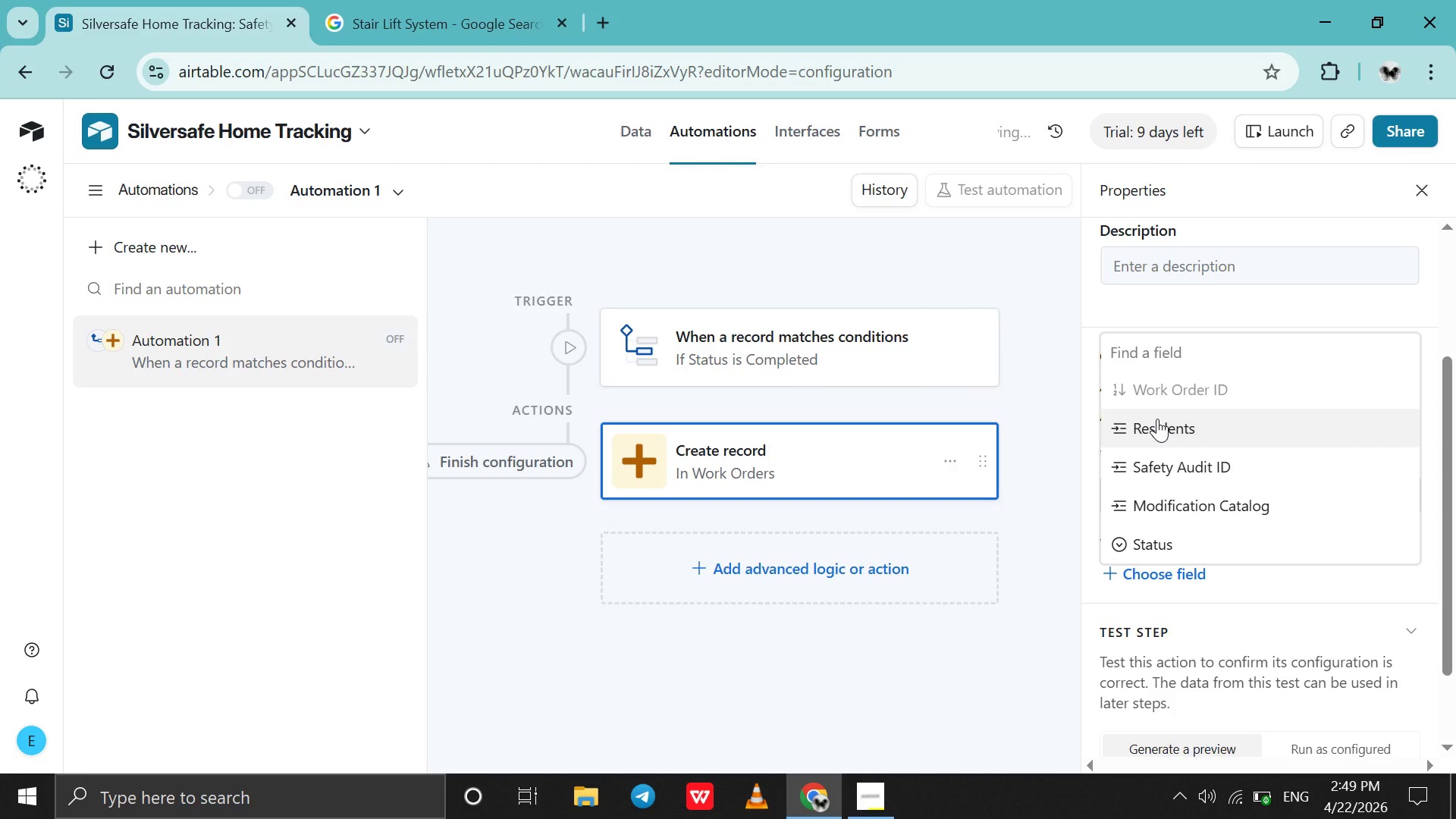 
wait(5.44)
 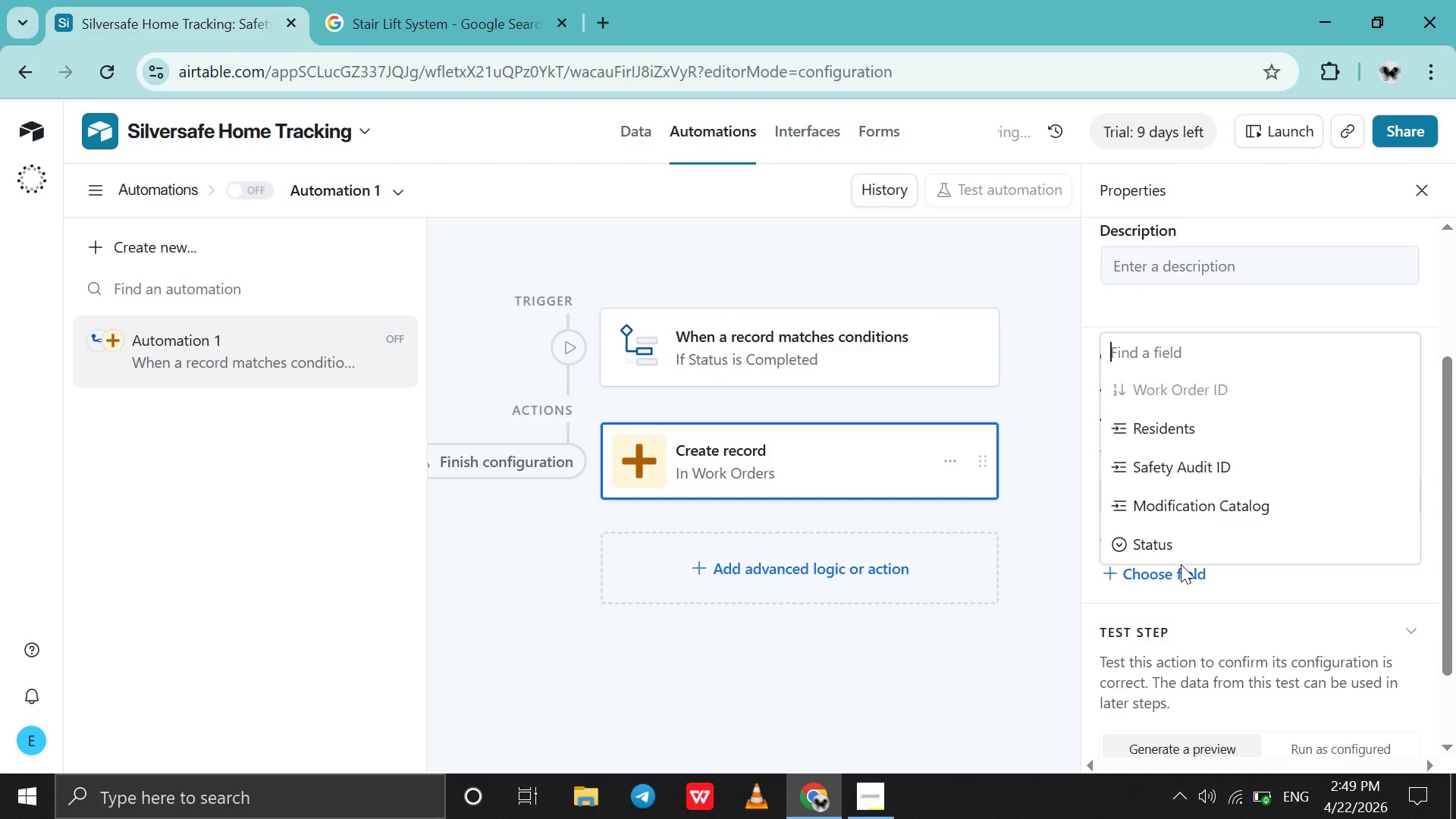 
left_click([1157, 419])
 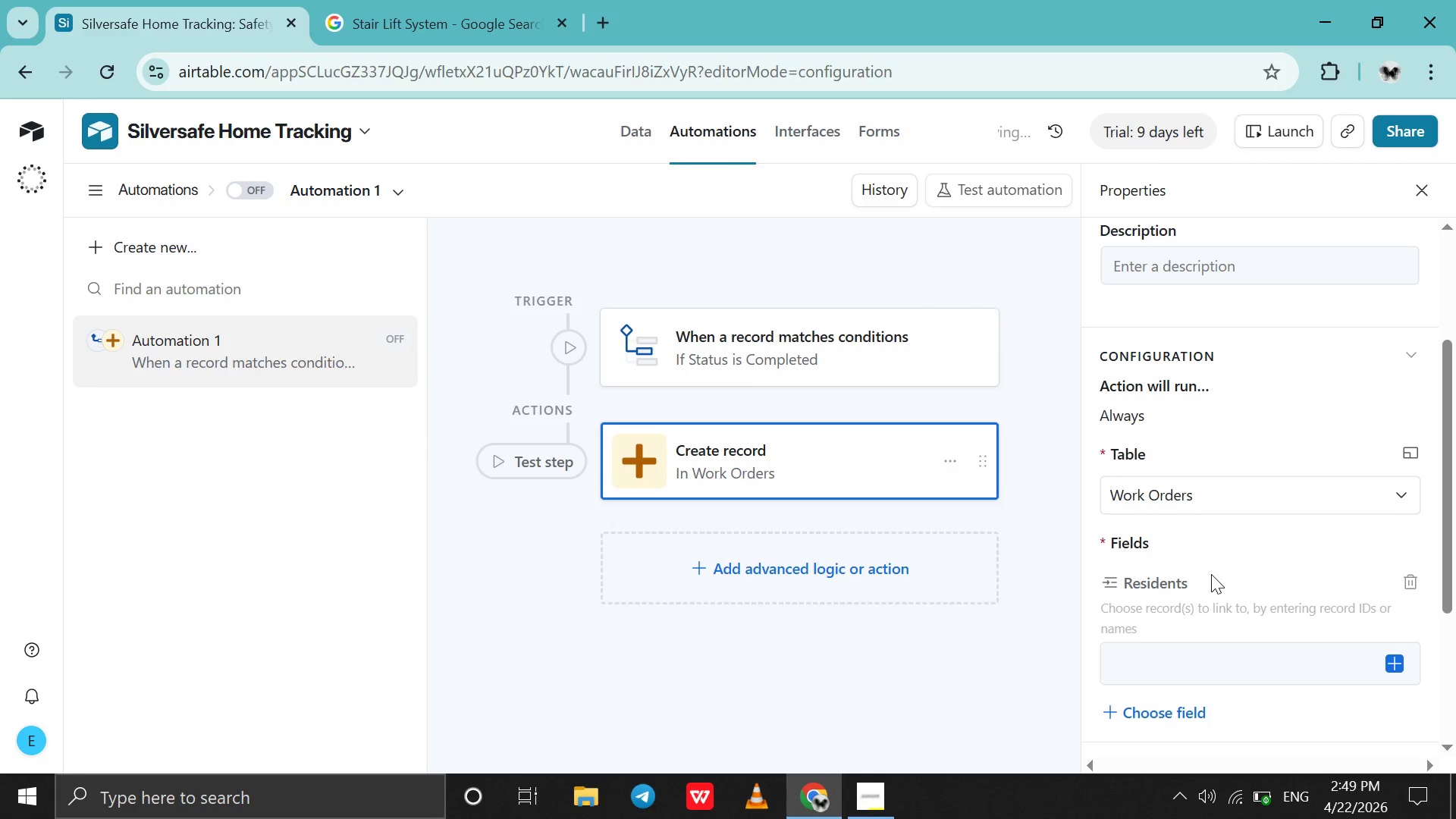 
left_click([1209, 579])
 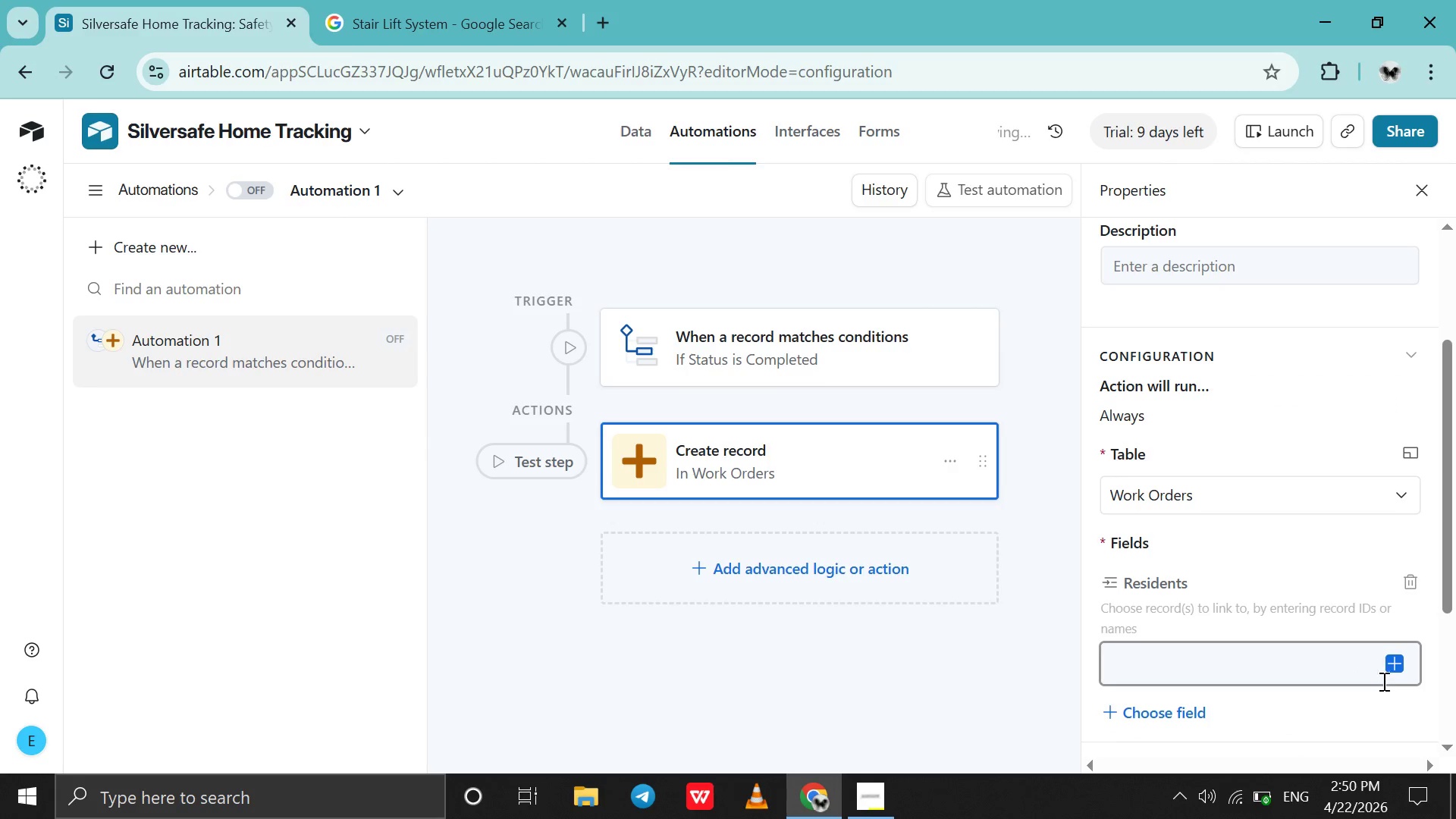 
left_click([1393, 666])
 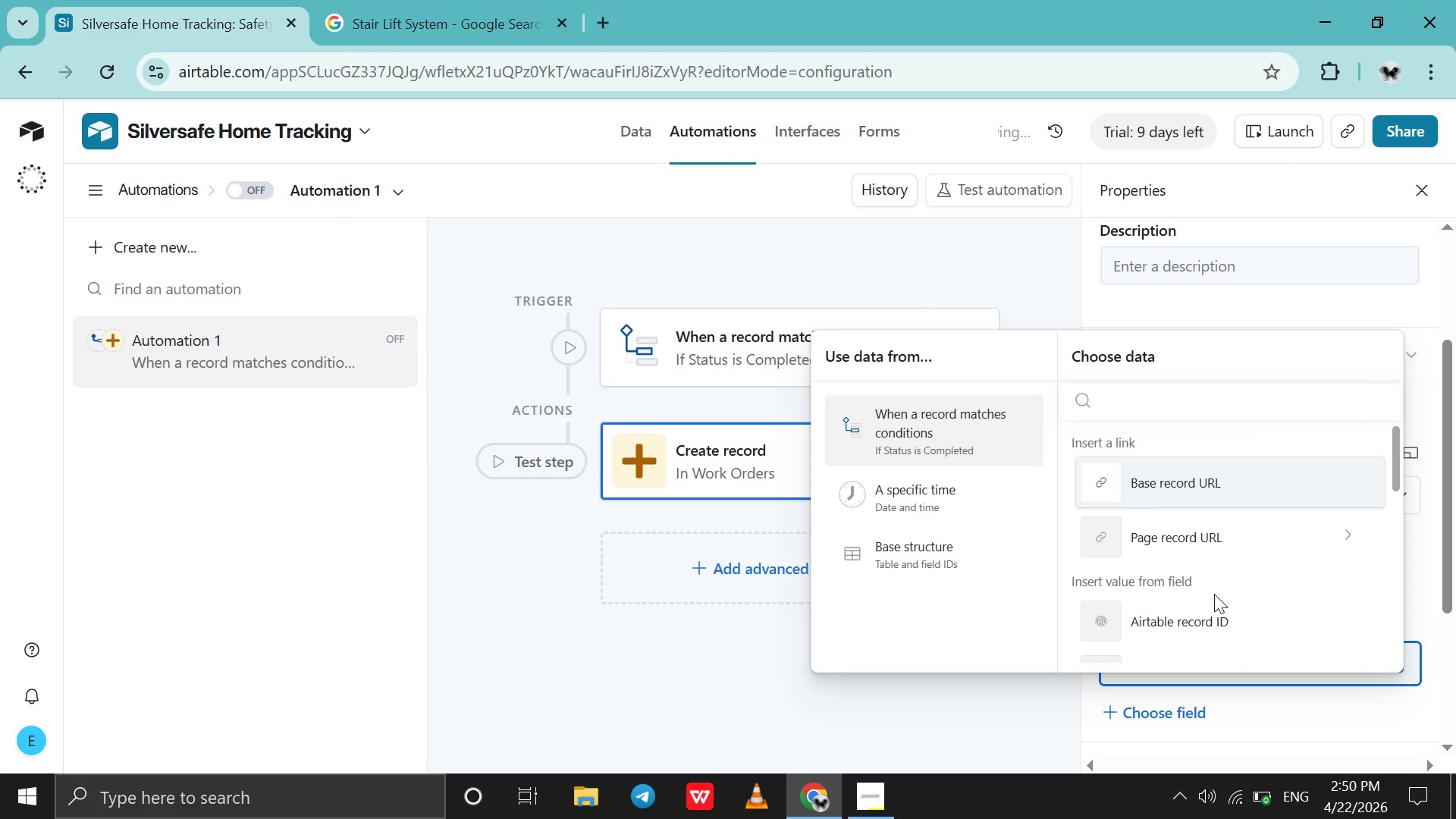 
scroll: coordinate [1201, 574], scroll_direction: down, amount: 2.0
 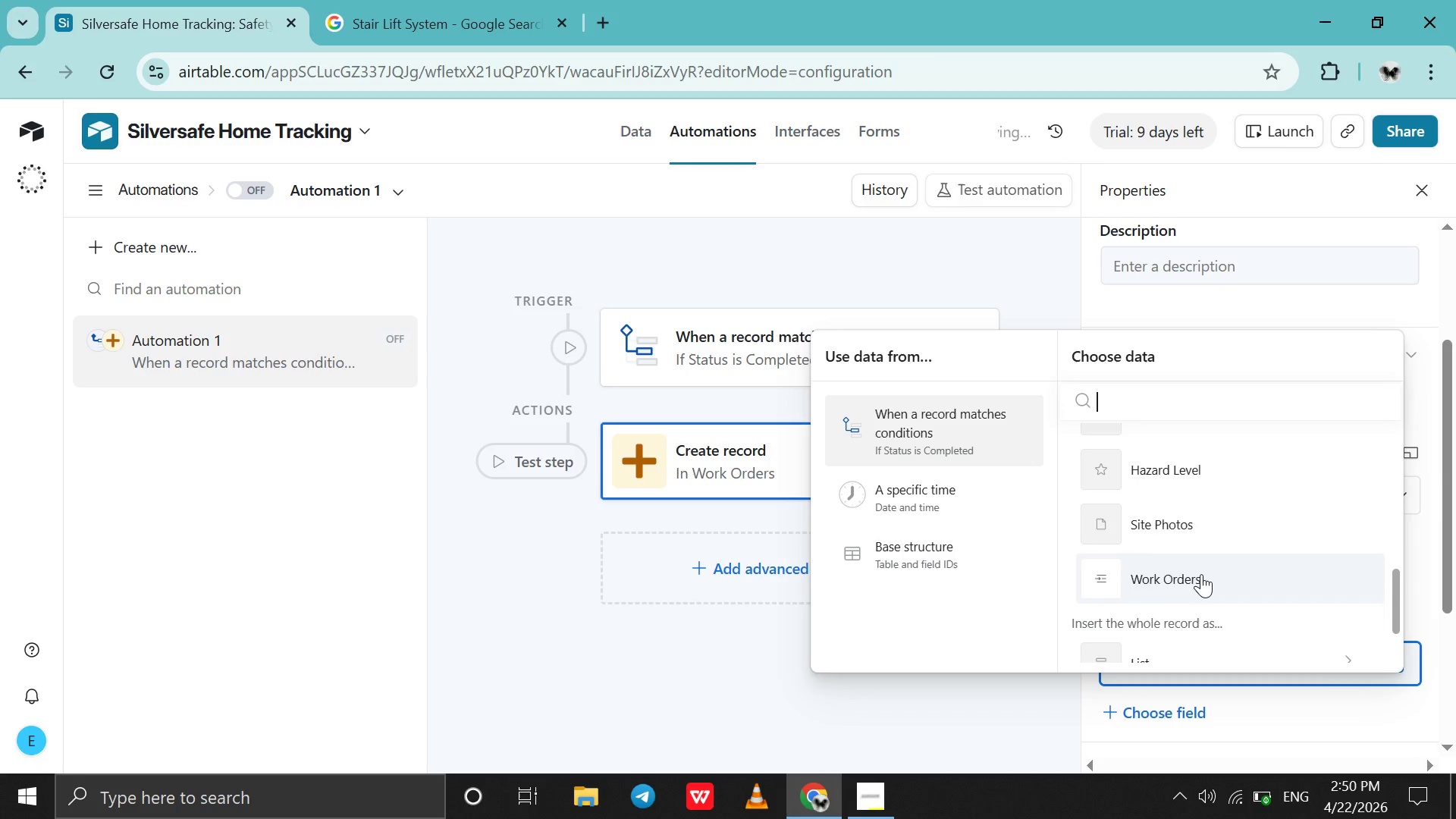 
scroll: coordinate [1201, 574], scroll_direction: none, amount: 0.0
 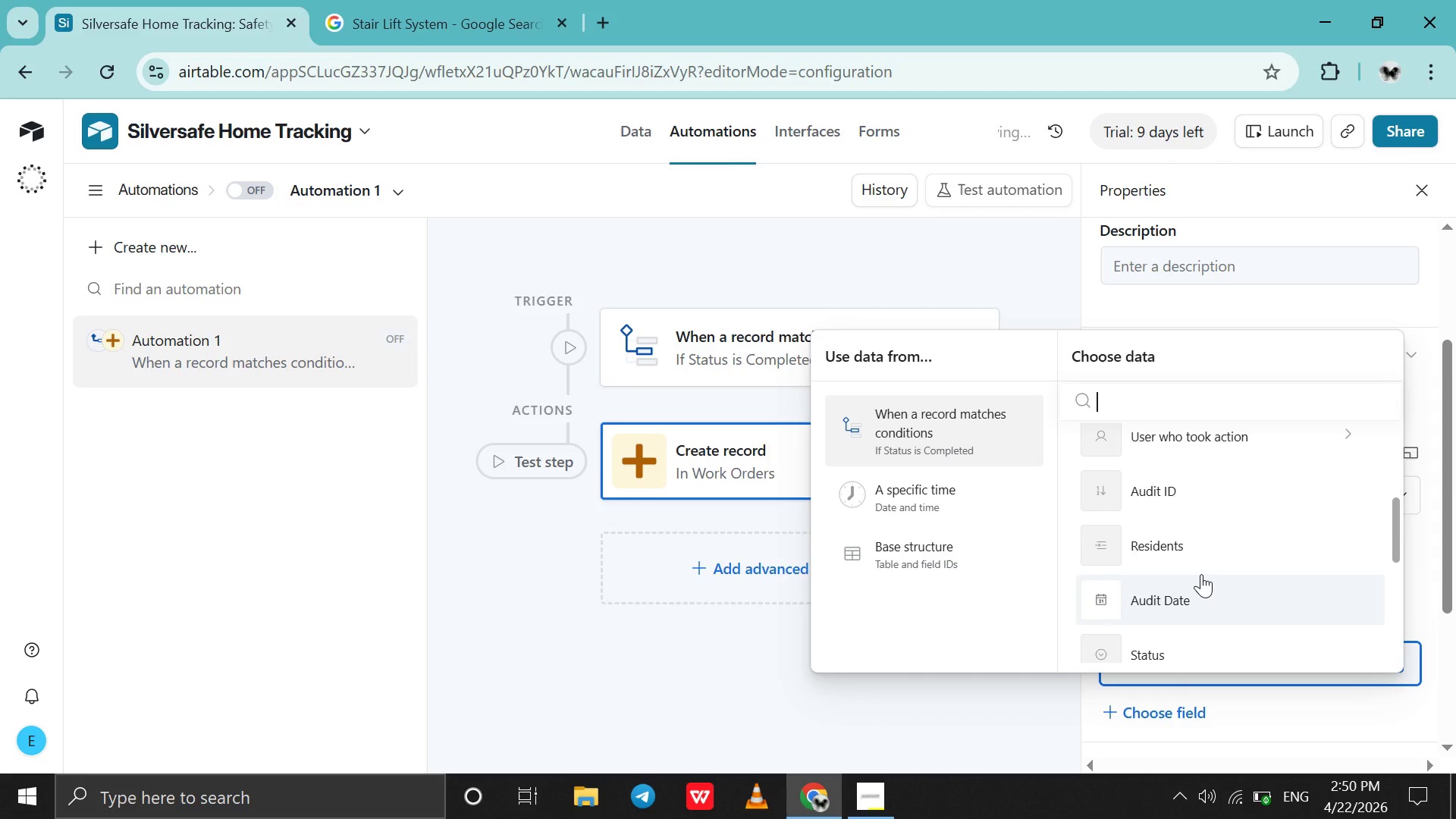 
scroll: coordinate [1201, 574], scroll_direction: up, amount: 1.0
 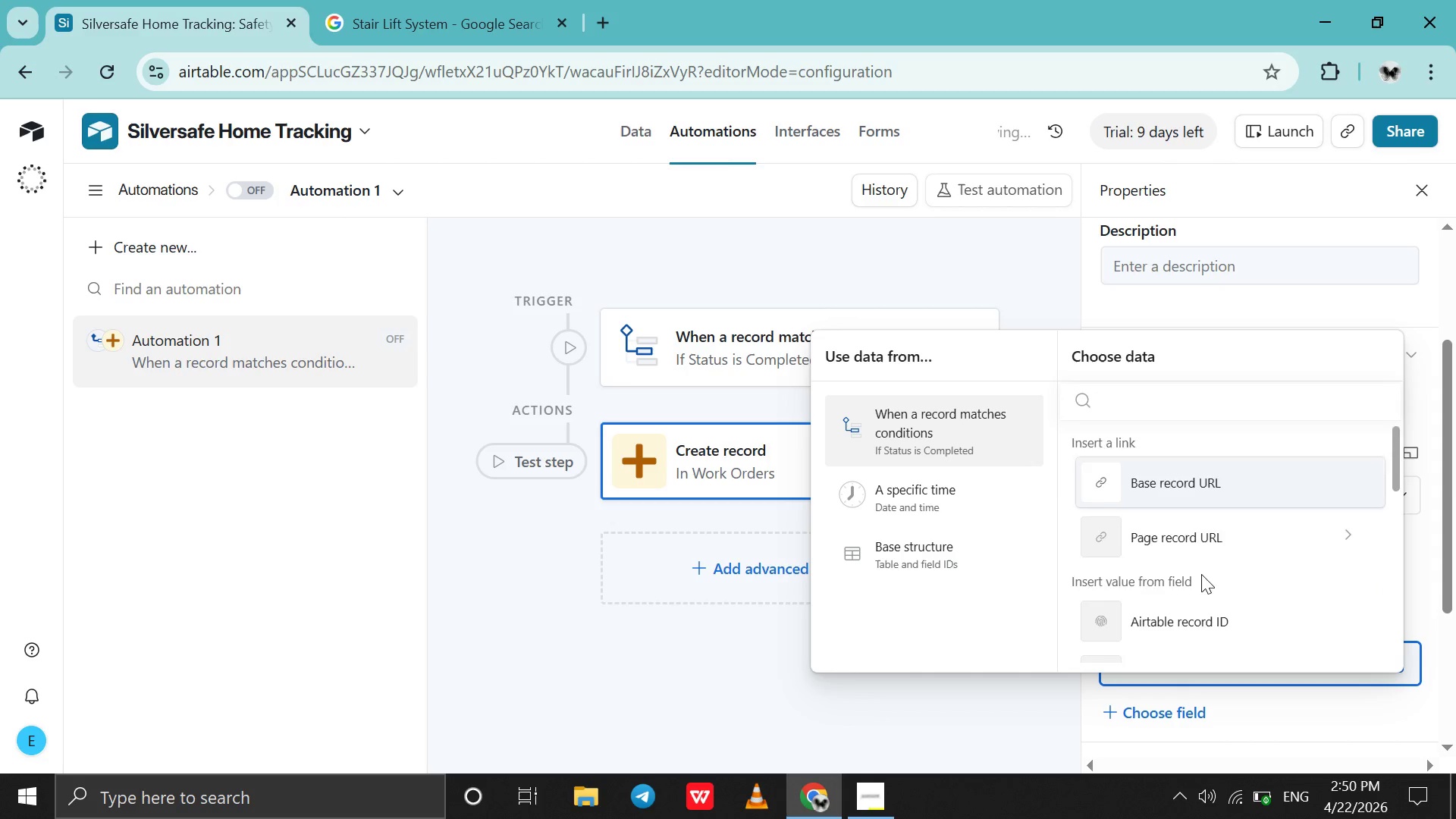 
scroll: coordinate [1201, 574], scroll_direction: down, amount: 1.0
 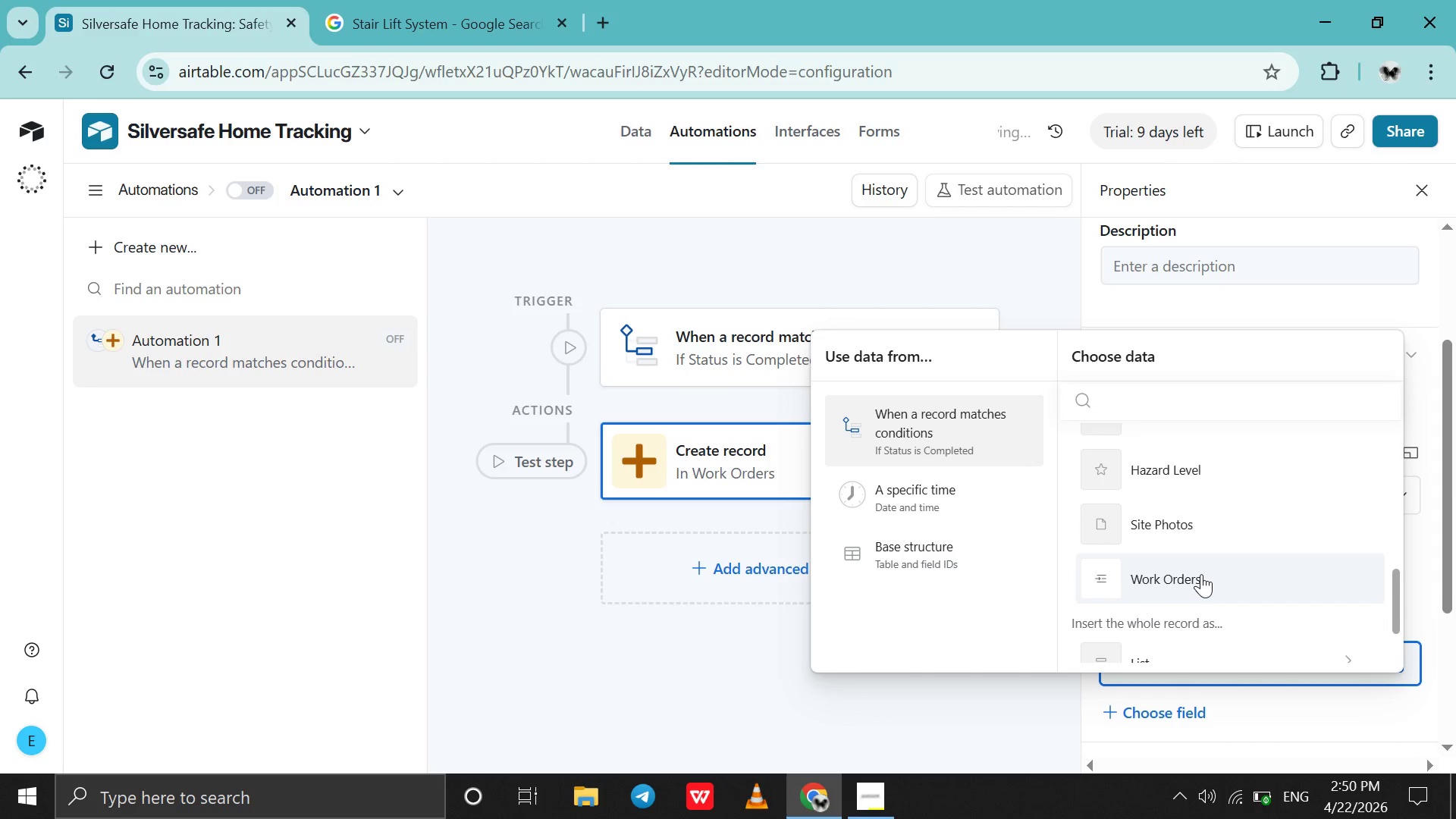 
scroll: coordinate [1201, 574], scroll_direction: none, amount: 0.0
 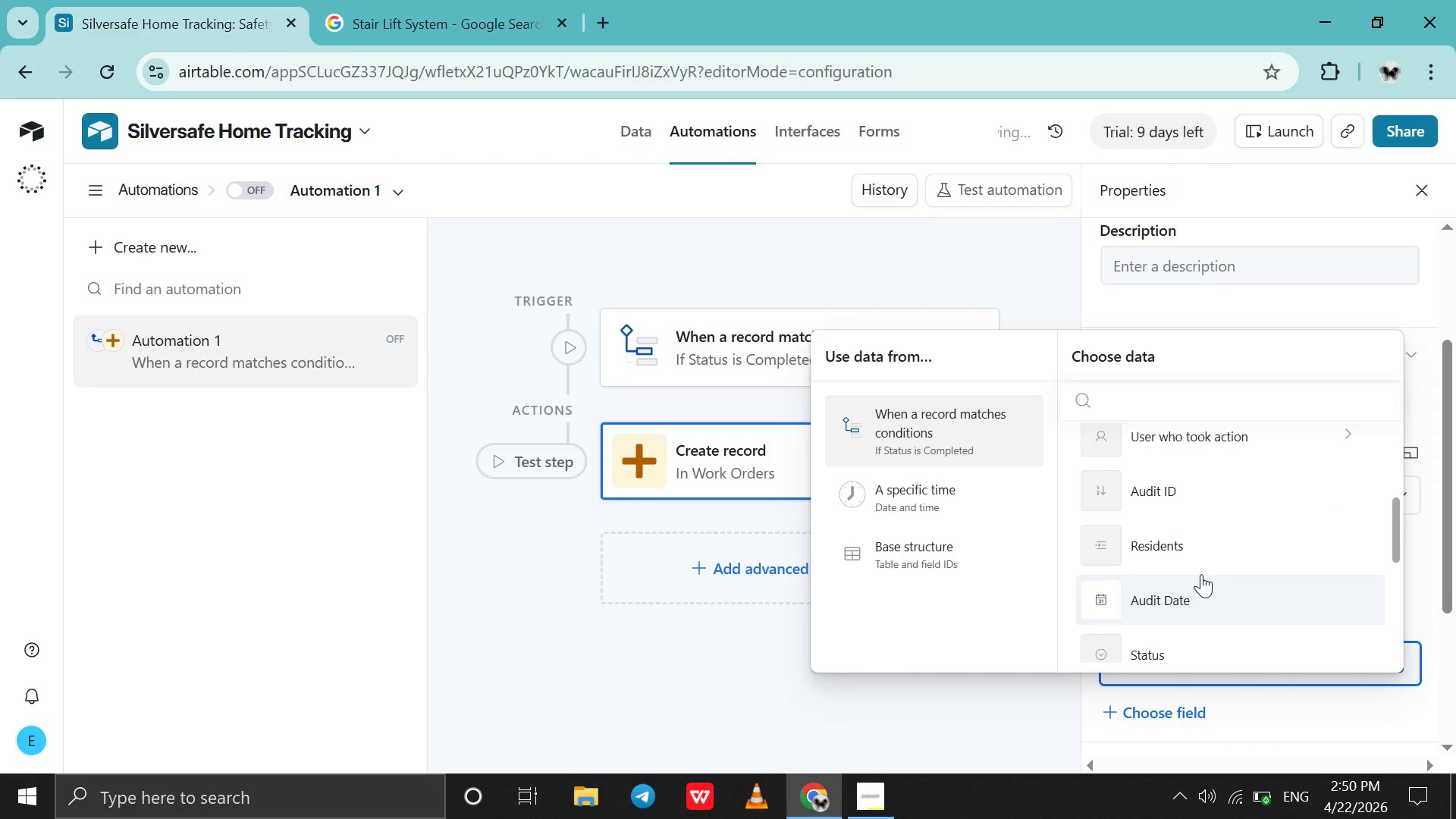 
scroll: coordinate [1201, 574], scroll_direction: up, amount: 1.0
 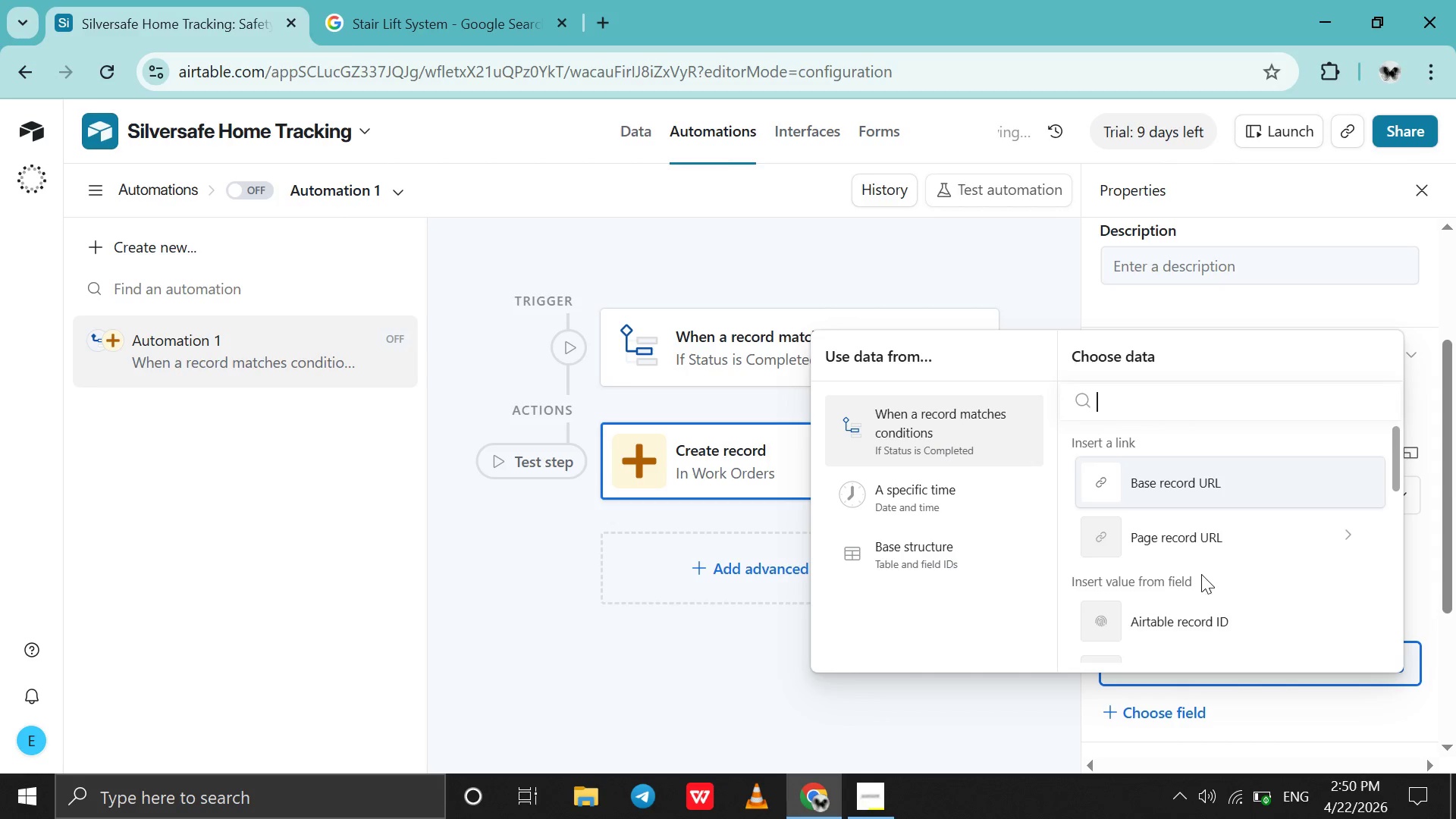 
scroll: coordinate [1201, 574], scroll_direction: down, amount: 4.0
 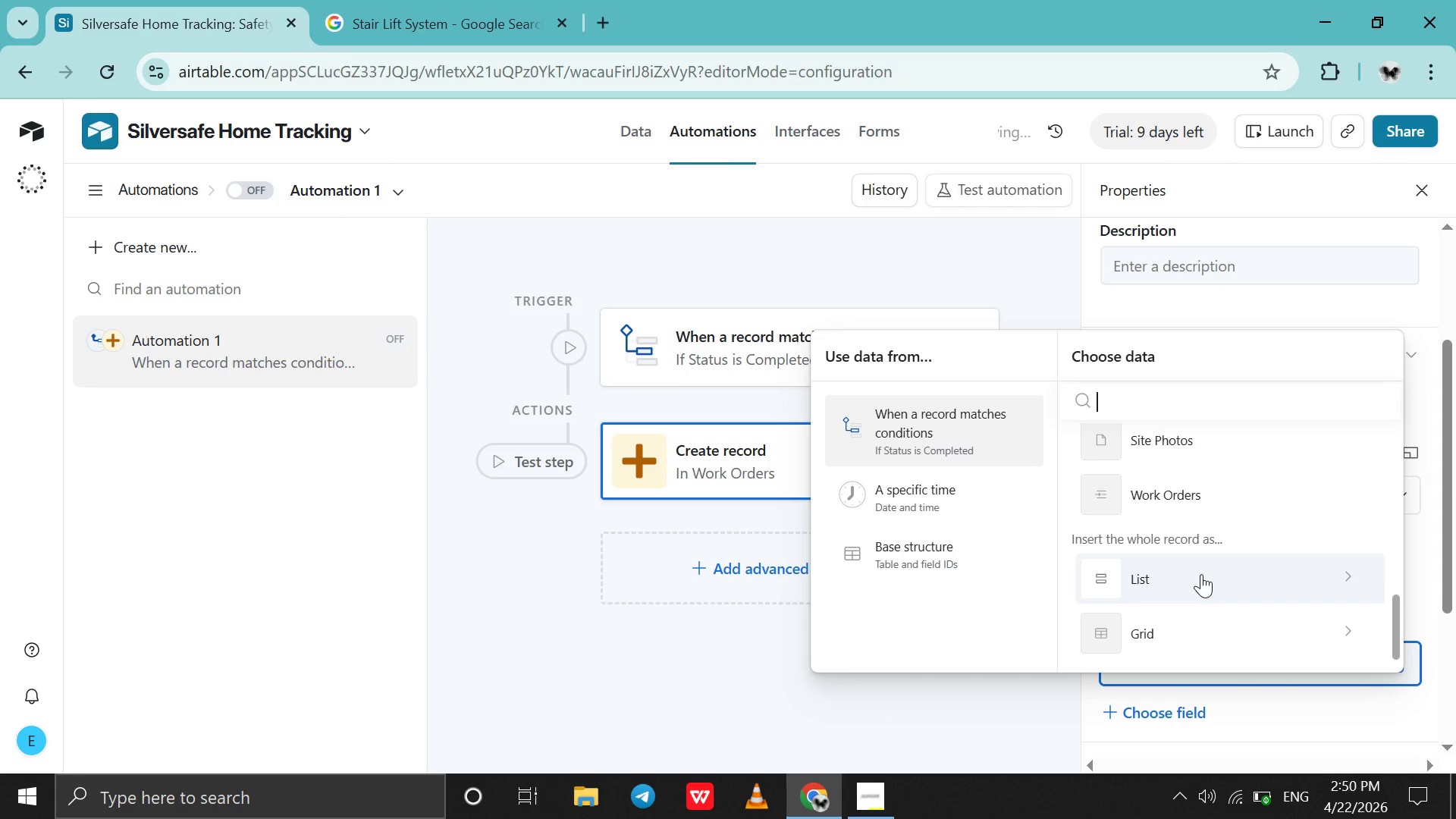 
scroll: coordinate [1201, 574], scroll_direction: none, amount: 0.0
 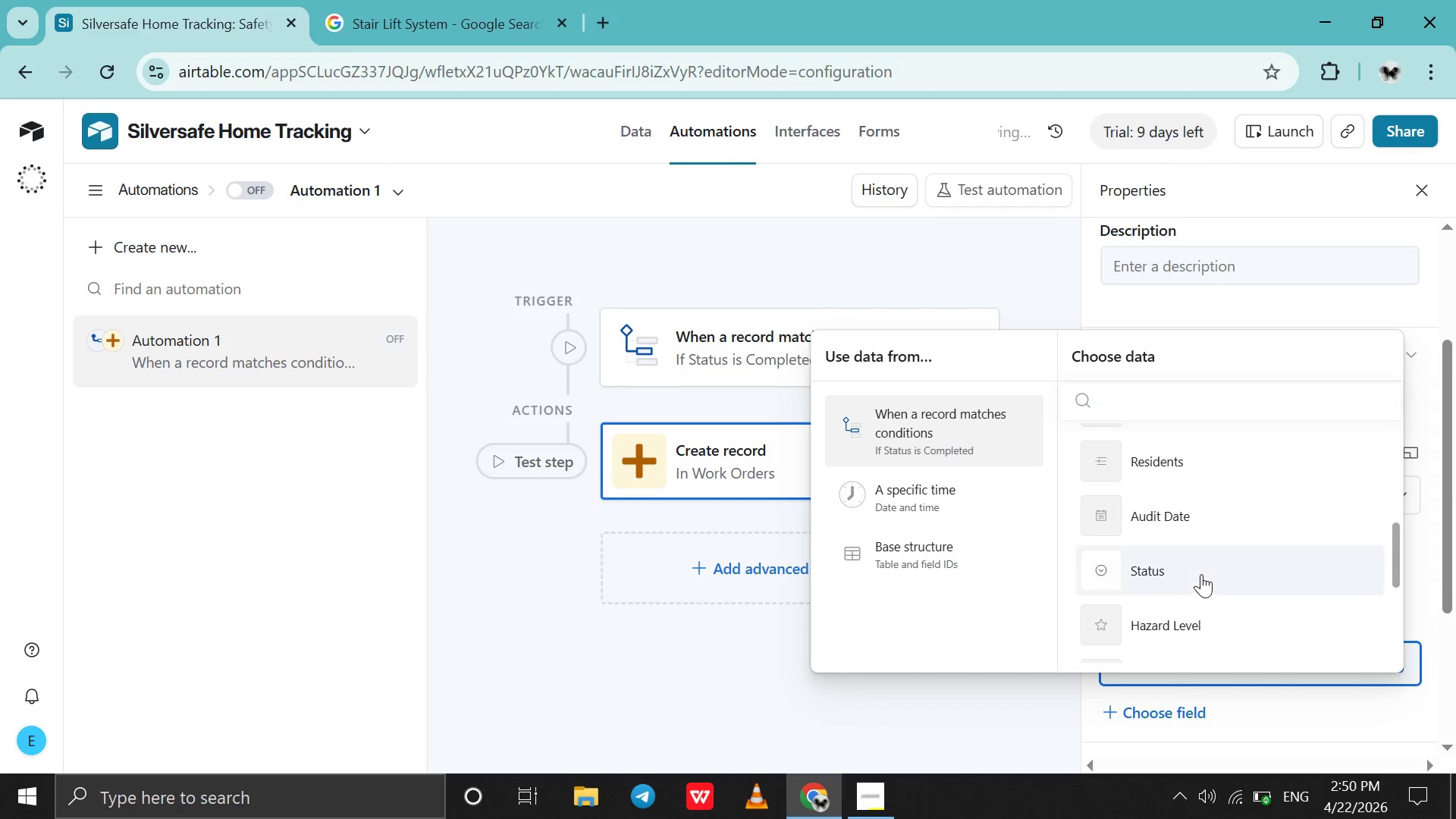 
scroll: coordinate [1201, 574], scroll_direction: up, amount: 1.0
 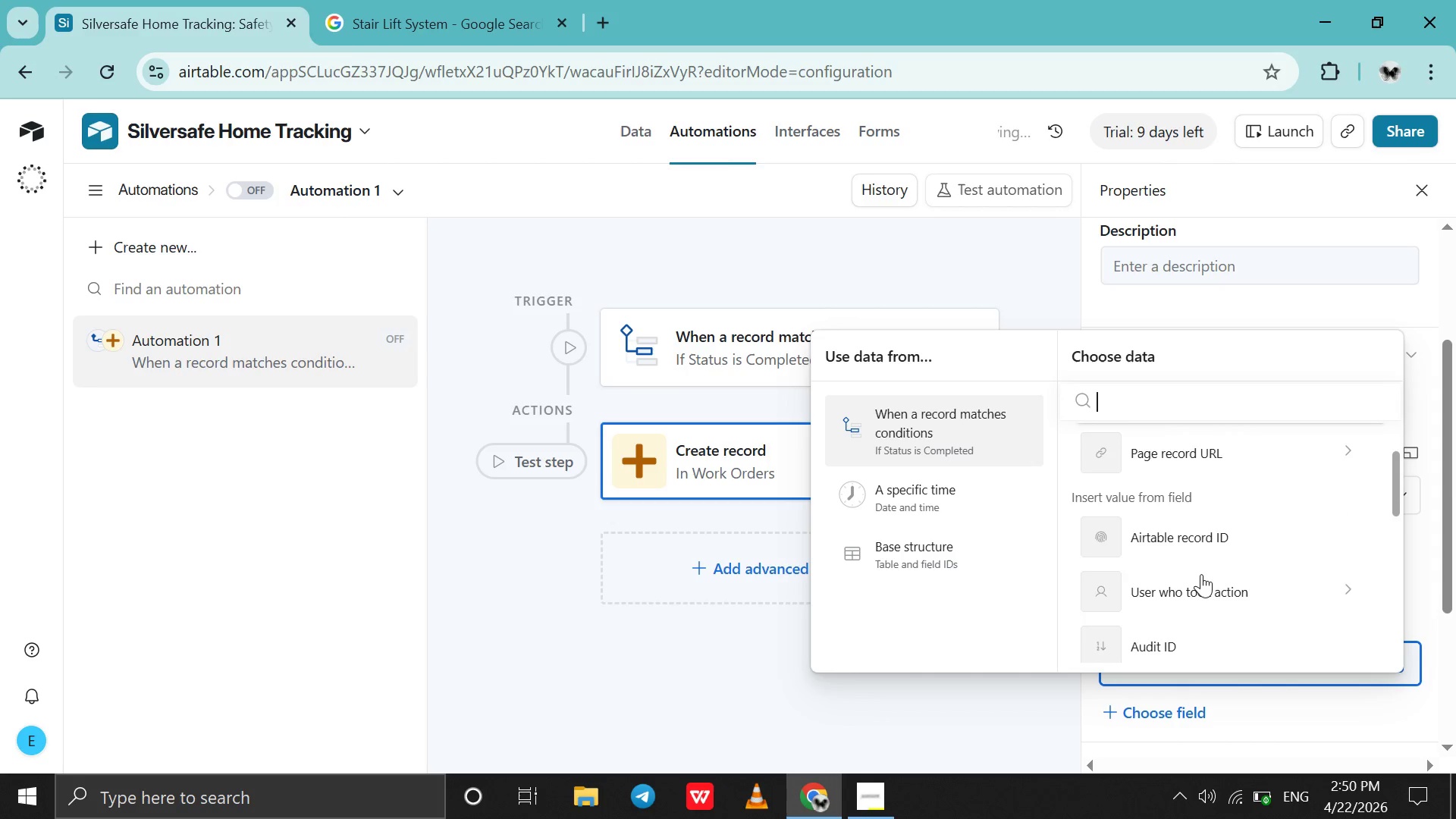 
scroll: coordinate [1201, 574], scroll_direction: none, amount: 0.0
 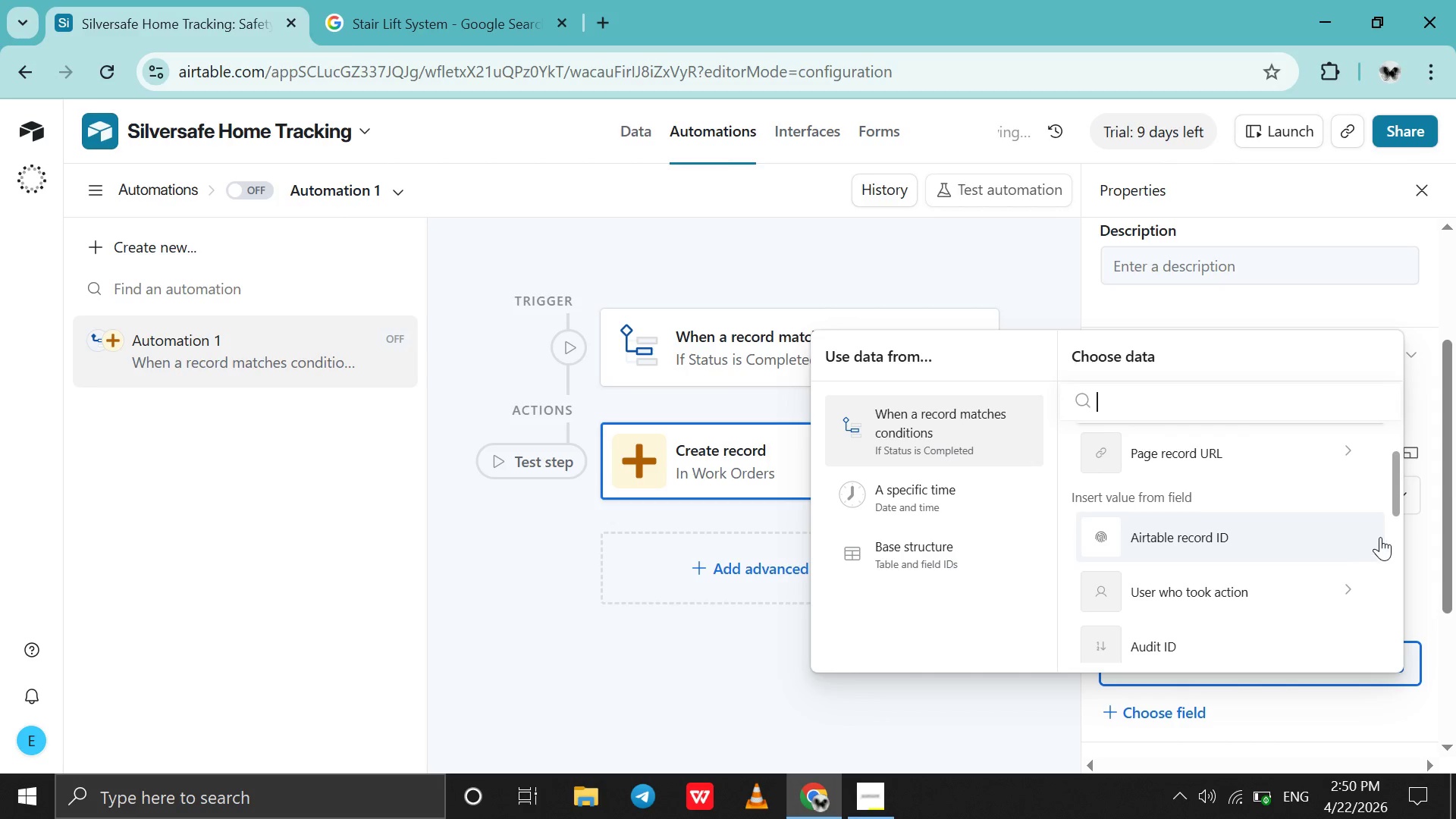 
left_click_drag(start_coordinate=[1395, 507], to_coordinate=[1385, 554])
 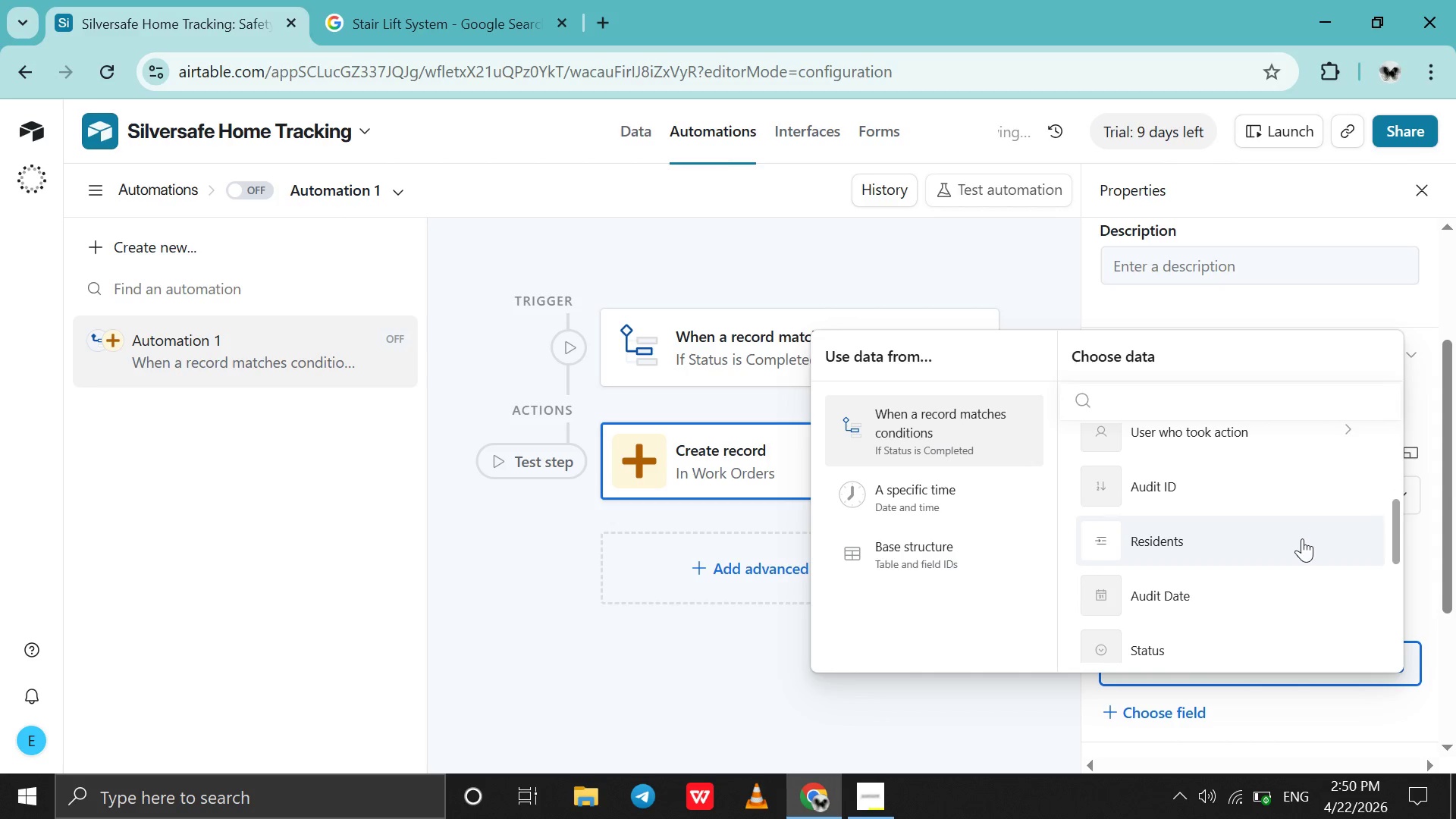 
left_click([1302, 538])
 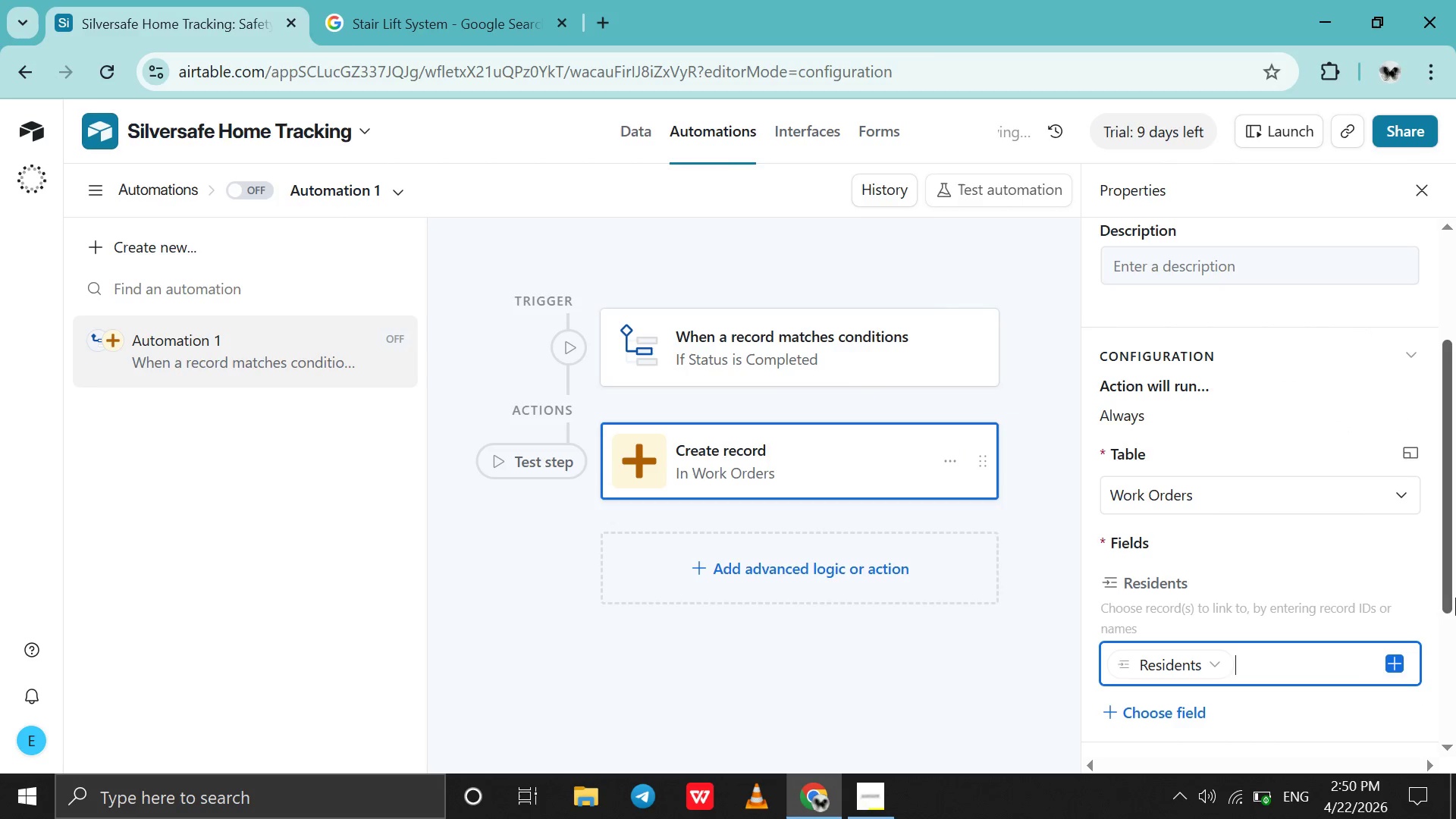 
left_click_drag(start_coordinate=[1451, 581], to_coordinate=[1433, 645])
 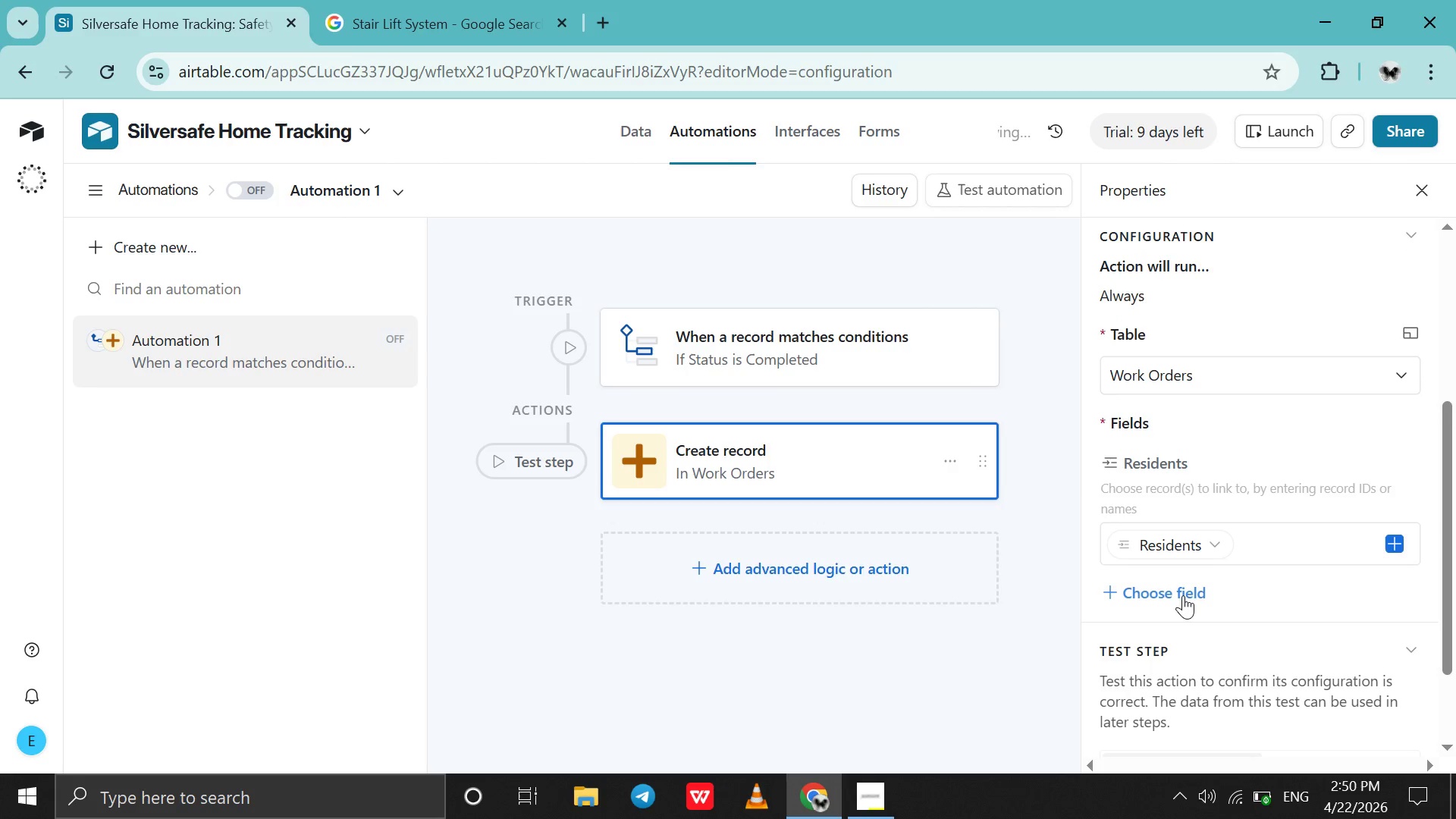 
left_click([1183, 595])
 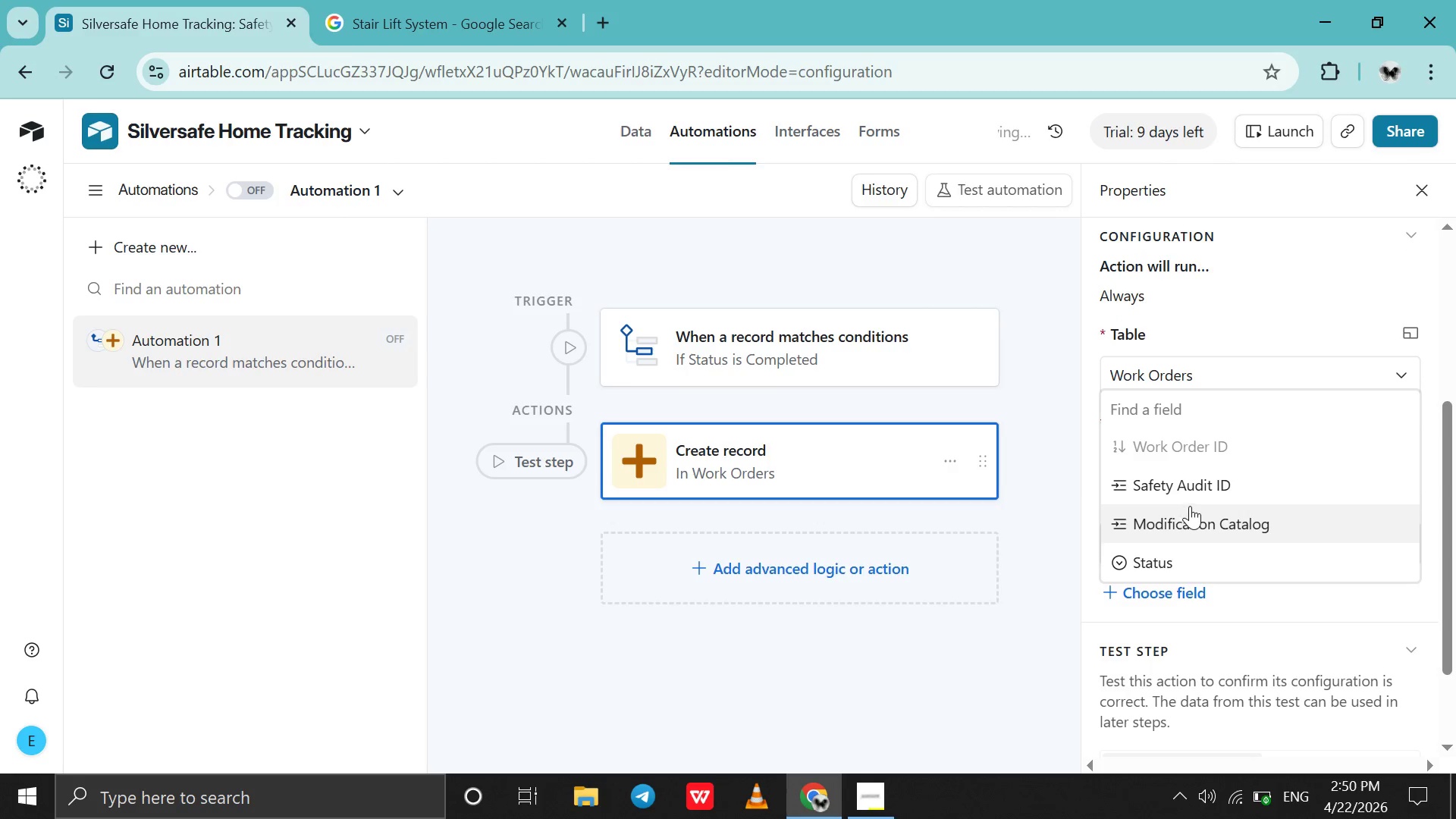 
left_click([1190, 489])
 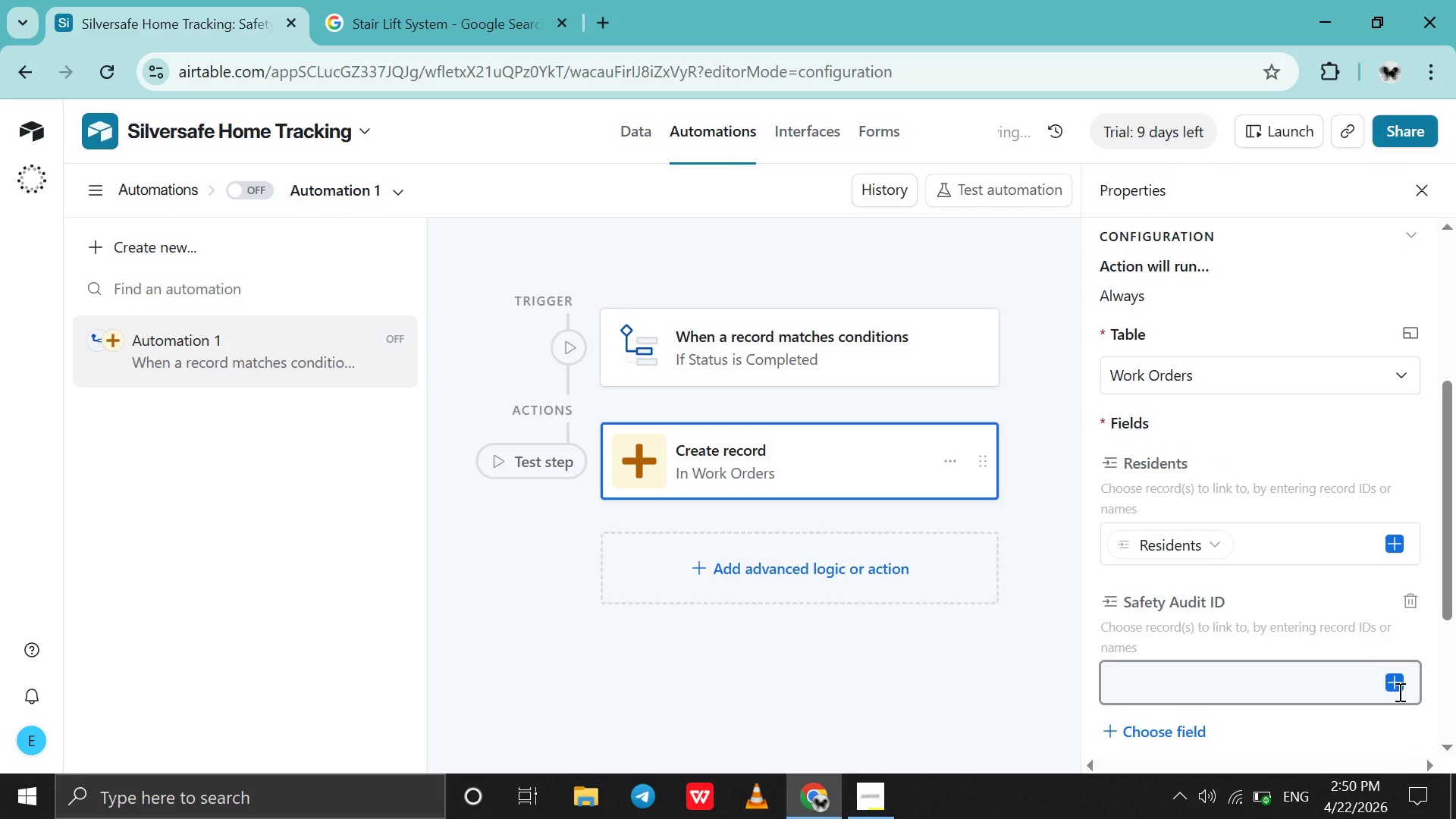 
left_click([1398, 676])
 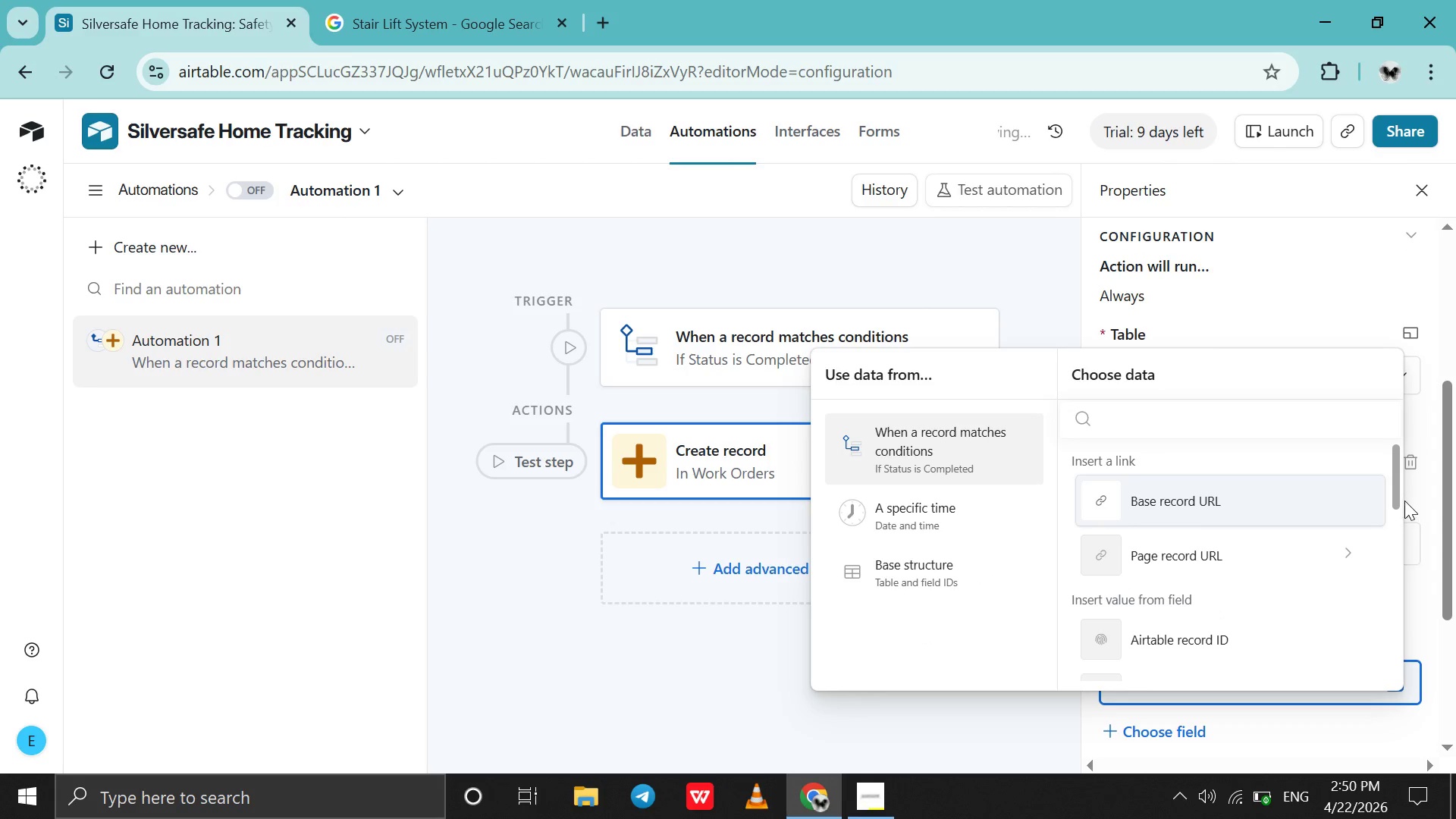 
left_click_drag(start_coordinate=[1396, 484], to_coordinate=[1368, 552])
 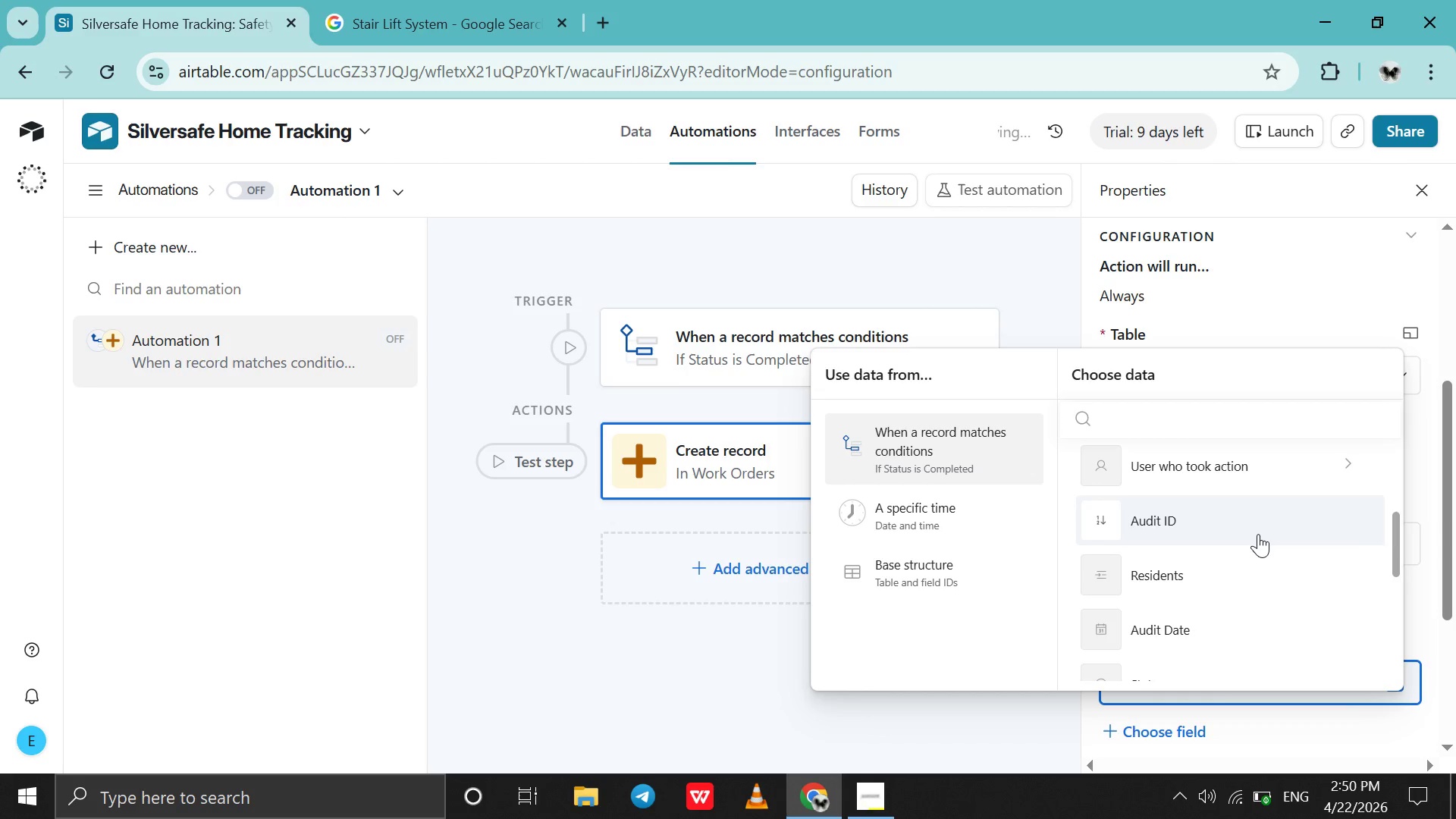 
left_click([1258, 534])
 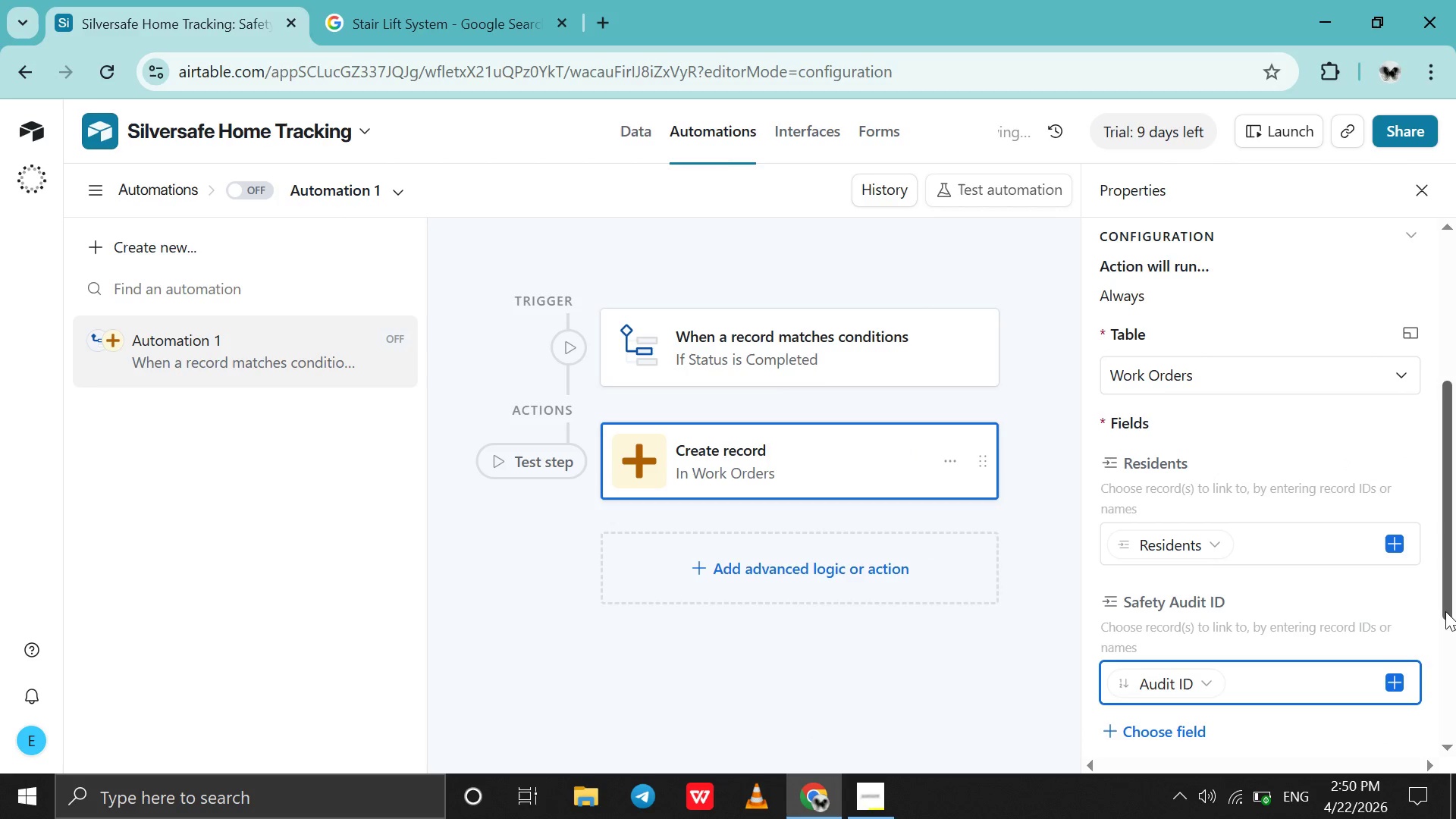 
left_click_drag(start_coordinate=[1445, 603], to_coordinate=[1413, 663])
 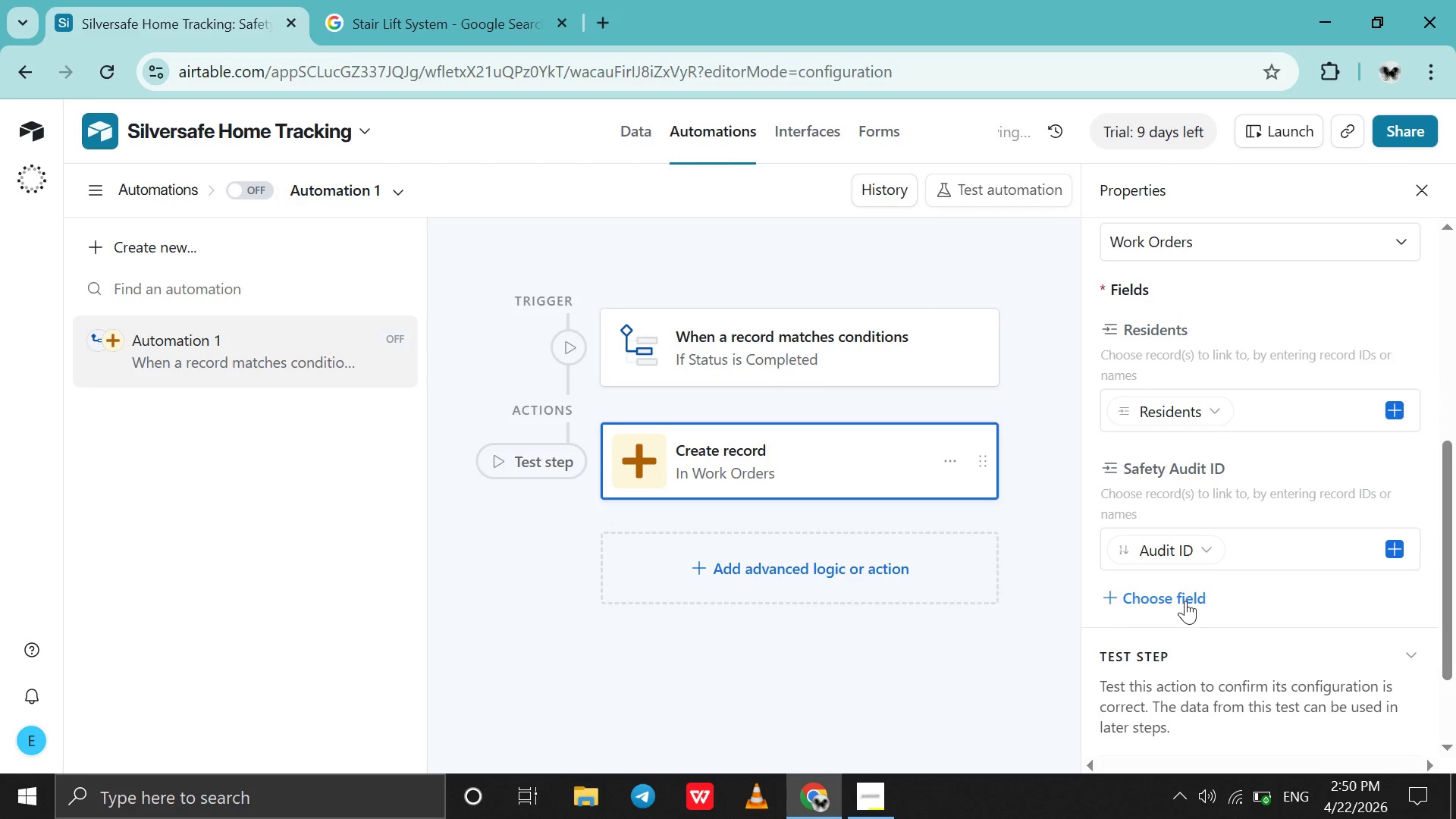 
left_click([1185, 601])
 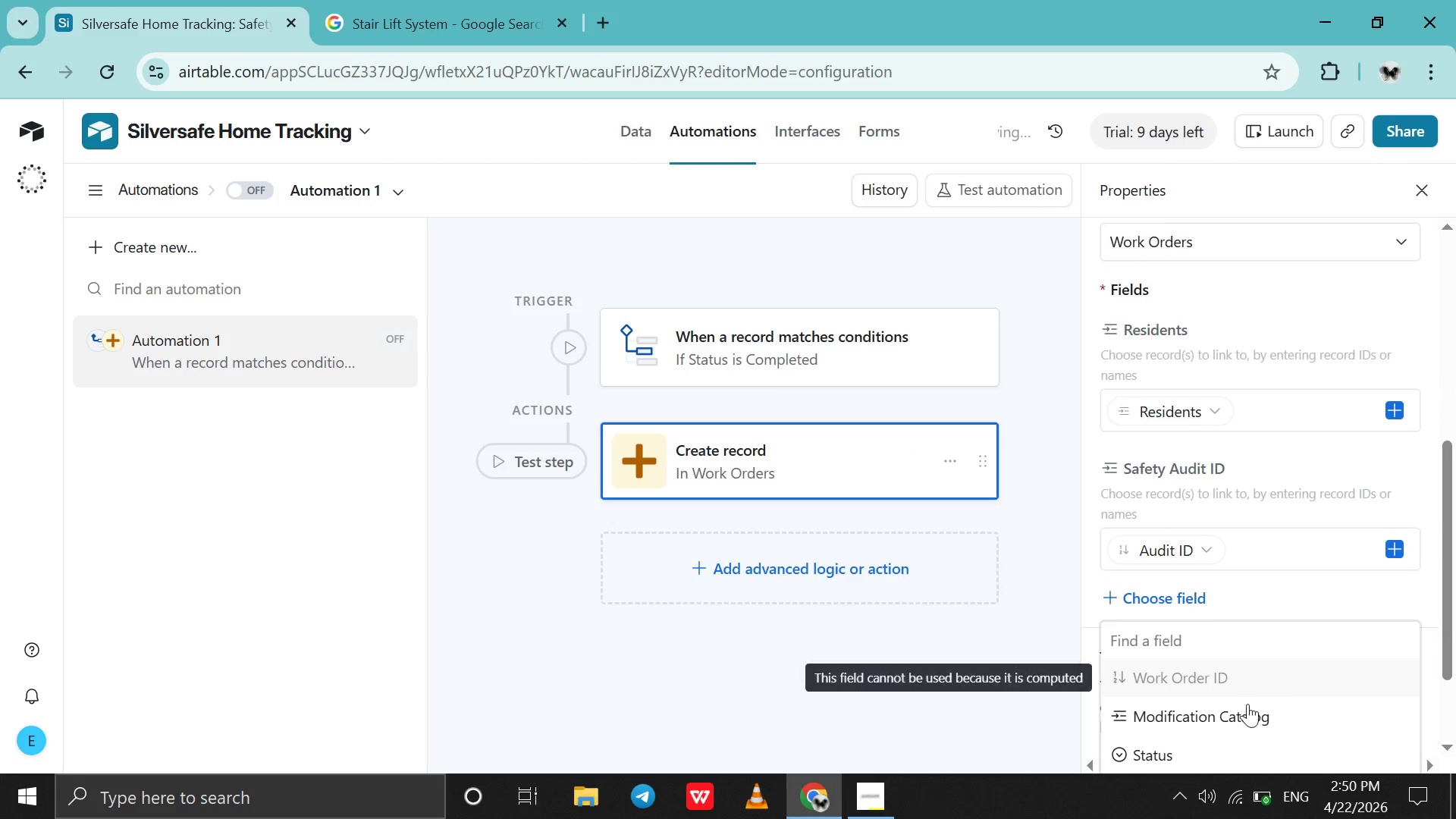 
left_click([1207, 723])
 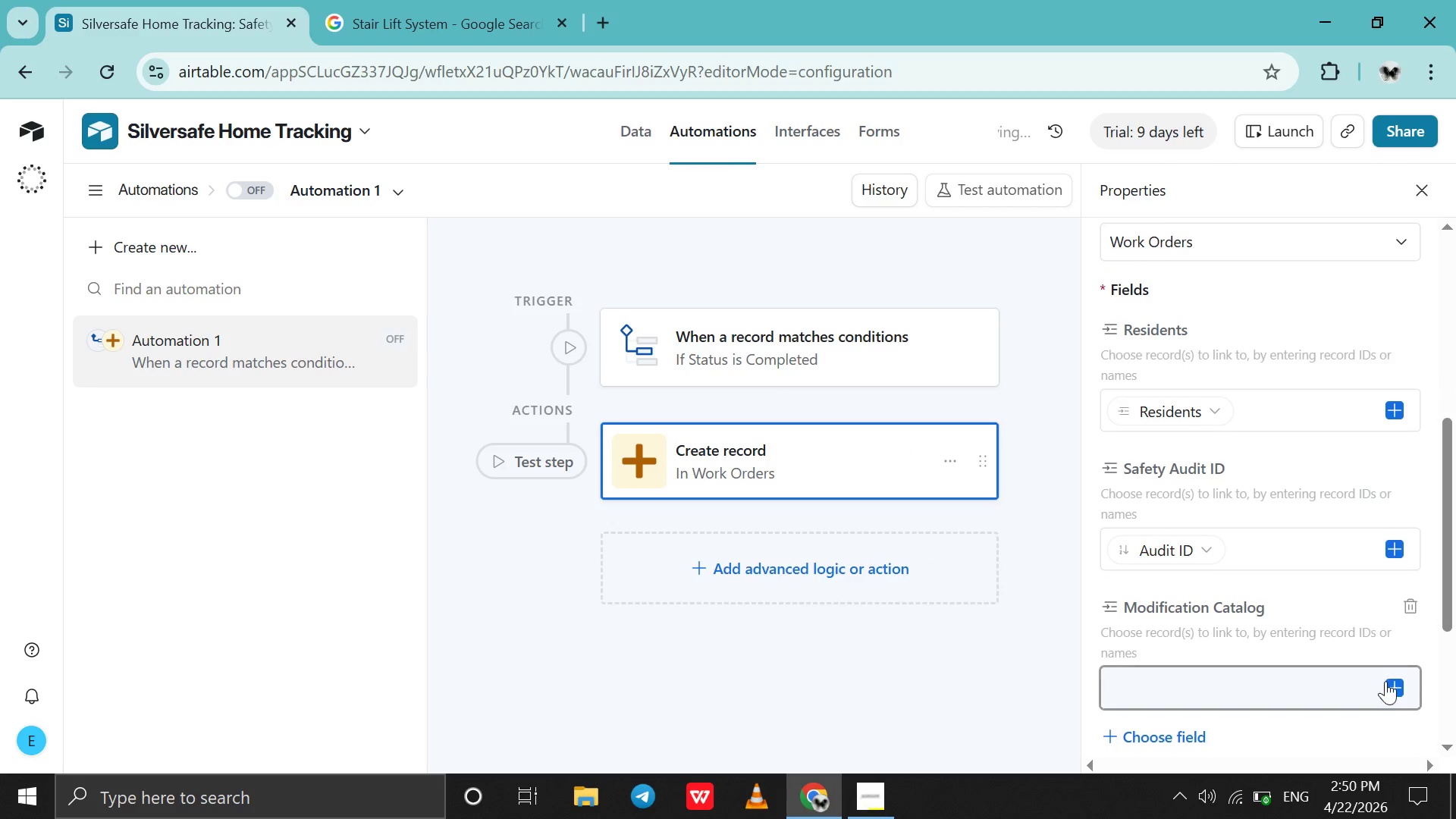 
left_click([1389, 692])
 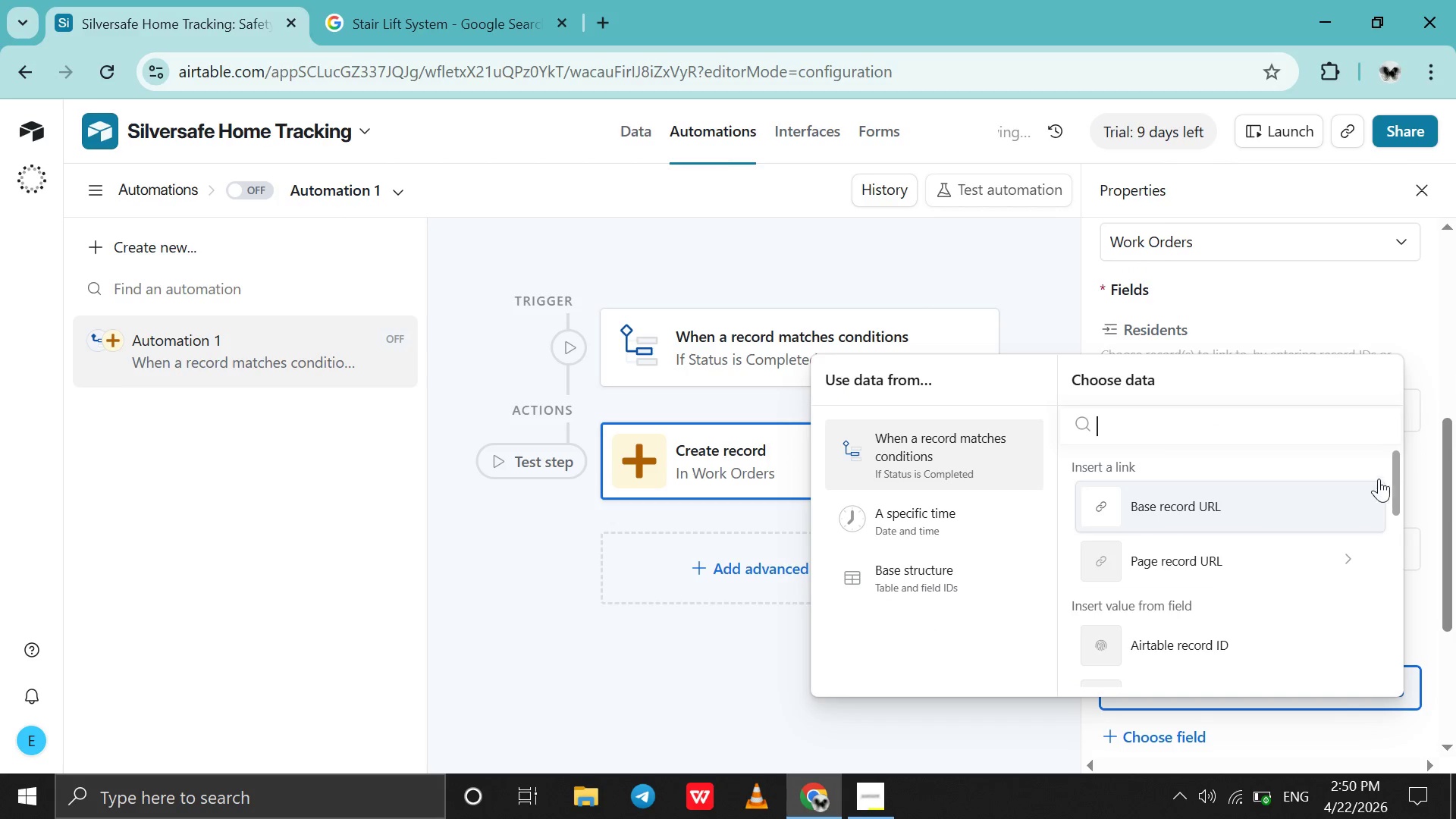 
left_click_drag(start_coordinate=[1394, 469], to_coordinate=[1251, 437])
 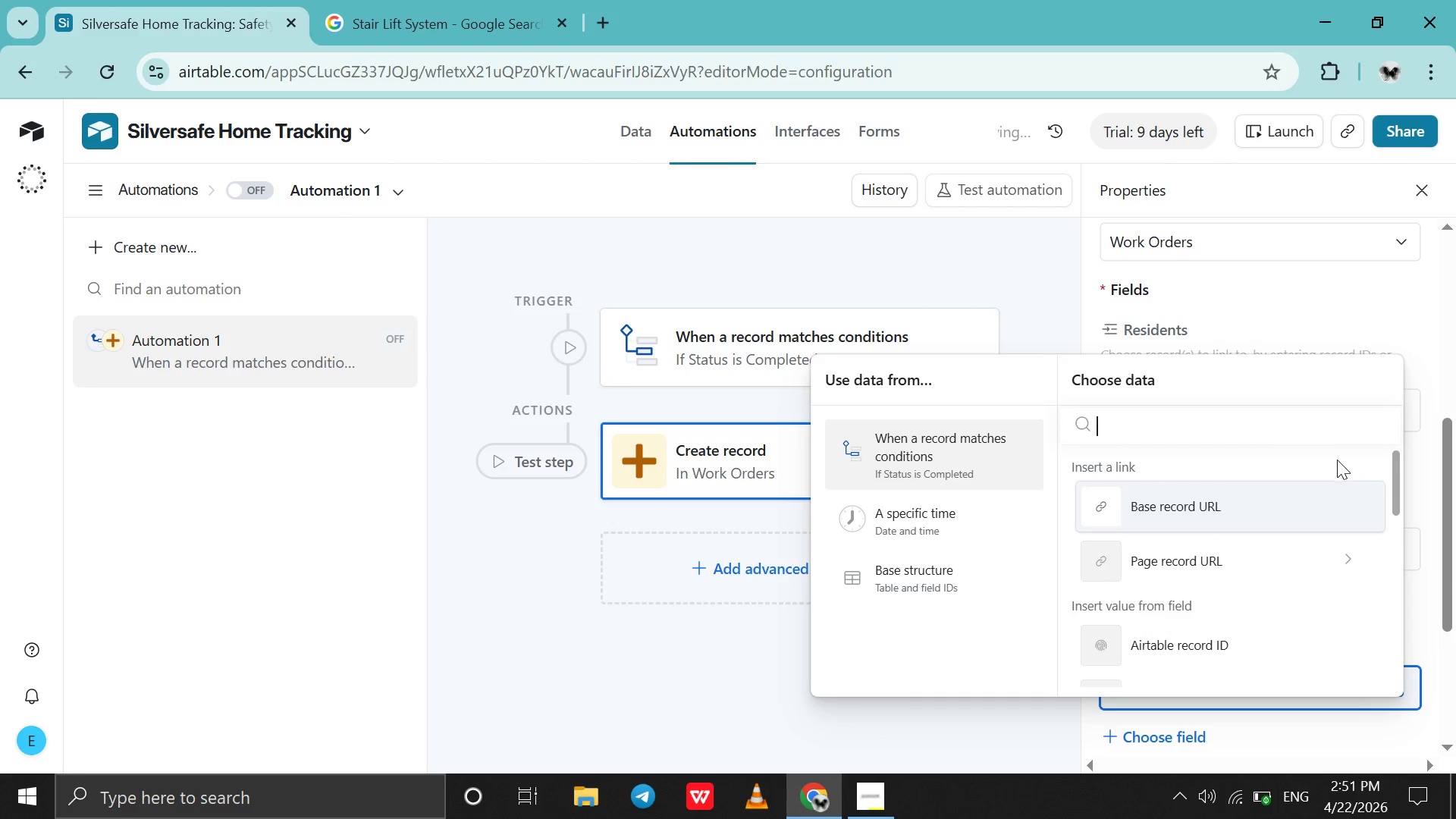 
left_click([651, 133])
 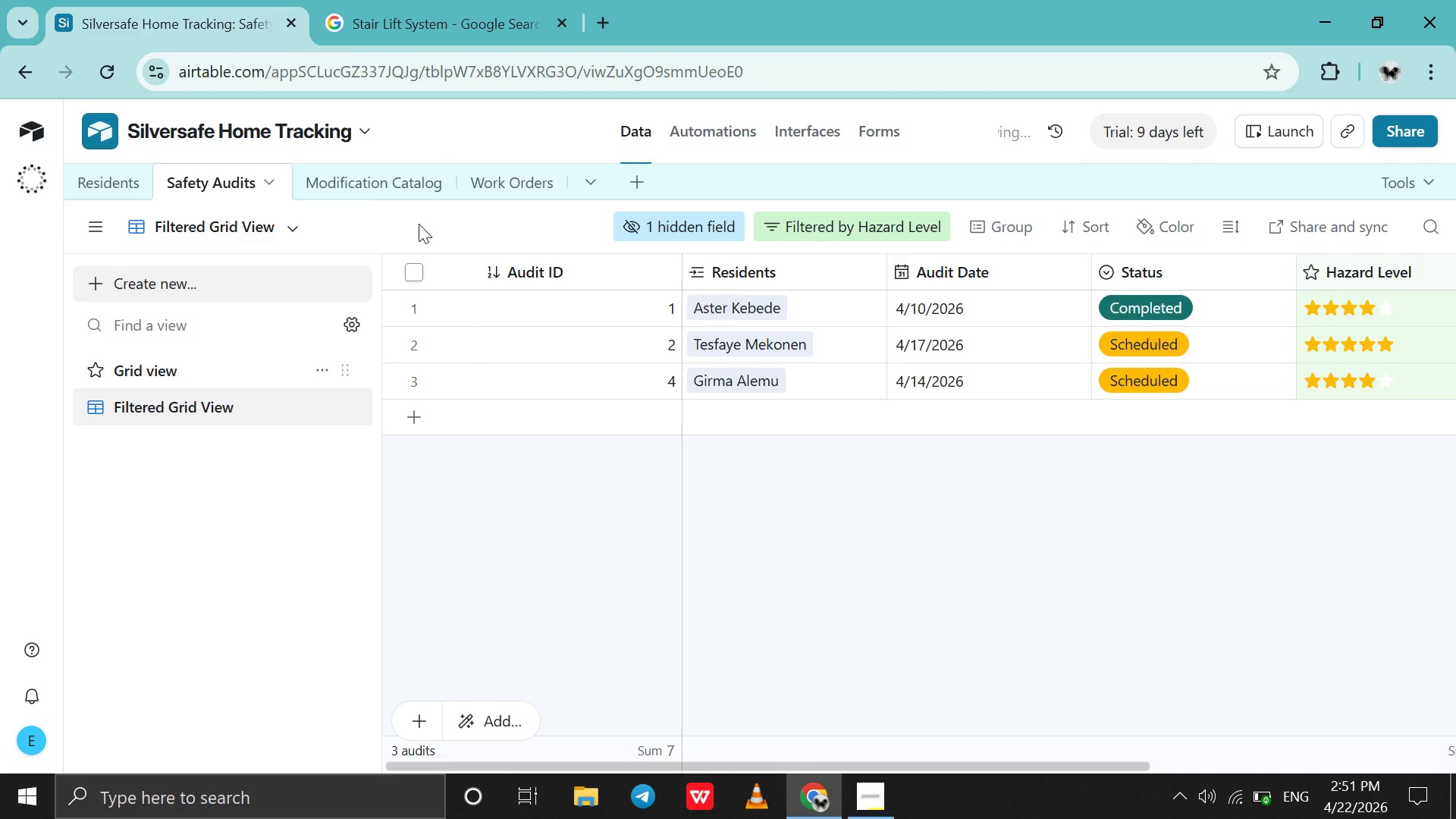 
left_click([514, 180])
 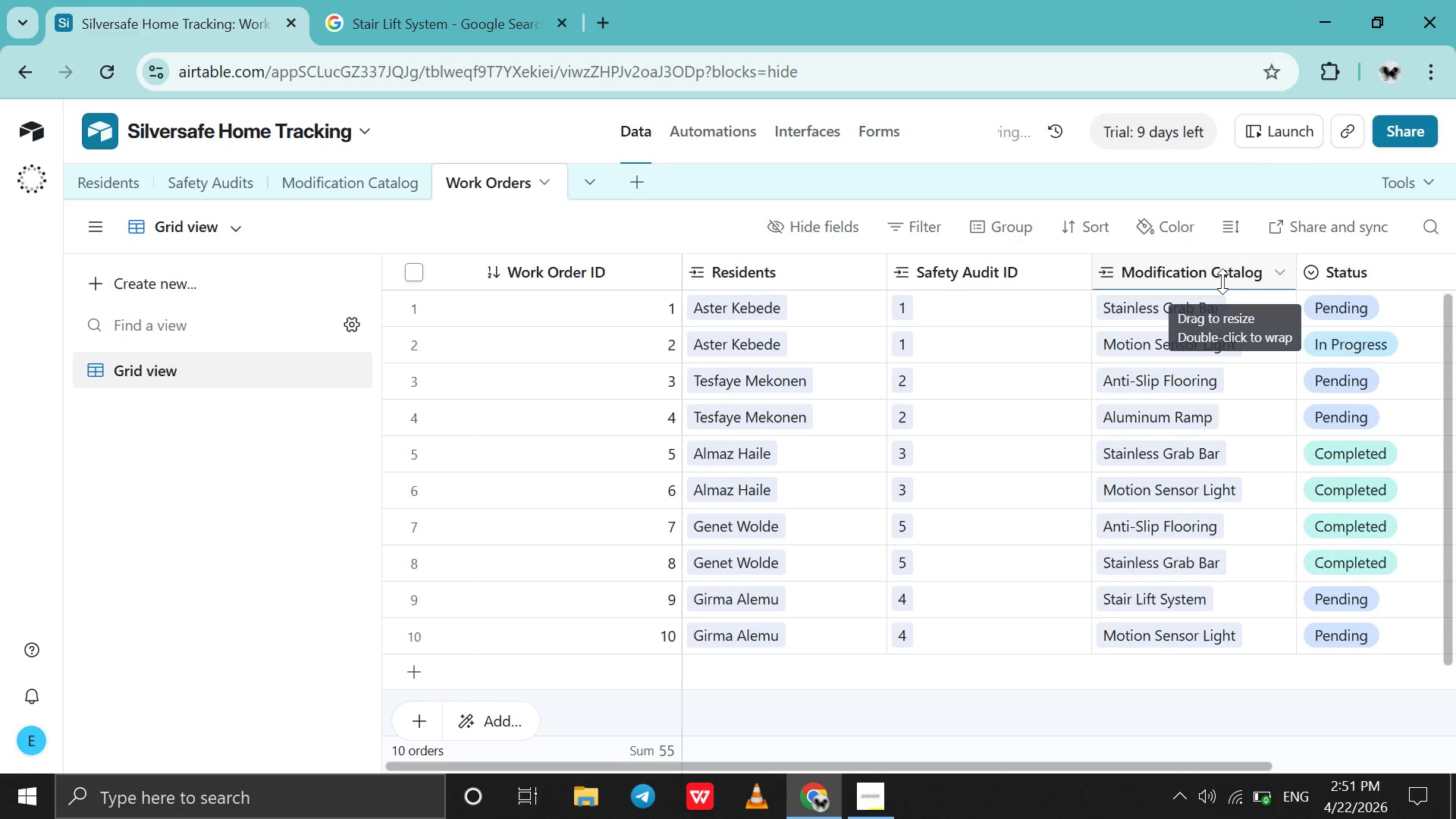 
right_click([1222, 275])
 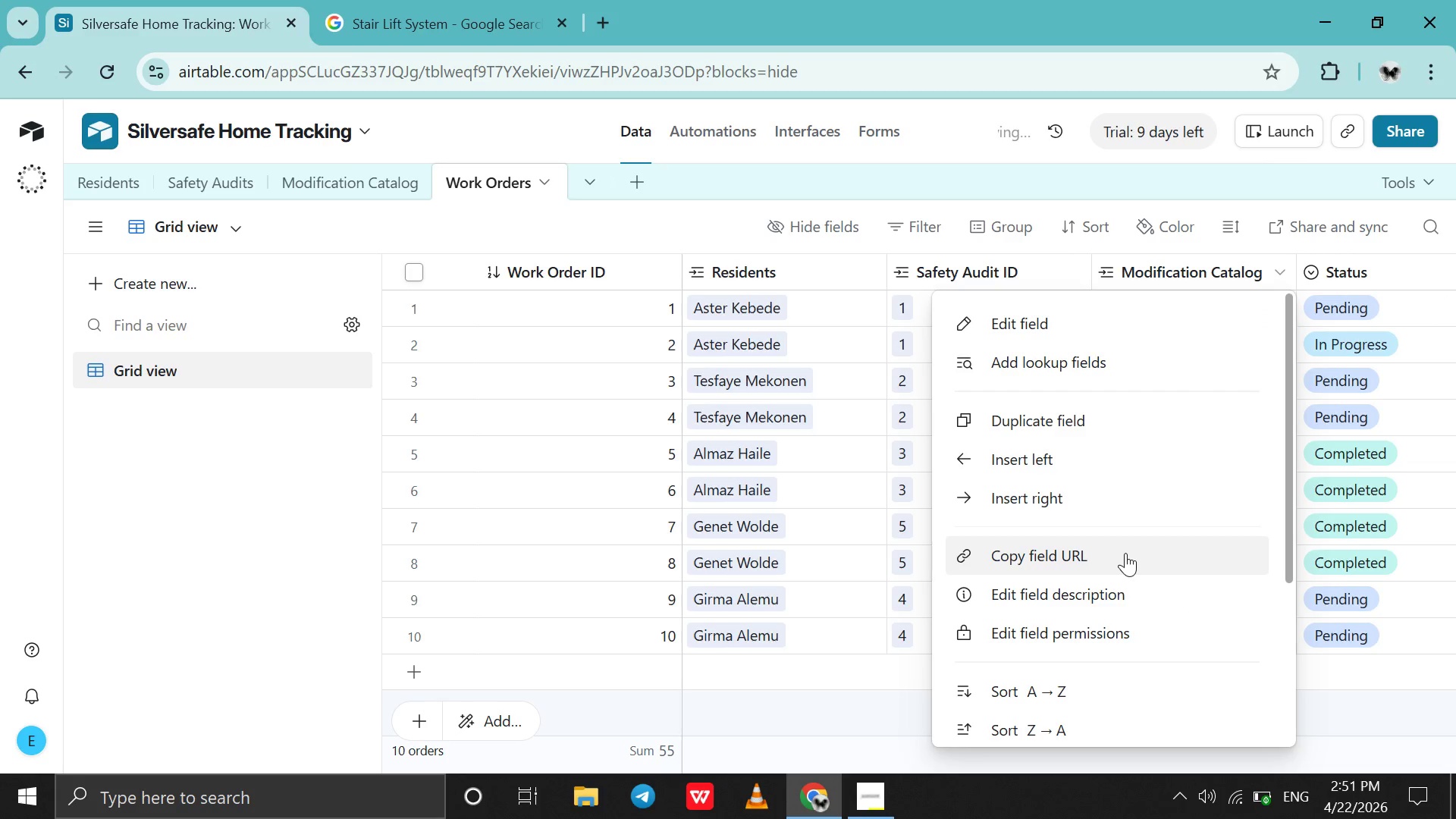 
scroll: coordinate [1126, 551], scroll_direction: down, amount: 3.0
 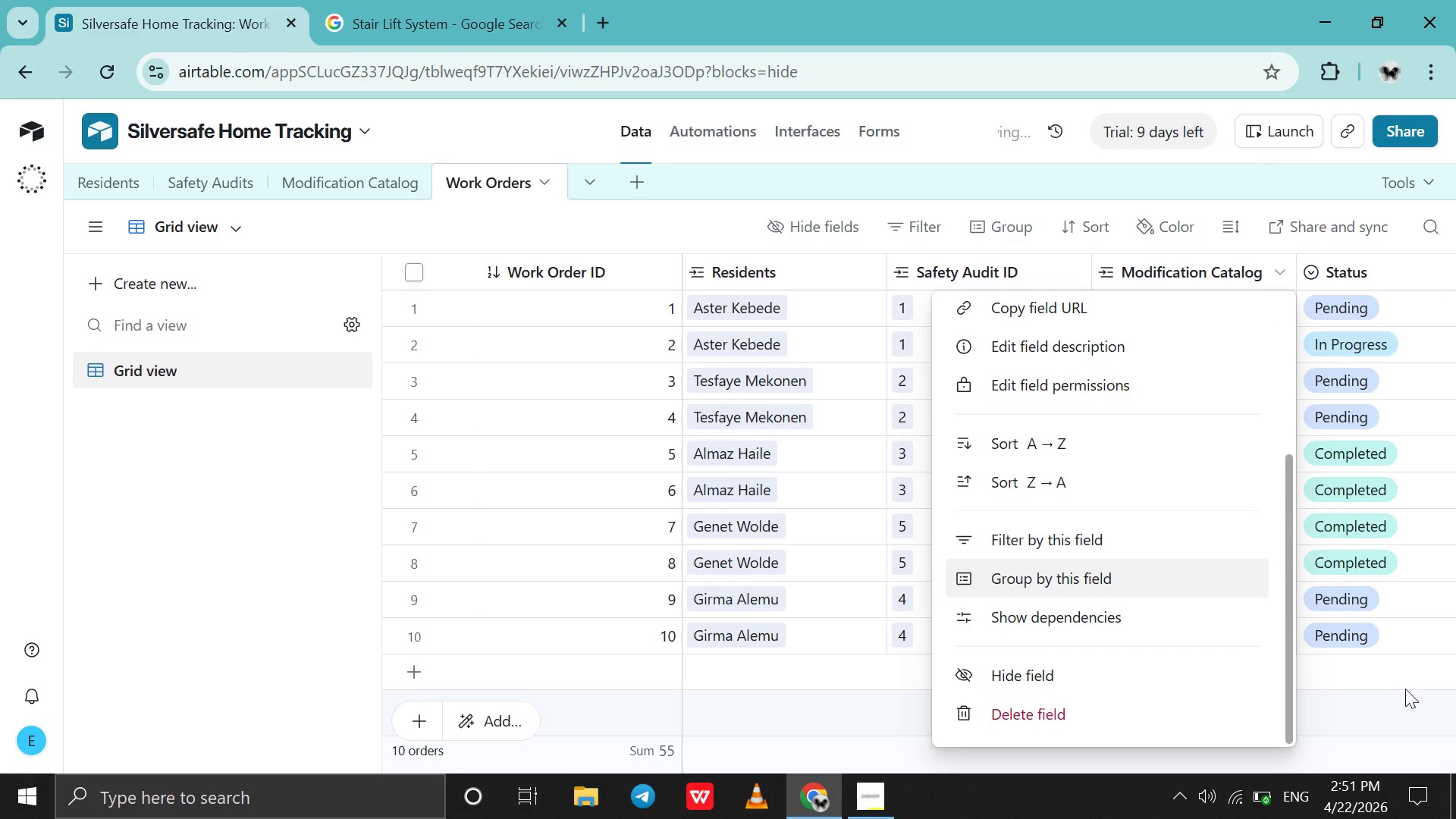 
left_click([1427, 703])
 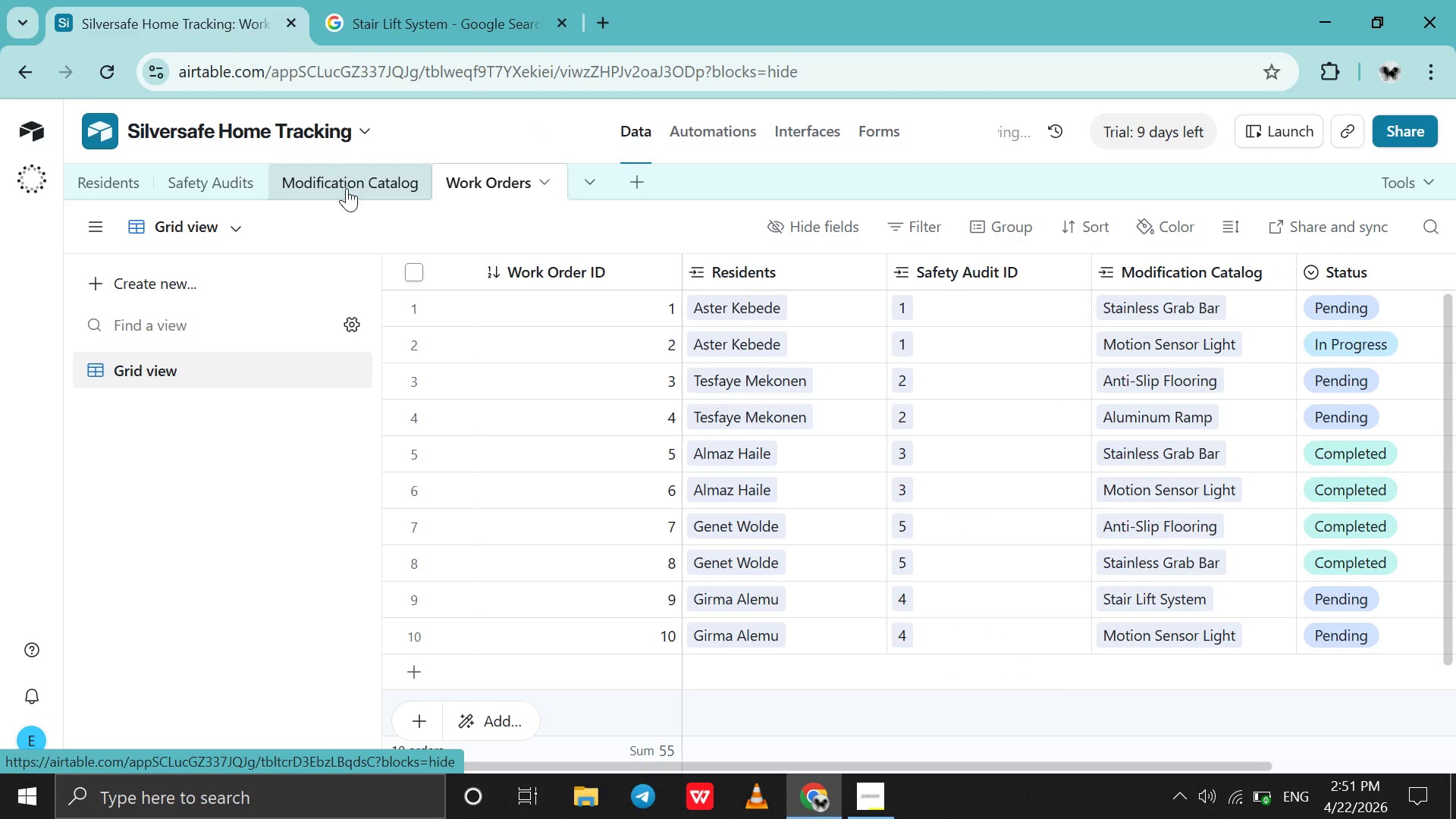 
left_click([718, 139])
 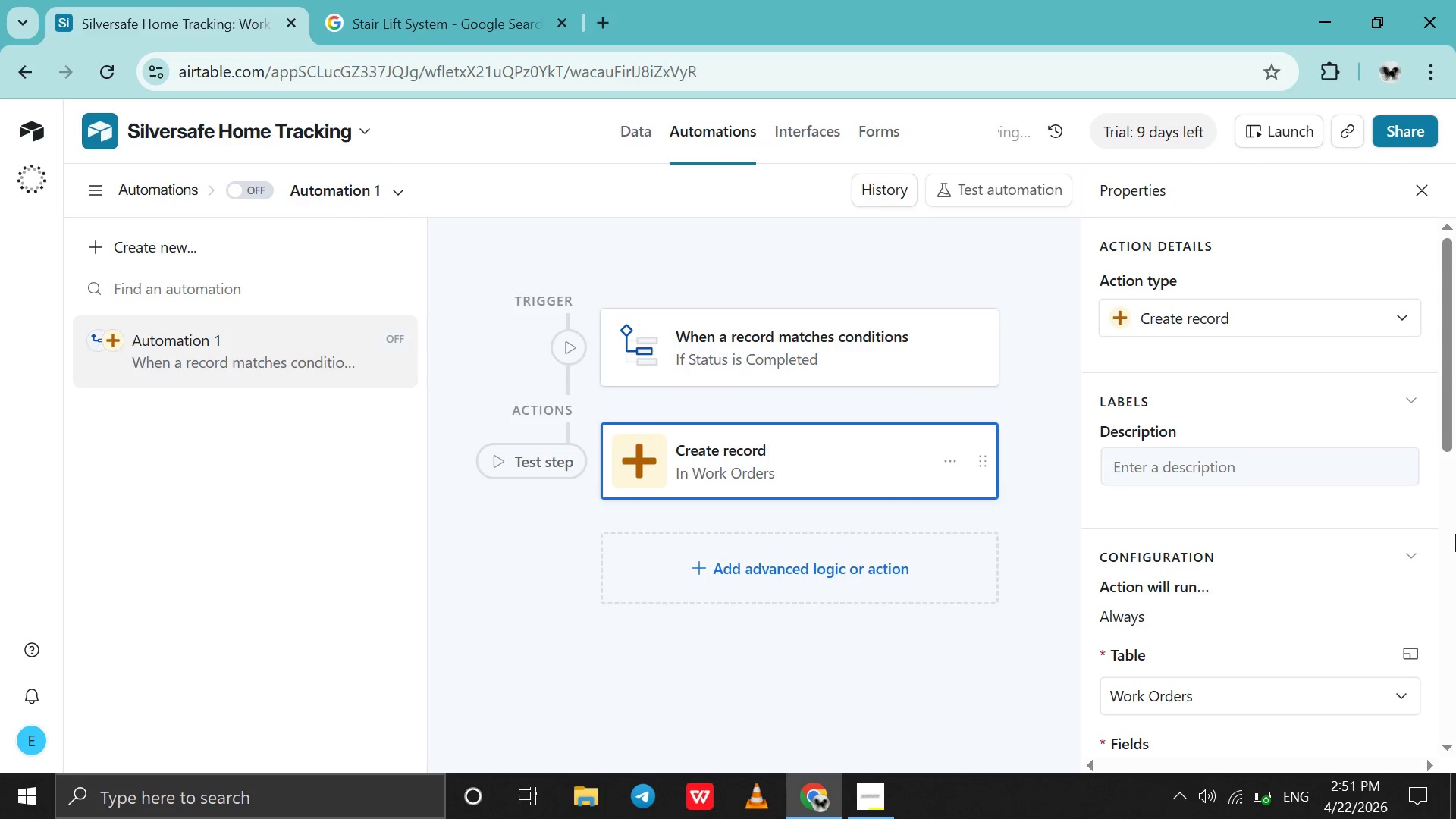 
scroll: coordinate [1351, 559], scroll_direction: down, amount: 2.0
 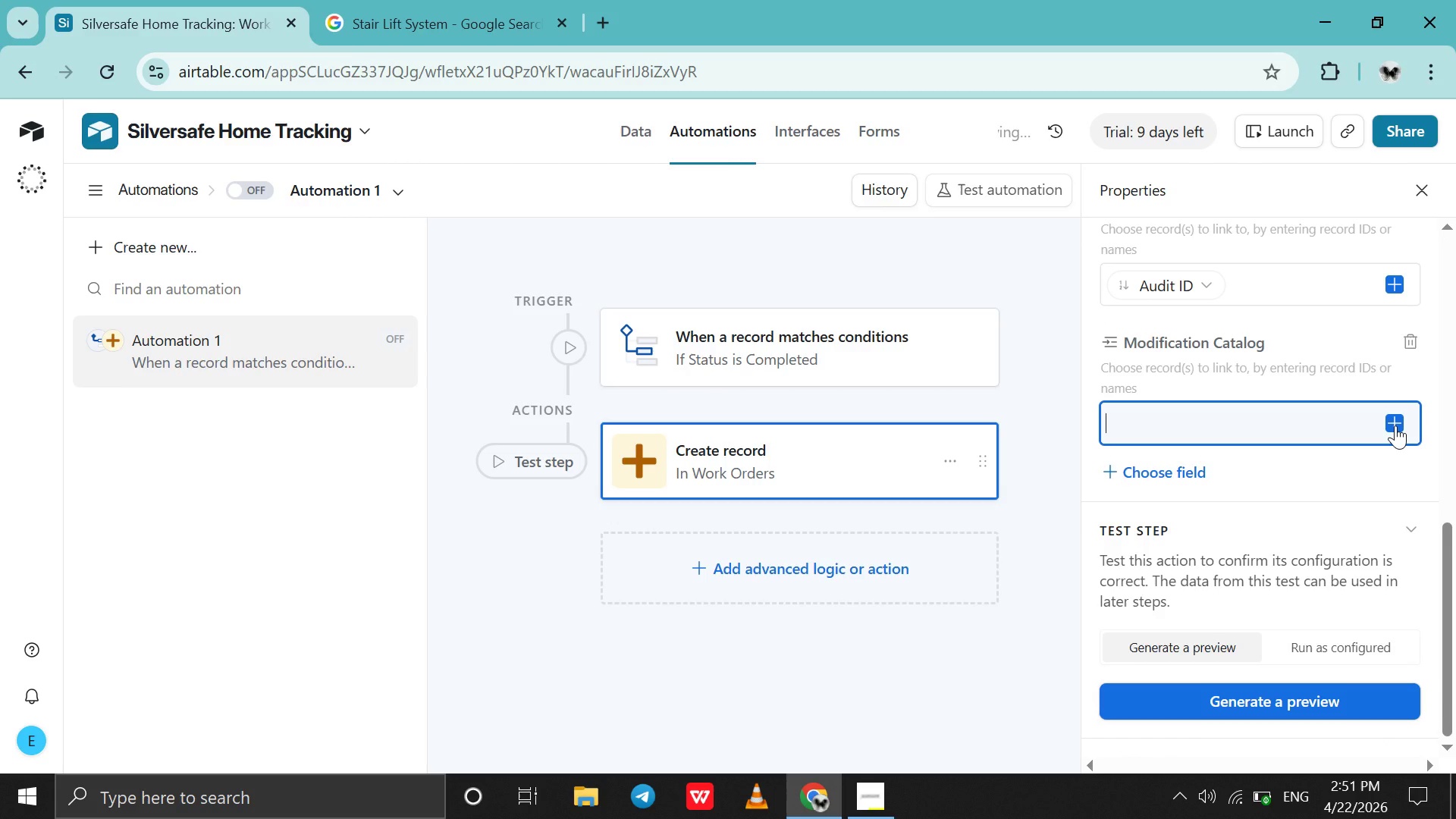 
left_click([1395, 425])
 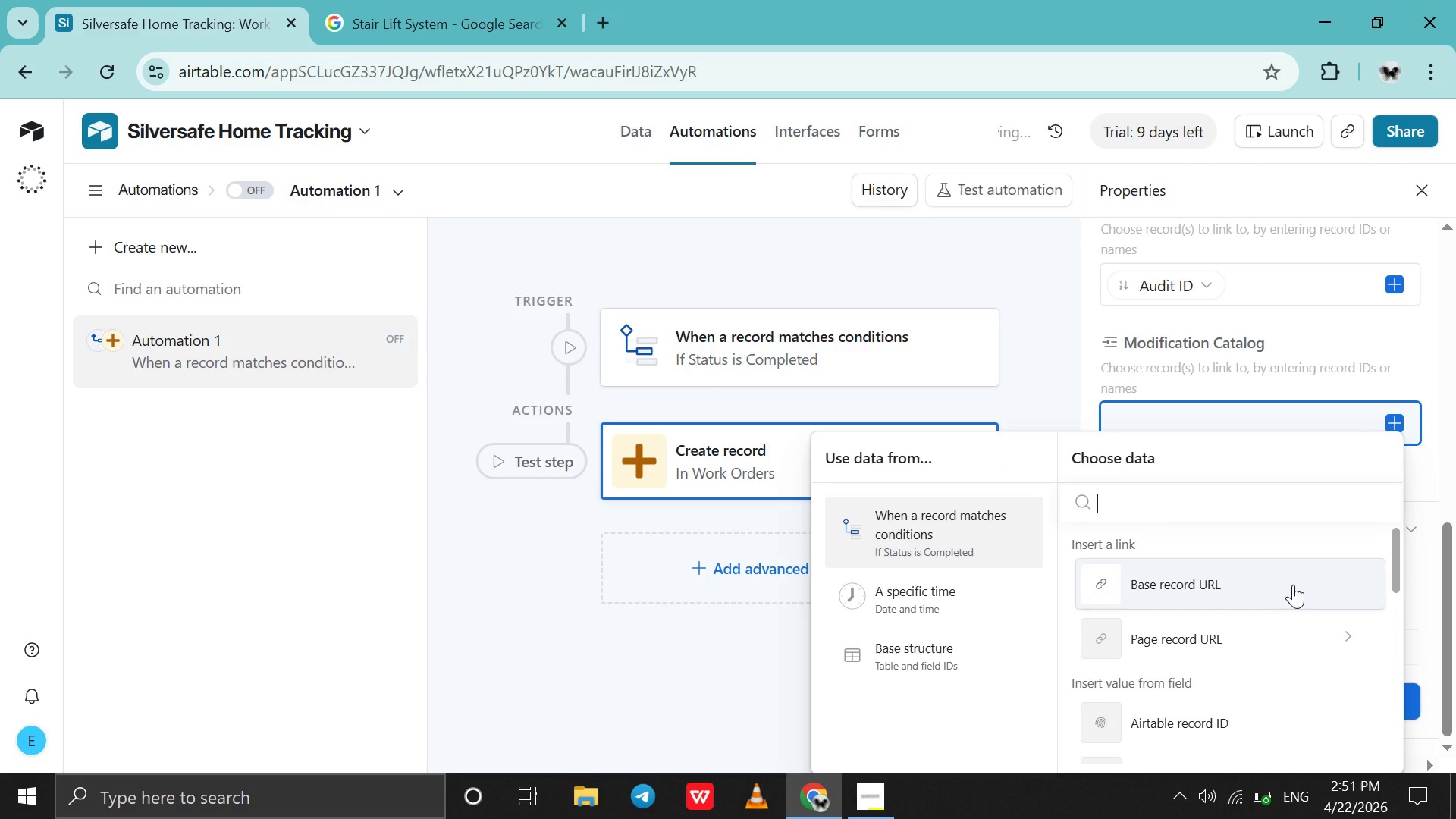 
scroll: coordinate [1293, 573], scroll_direction: down, amount: 2.0
 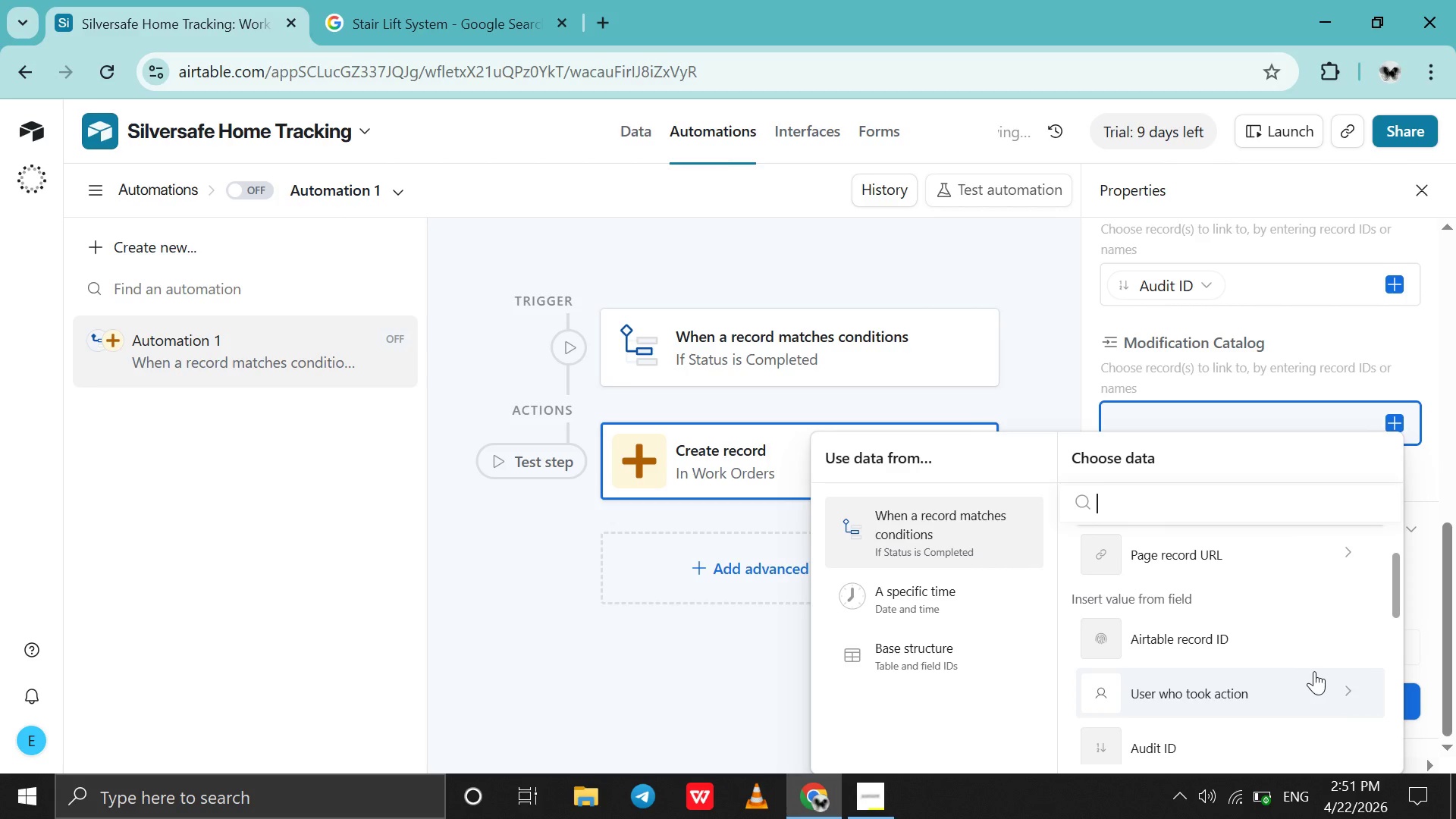 
left_click_drag(start_coordinate=[1397, 589], to_coordinate=[1344, 783])
 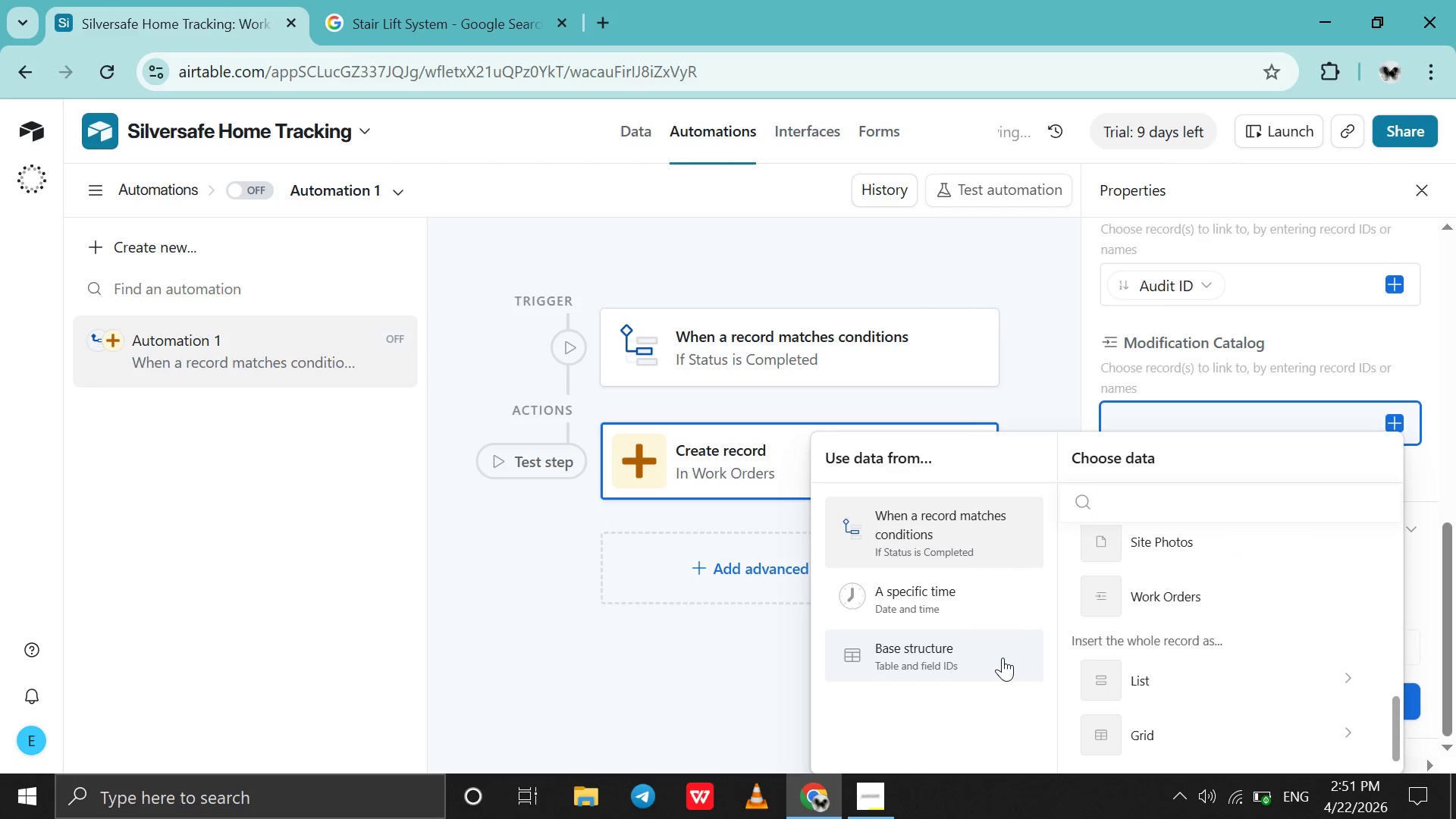 
left_click([1003, 657])
 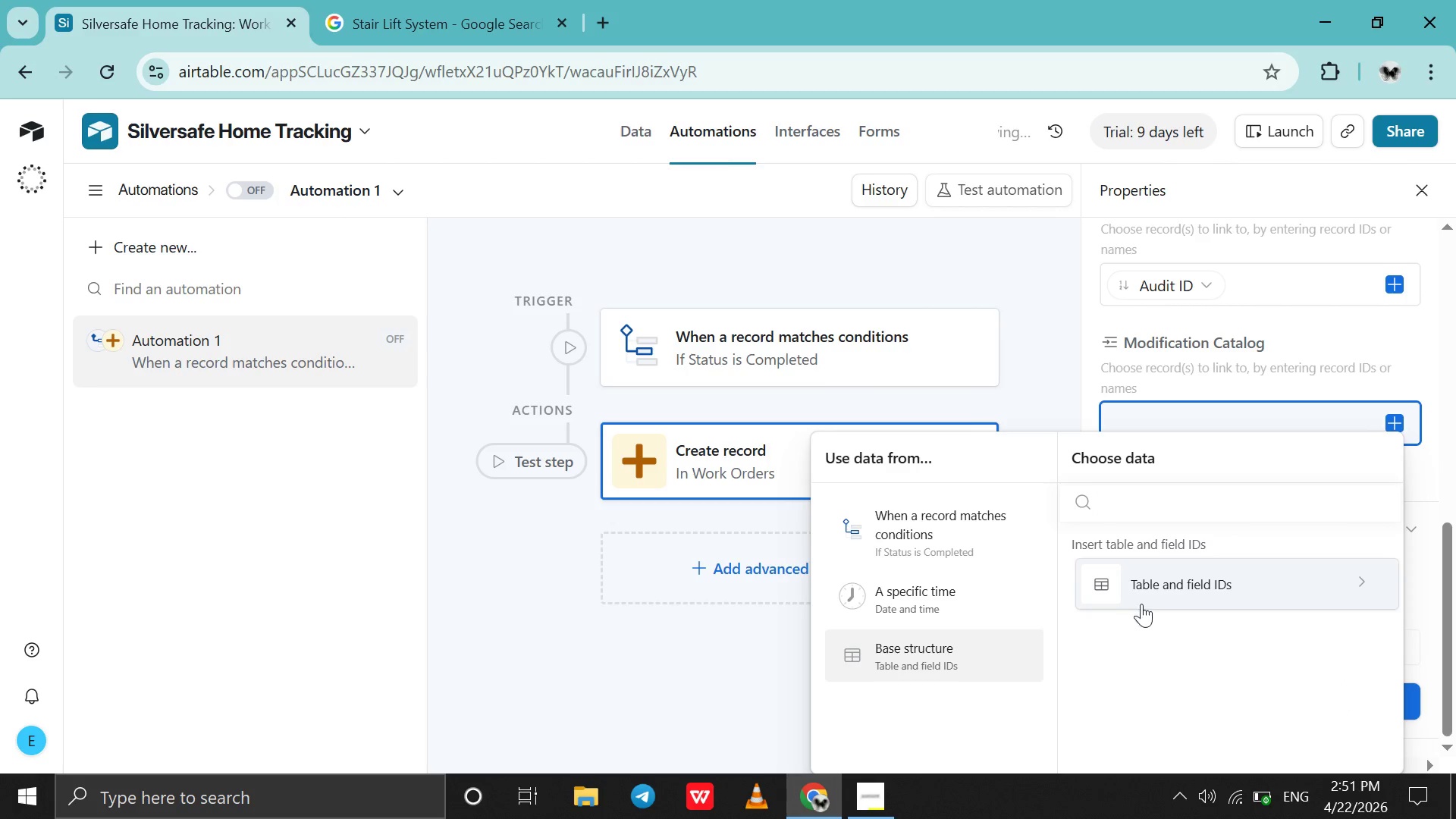 
left_click([1175, 597])
 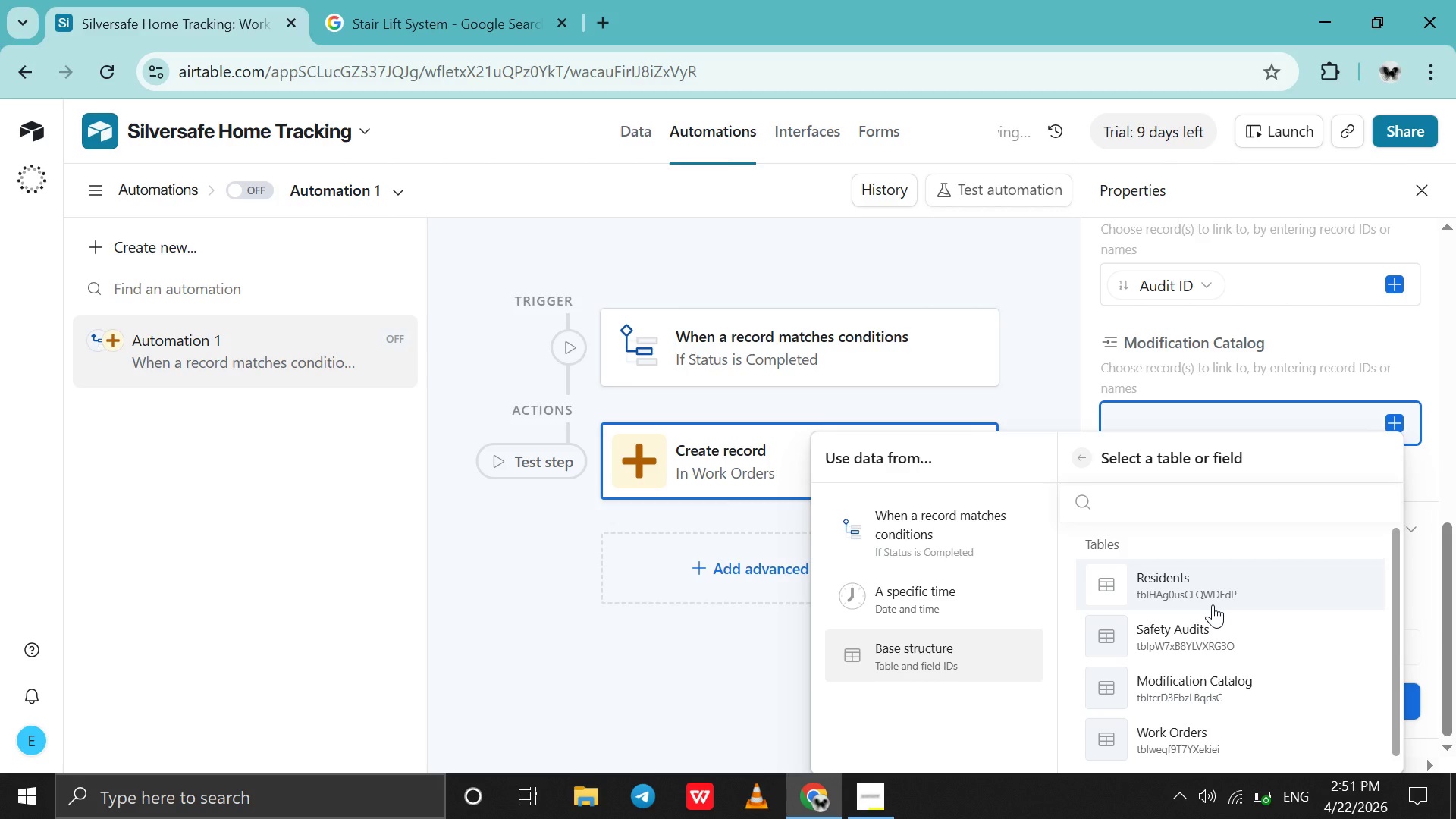 
scroll: coordinate [1213, 604], scroll_direction: none, amount: 0.0
 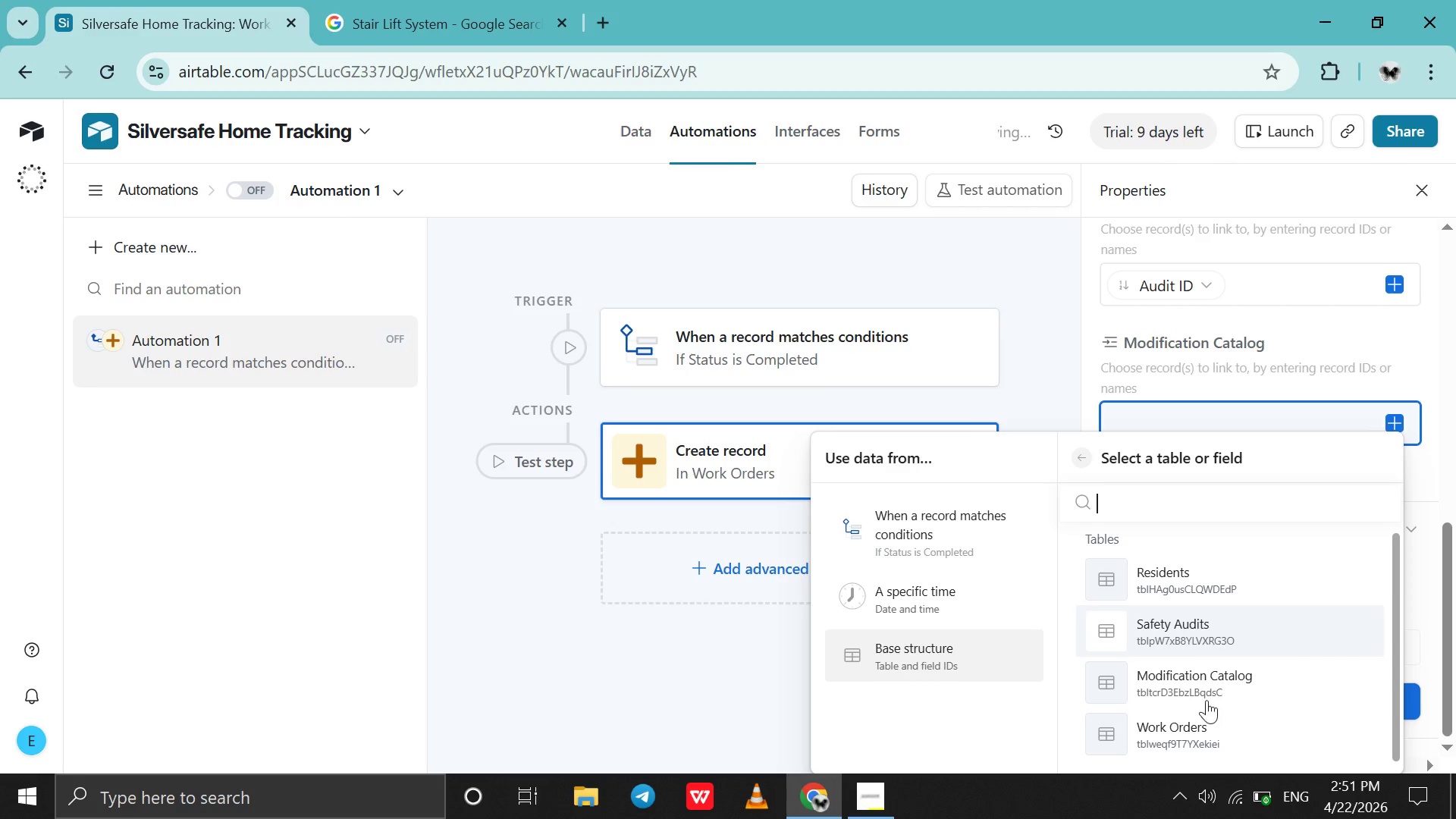 
mouse_move([1207, 684])
 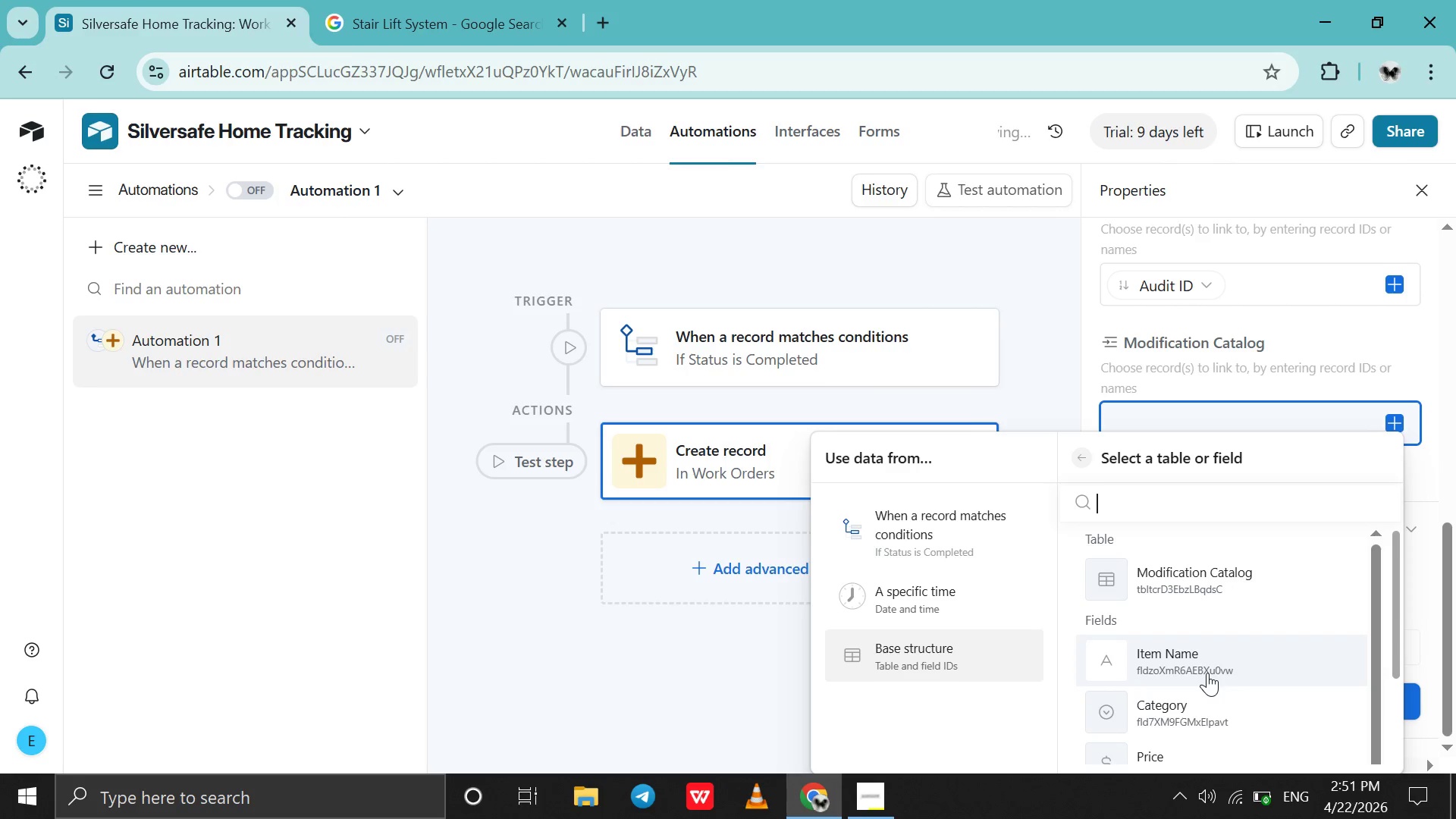 
left_click([1207, 673])
 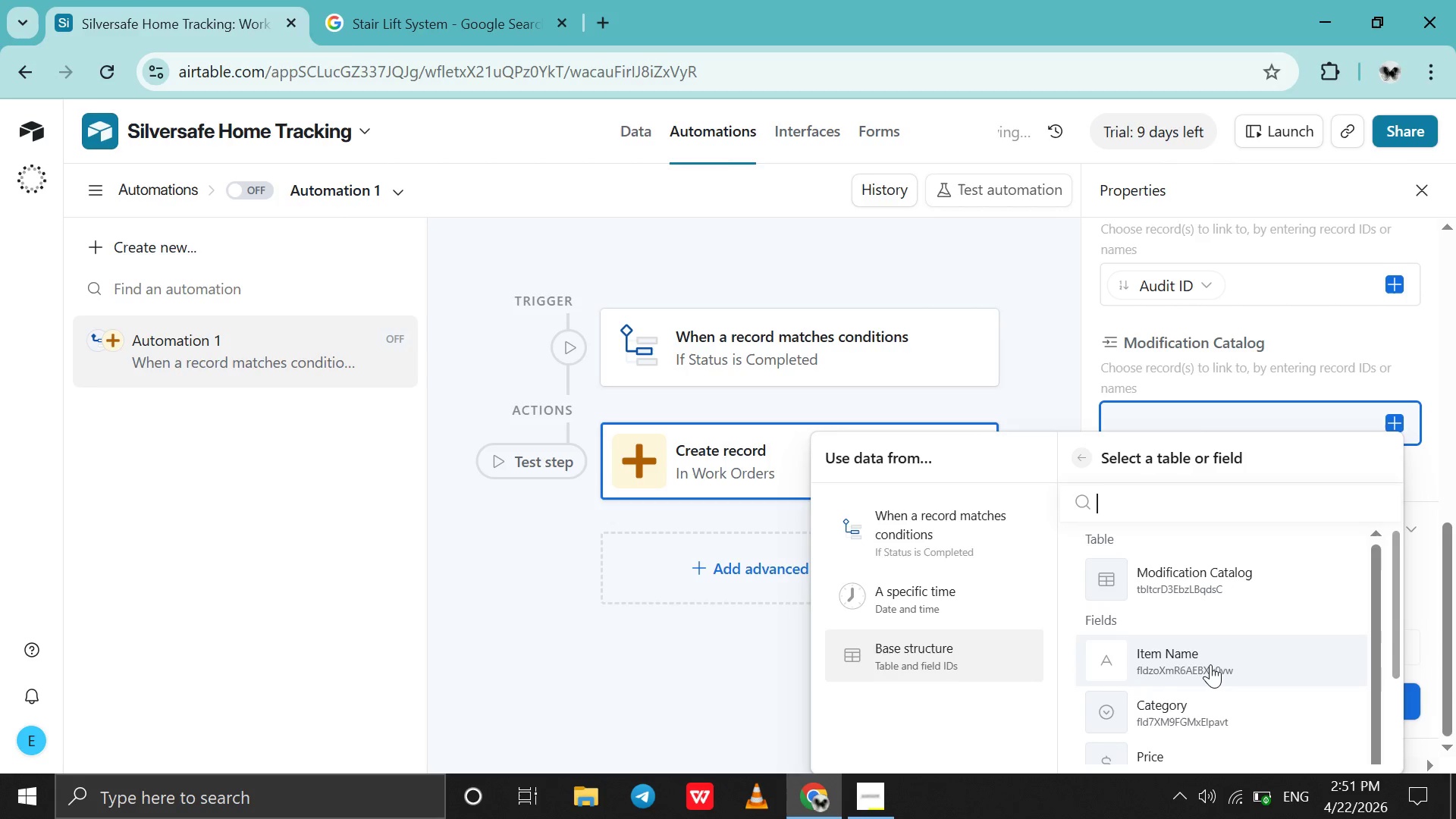 
double_click([1210, 664])
 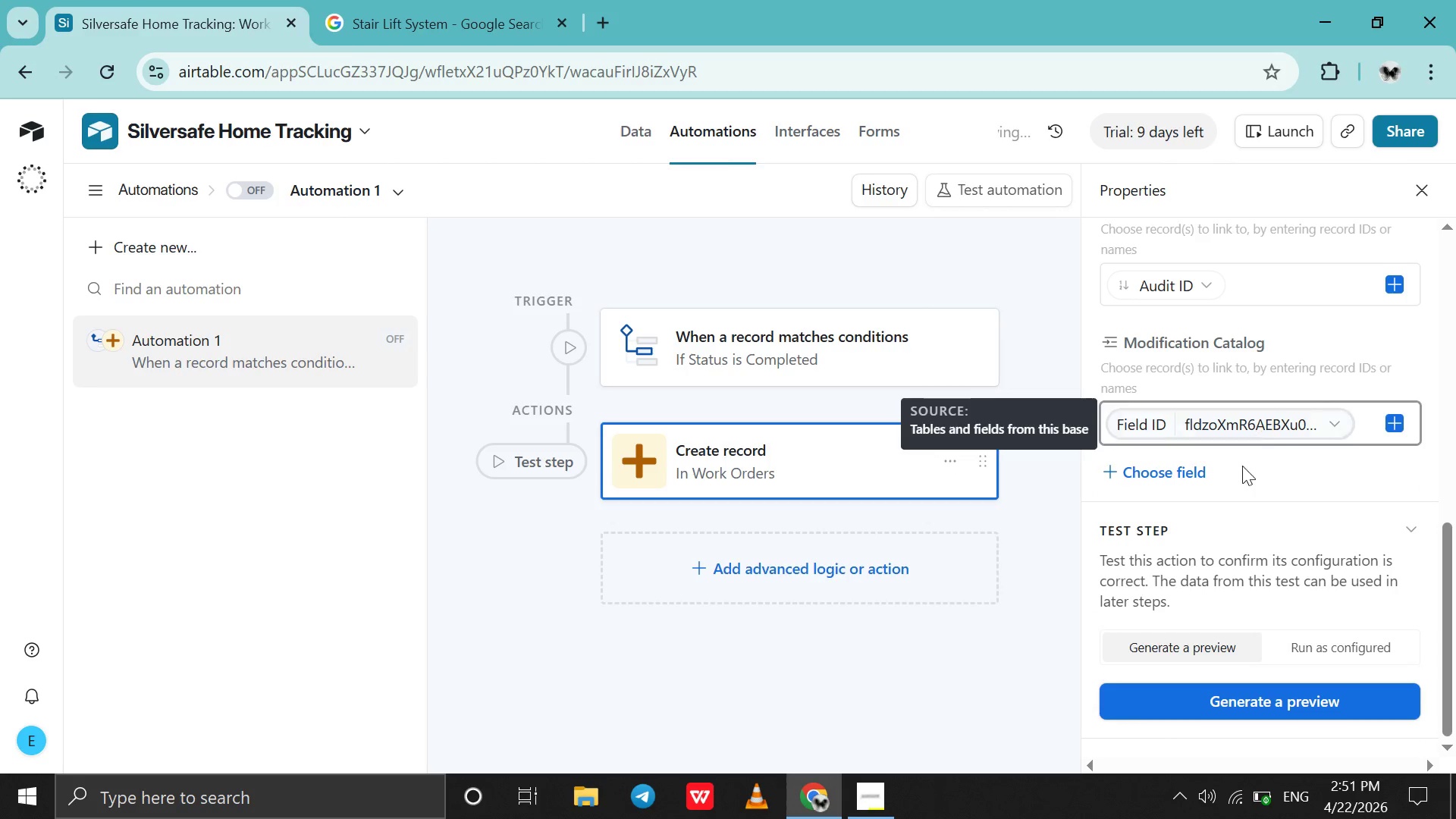 
scroll: coordinate [1222, 505], scroll_direction: down, amount: 3.0
 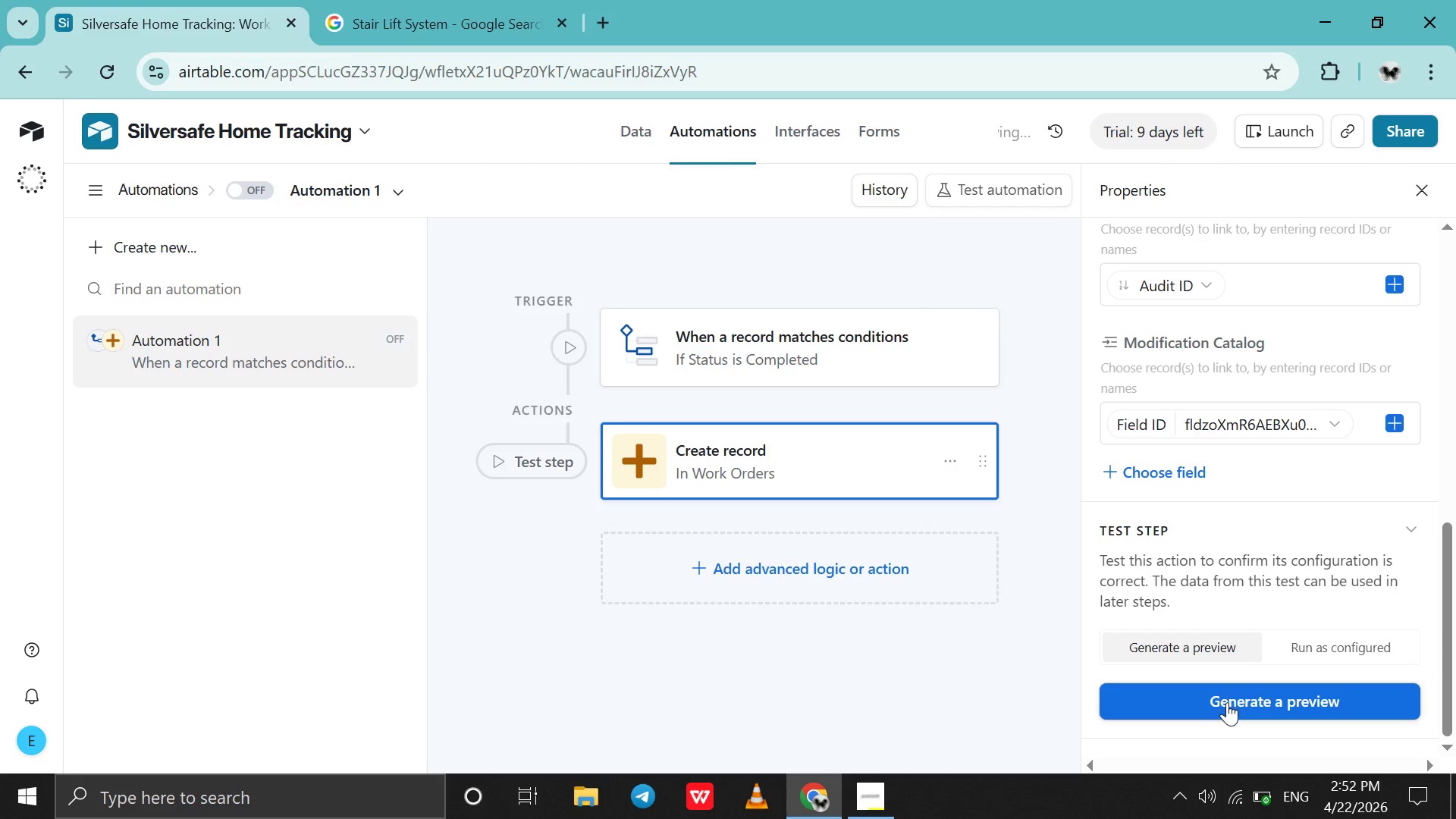 
left_click([1227, 702])
 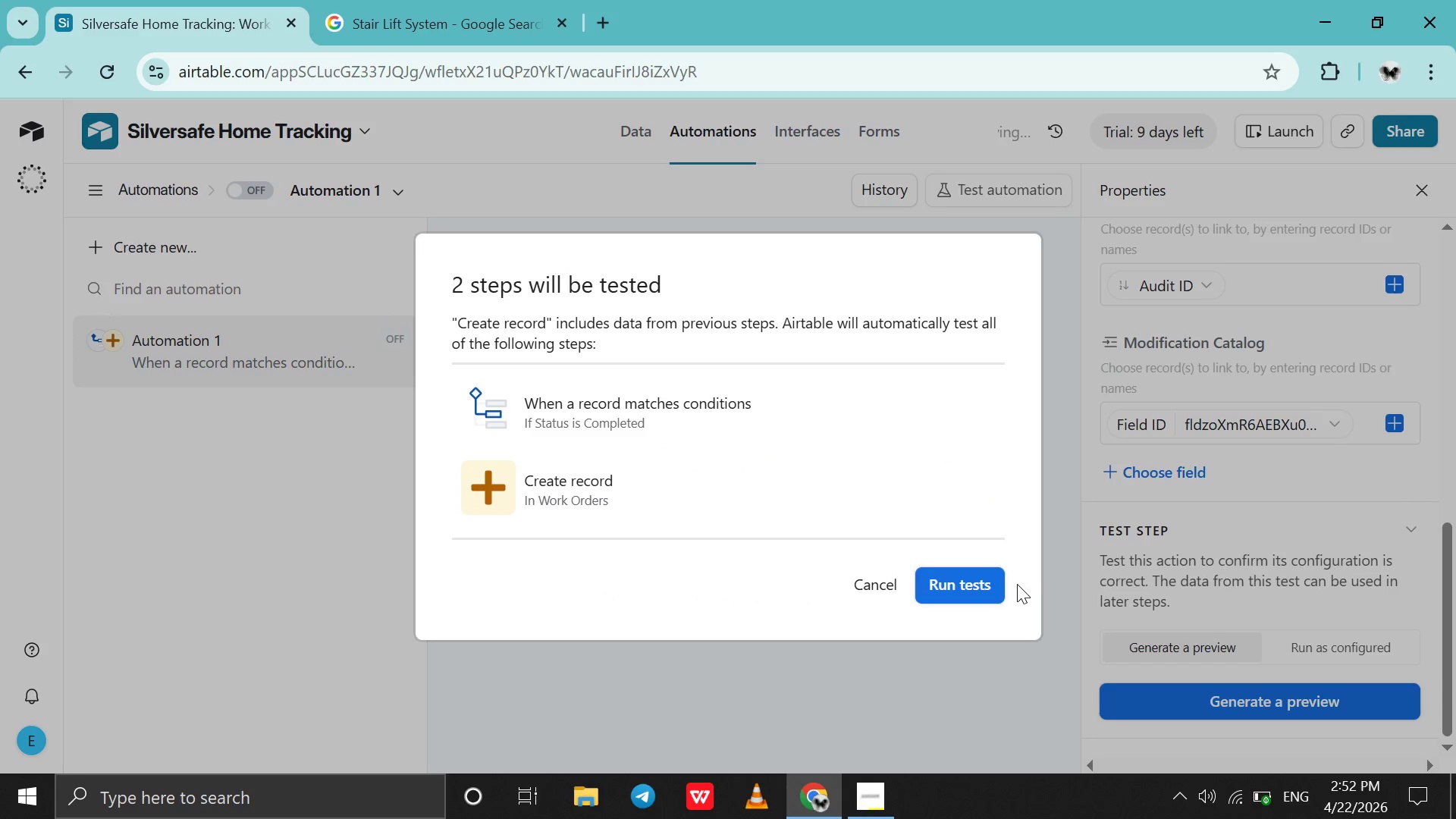 
left_click([977, 577])
 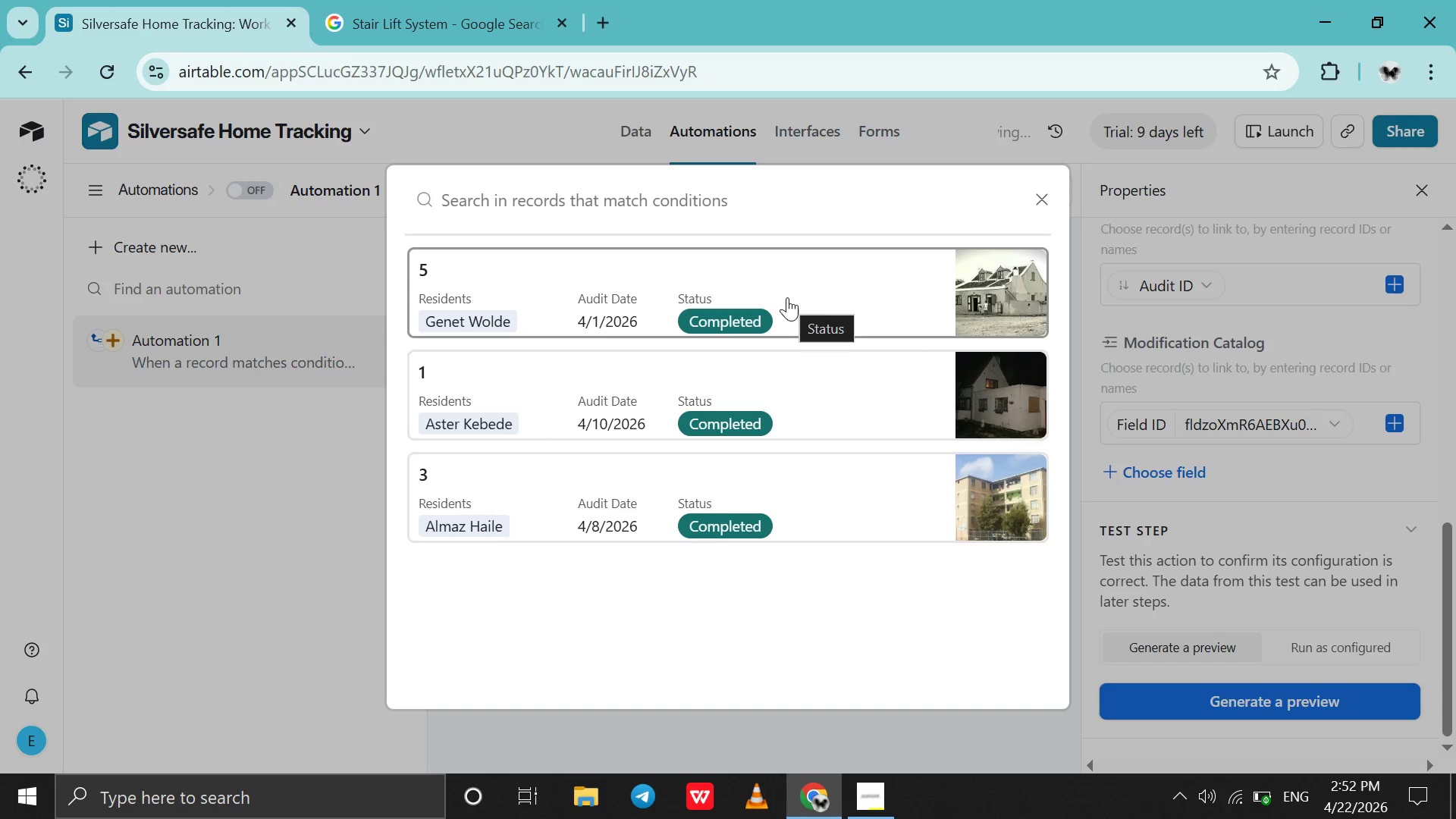 
left_click([786, 297])
 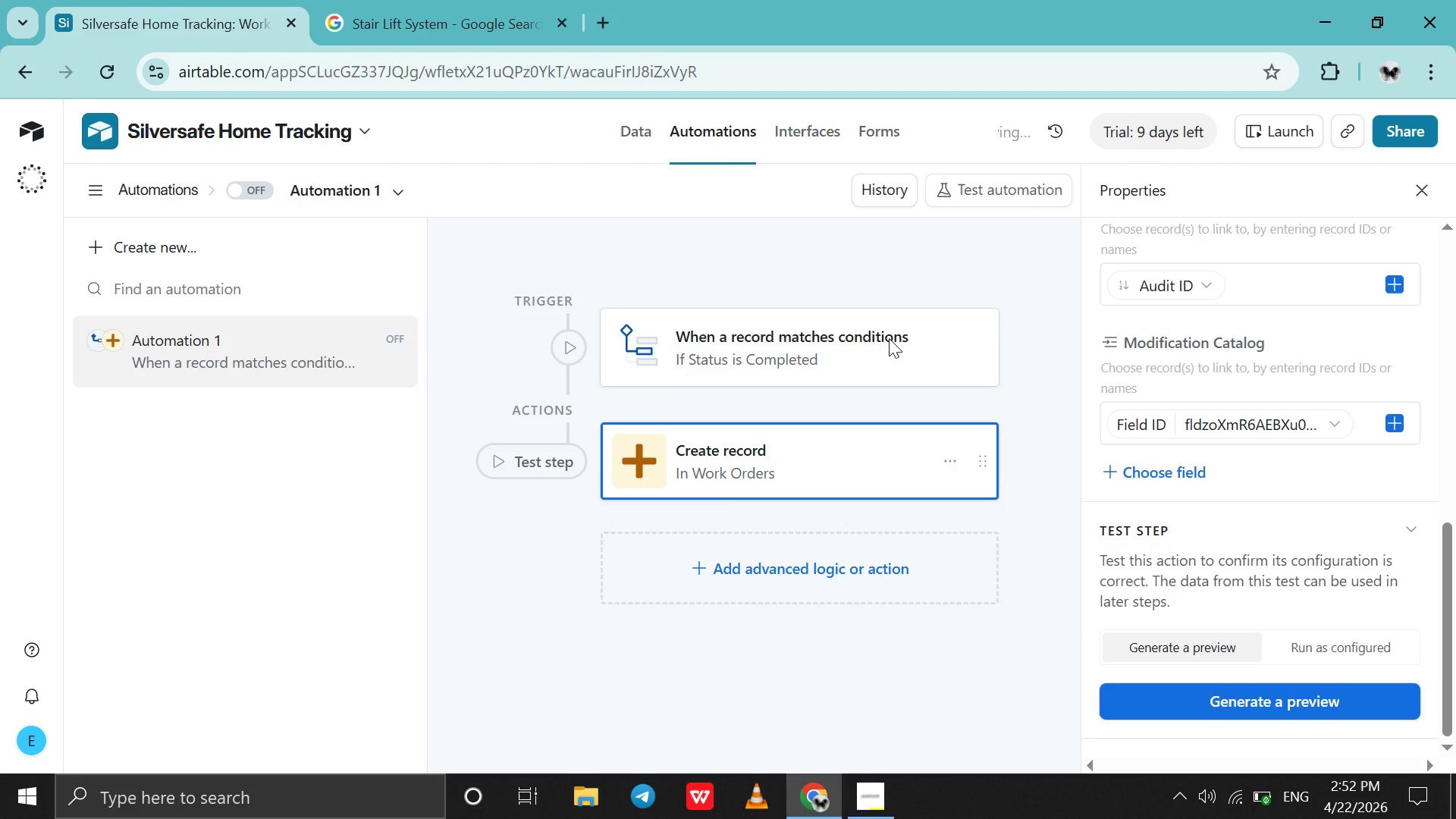 
scroll: coordinate [1338, 559], scroll_direction: down, amount: 4.0
 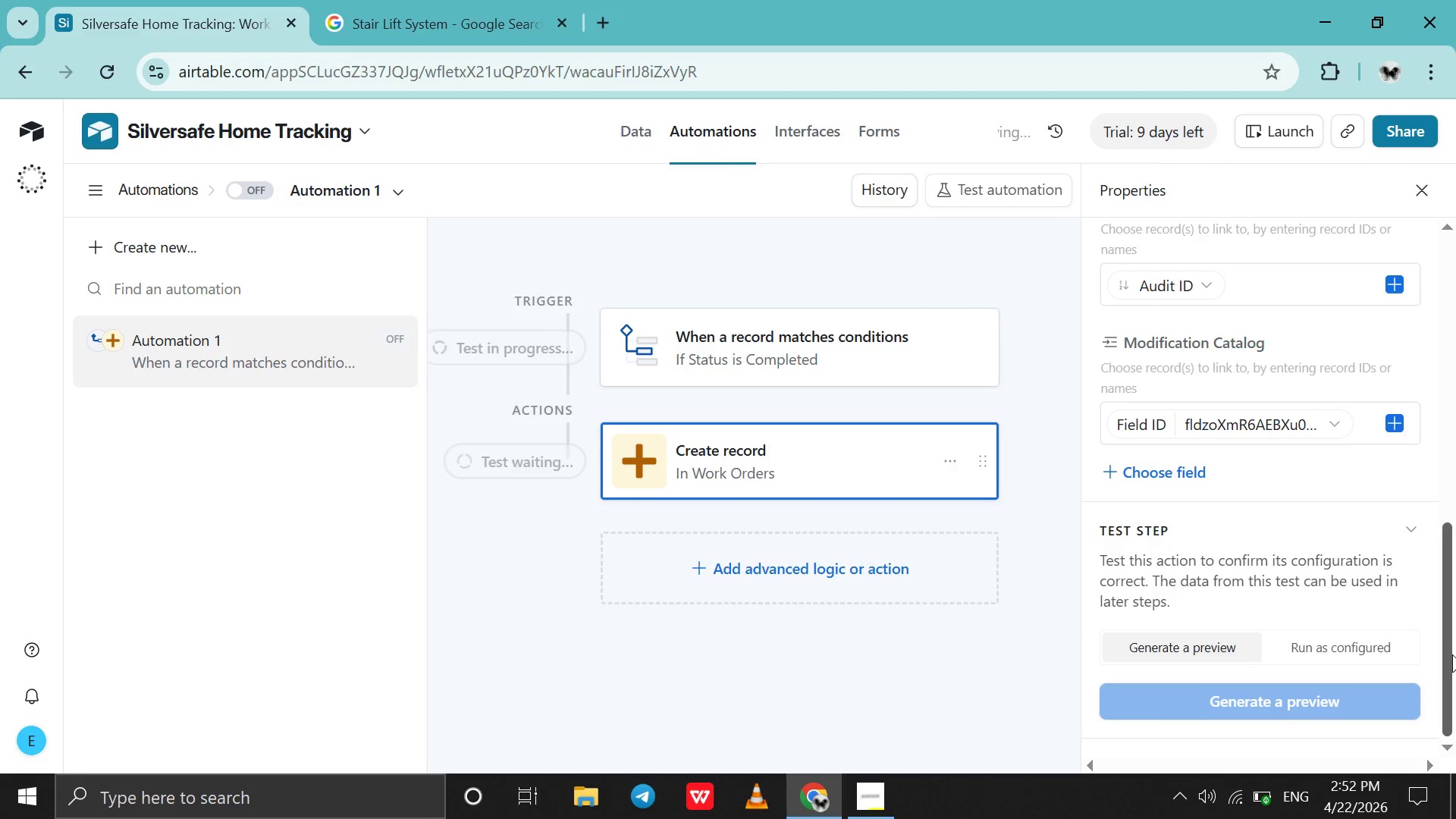 
wait(7.57)
 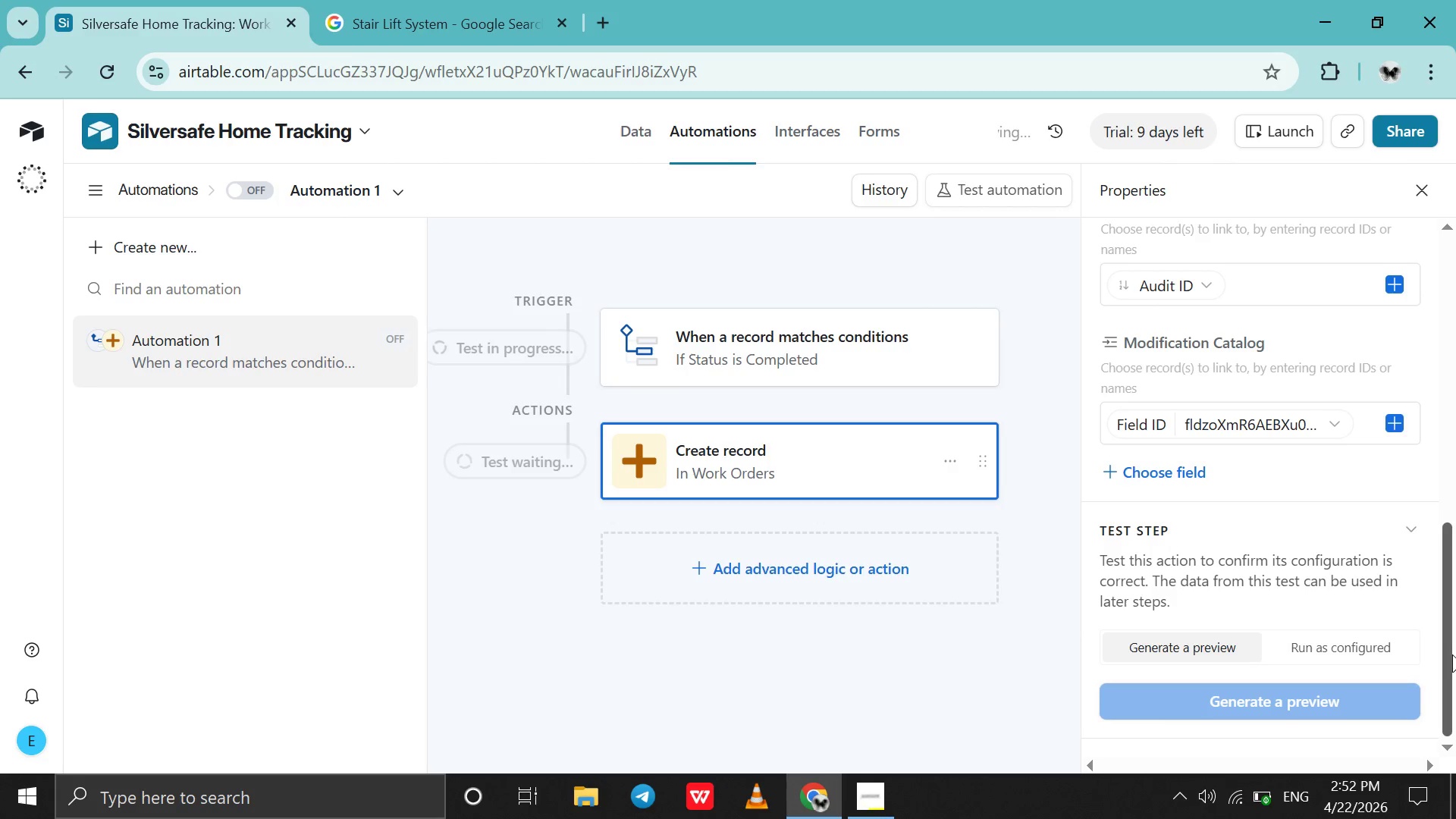 
scroll: coordinate [661, 347], scroll_direction: down, amount: 1.0
 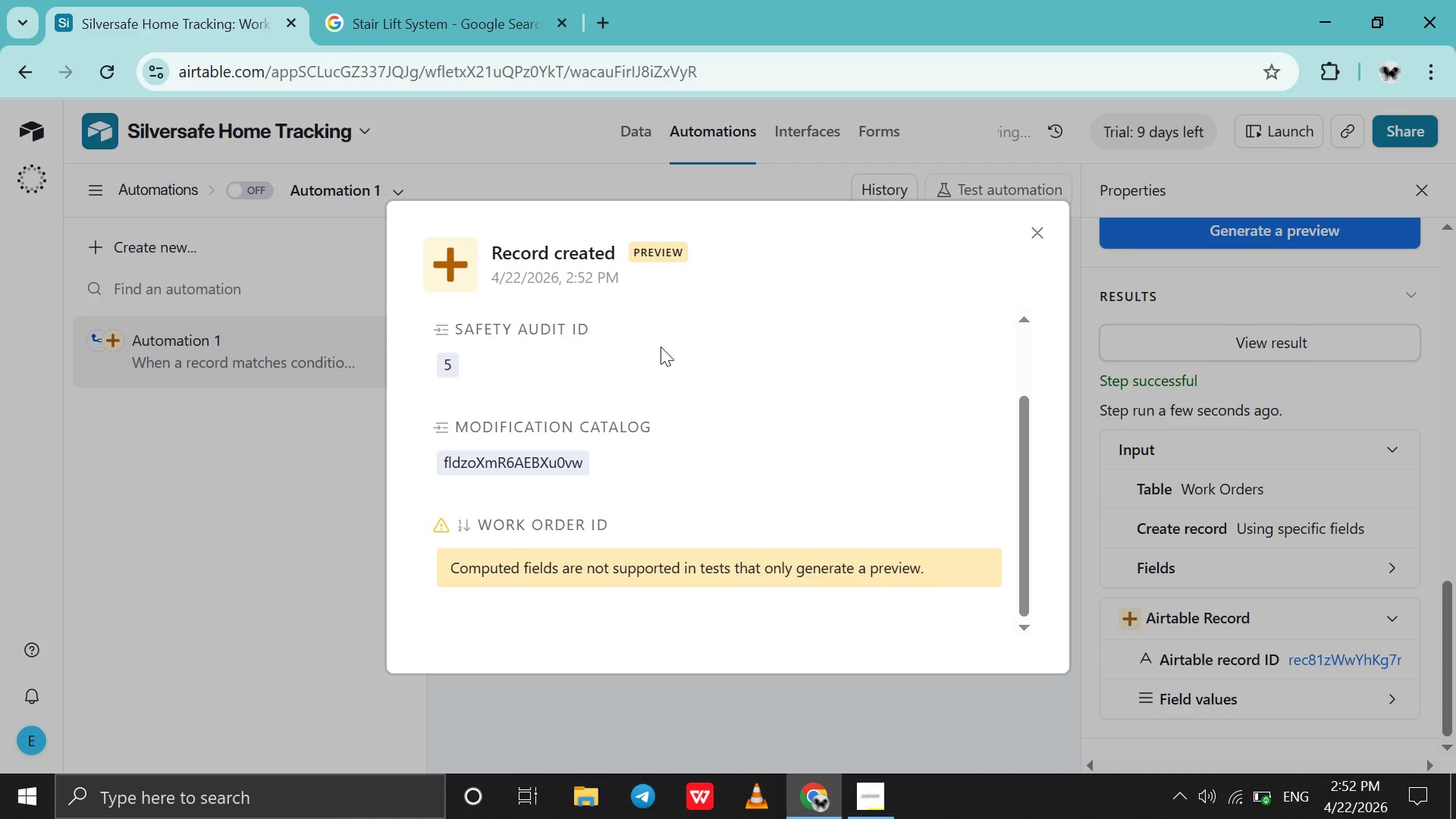 
wait(7.06)
 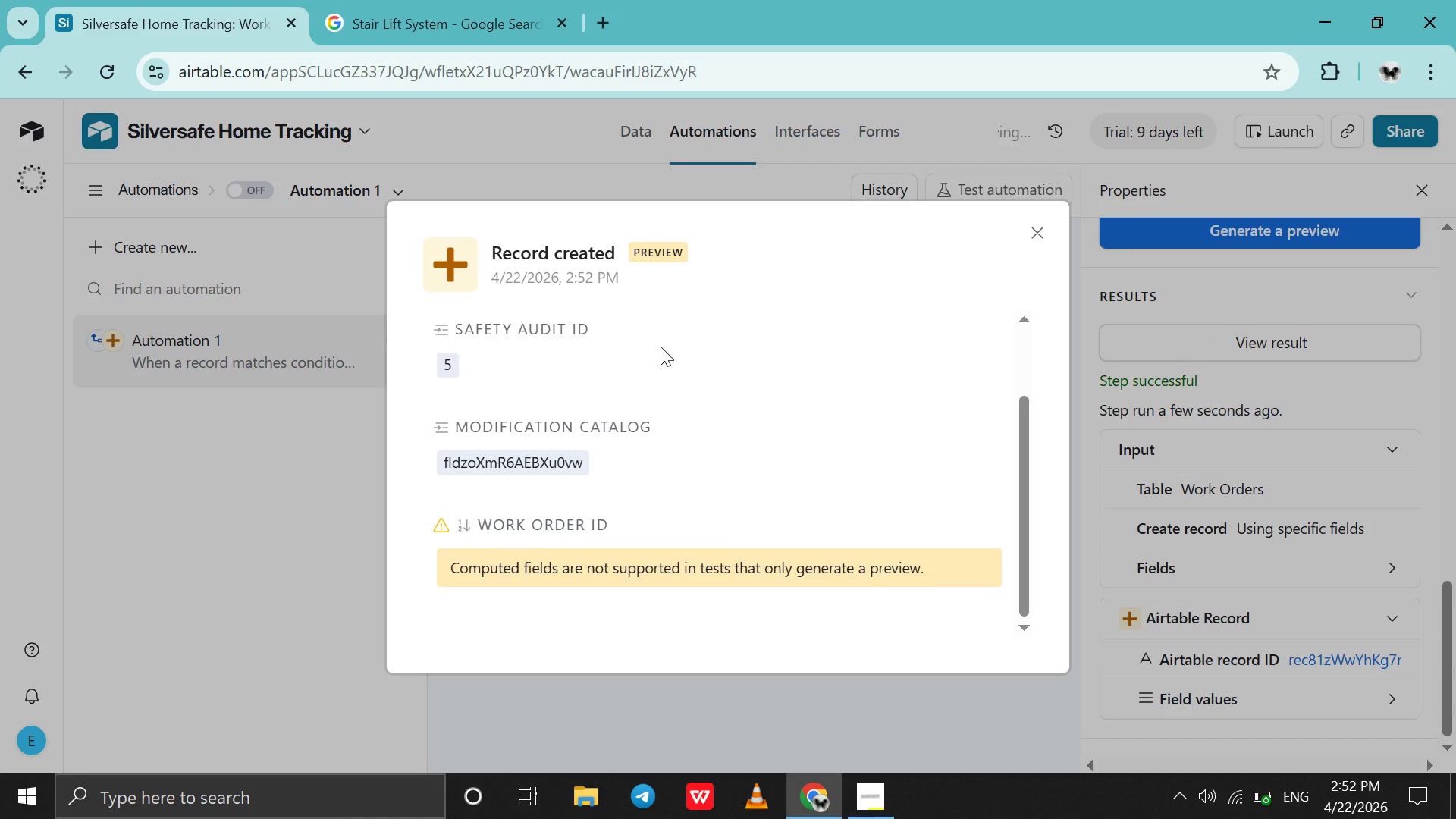 
scroll: coordinate [660, 347], scroll_direction: none, amount: 0.0
 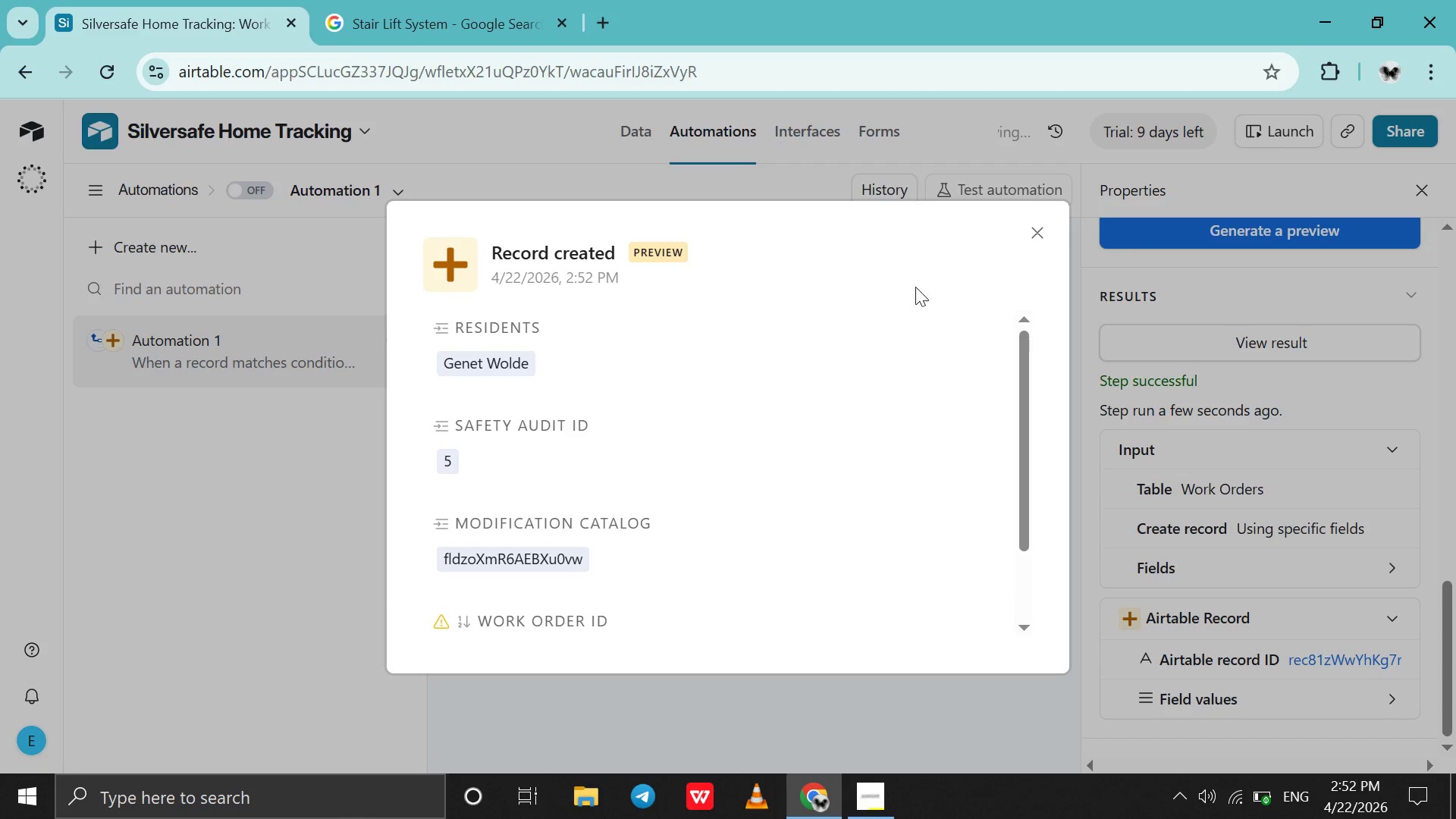 
left_click([1033, 244])
 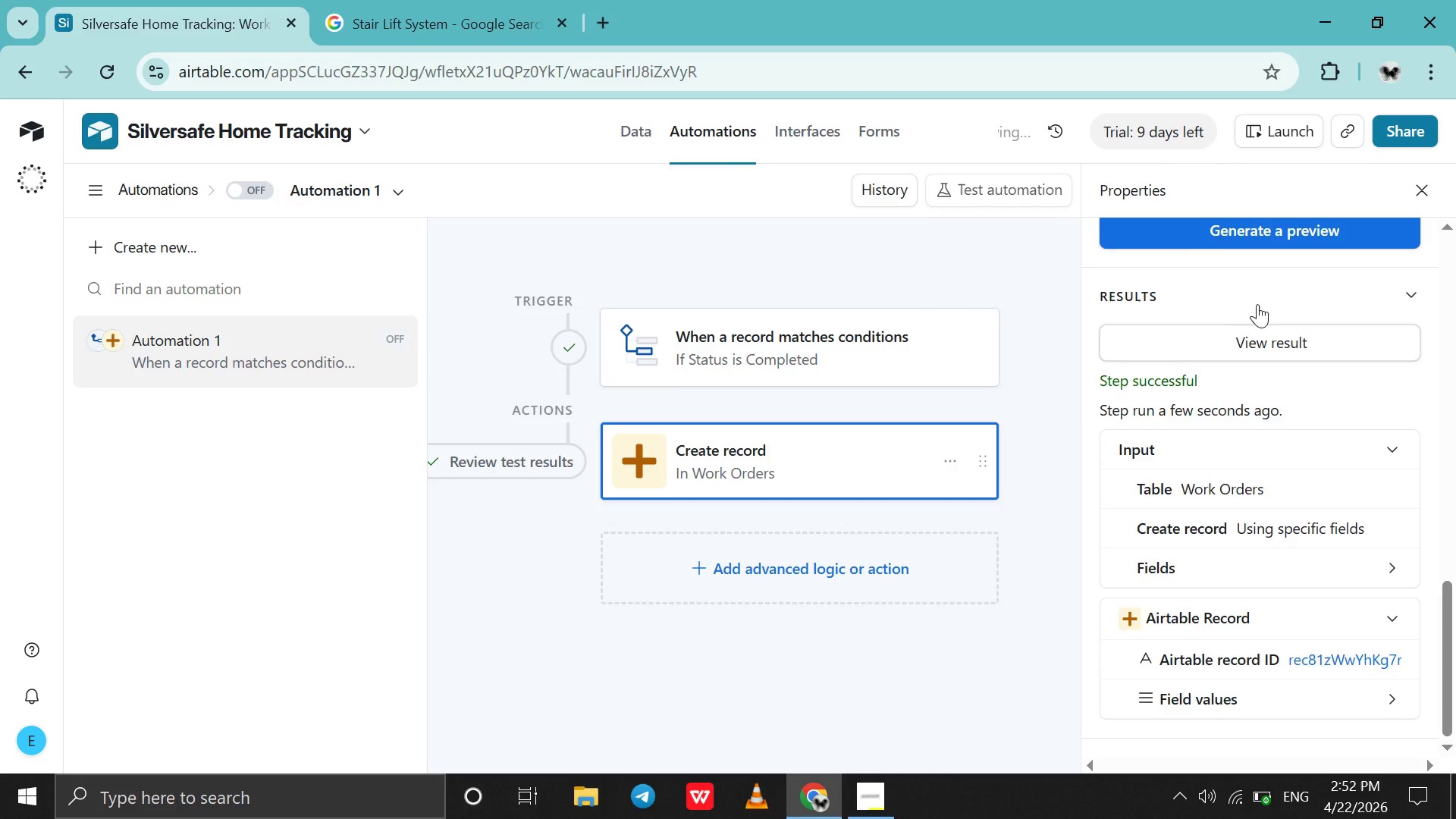 
scroll: coordinate [1257, 304], scroll_direction: up, amount: 1.0
 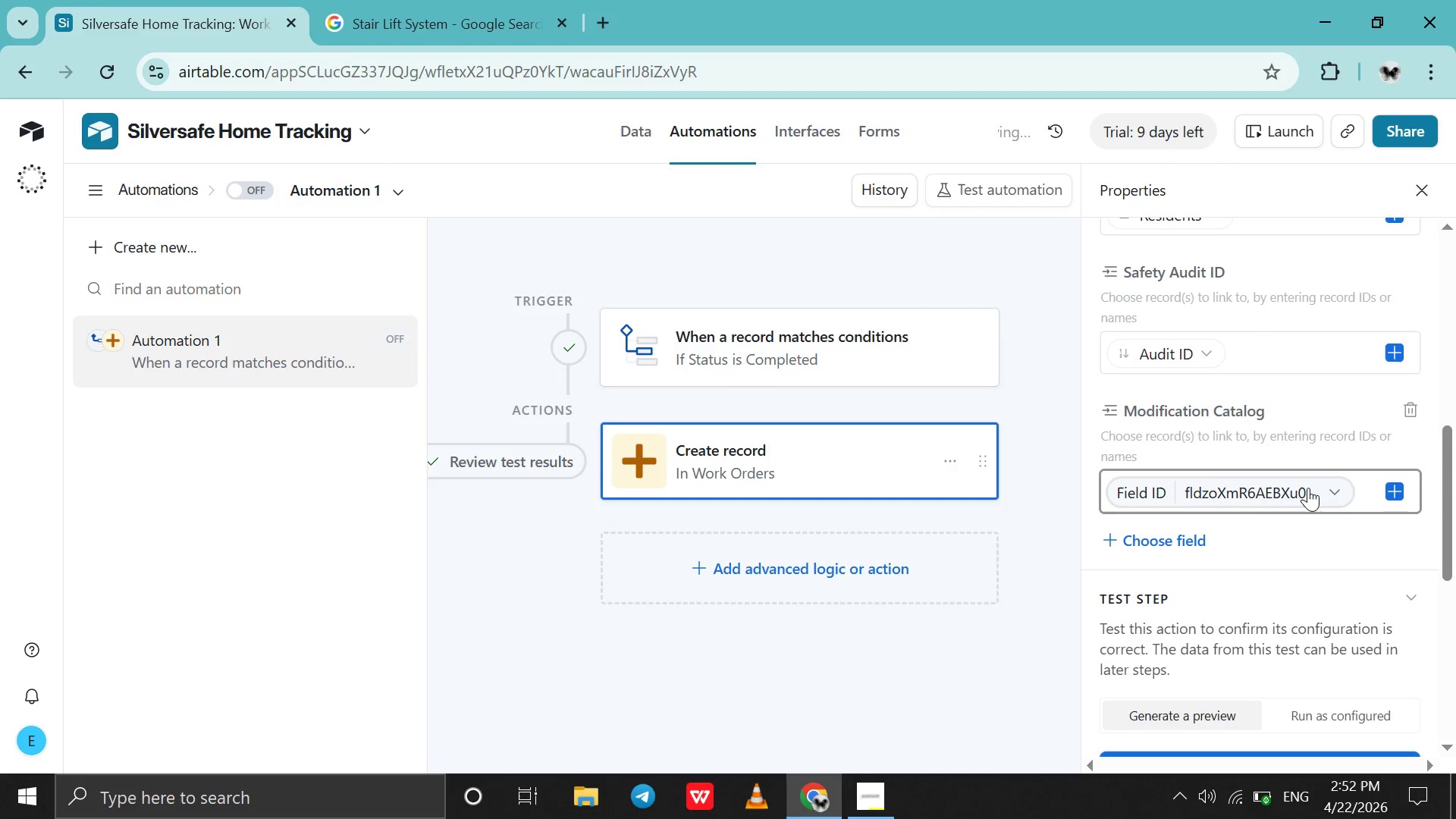 
left_click([1349, 485])
 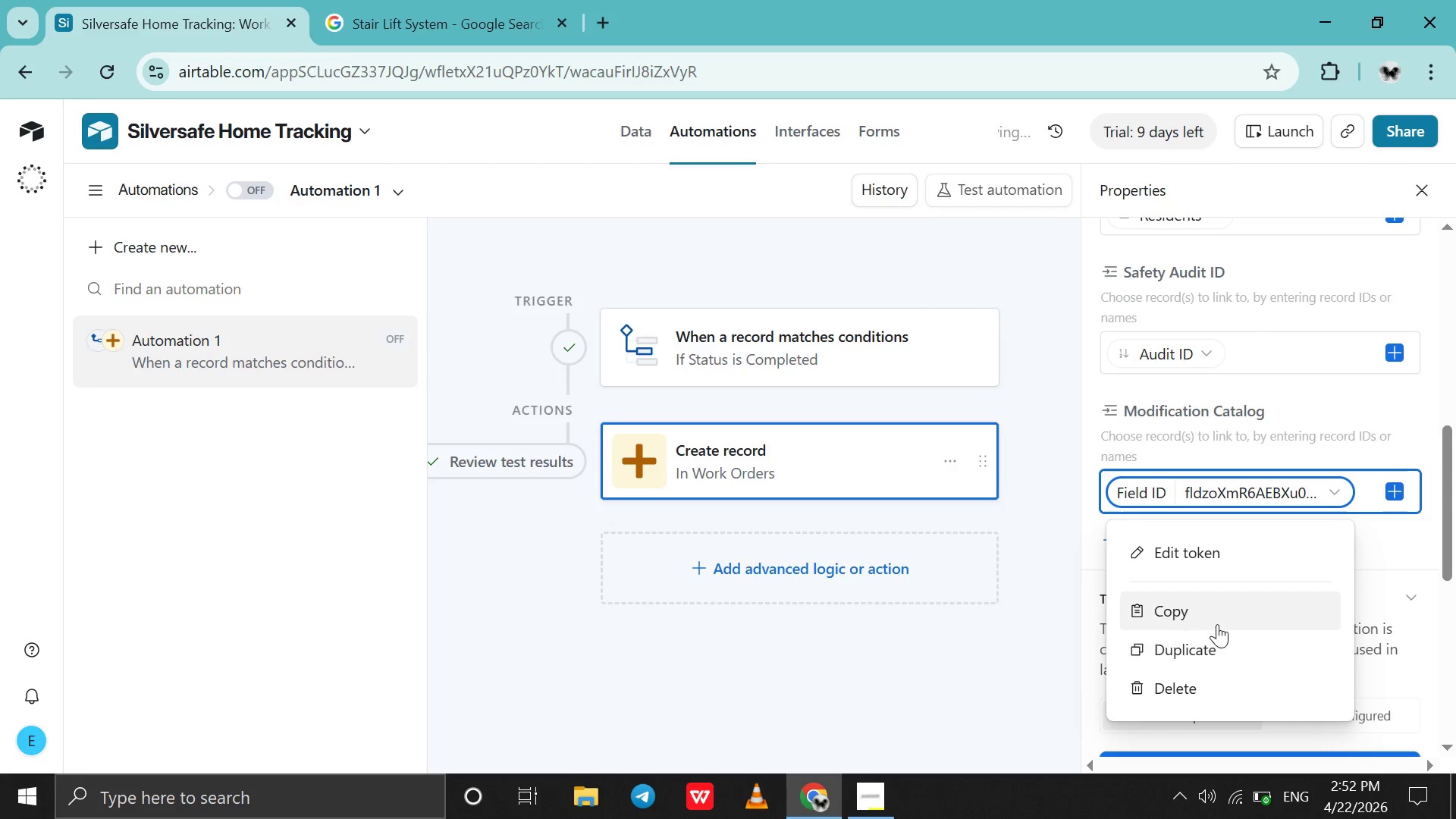 
left_click([1165, 682])
 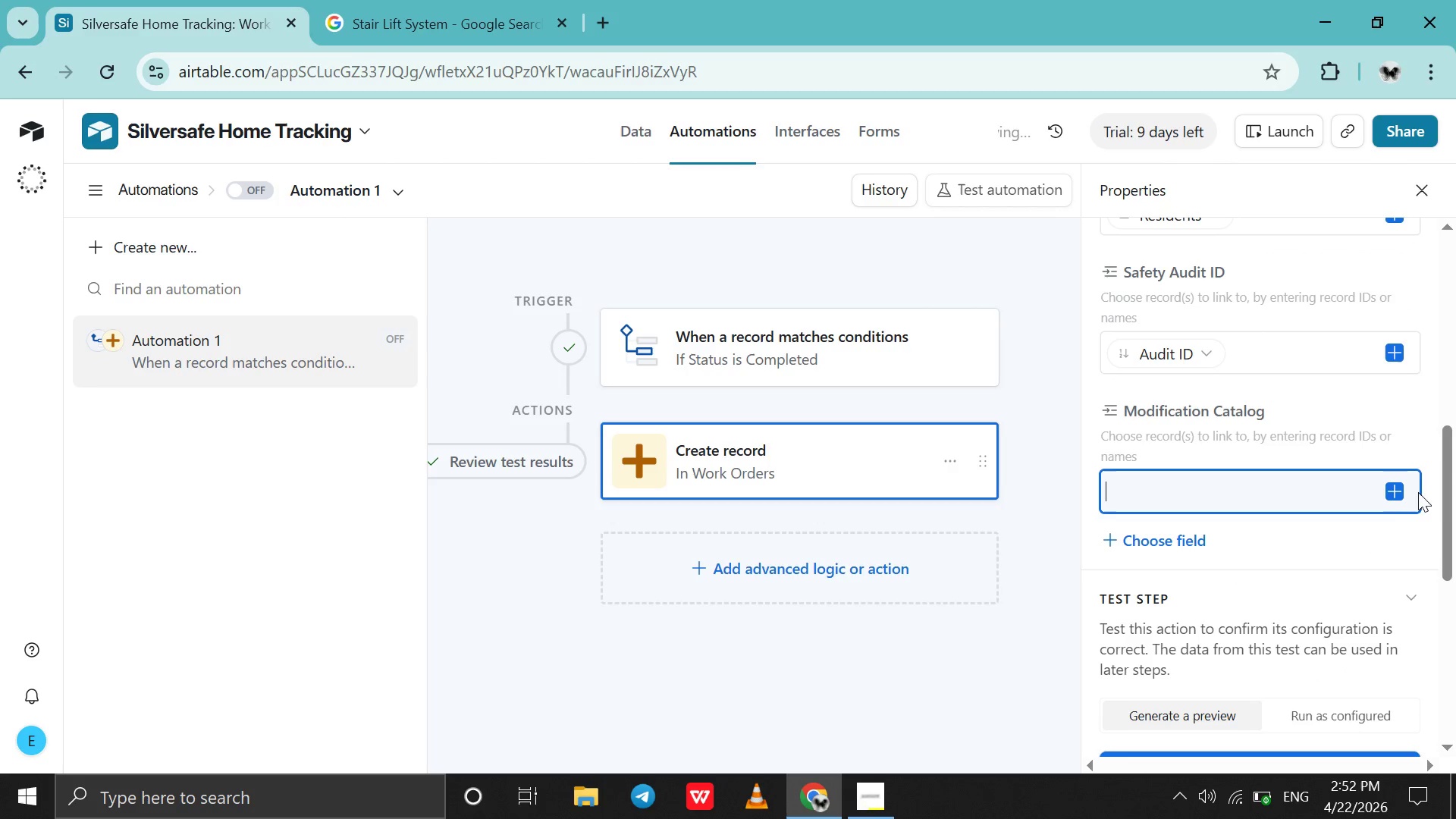 
left_click([1404, 491])
 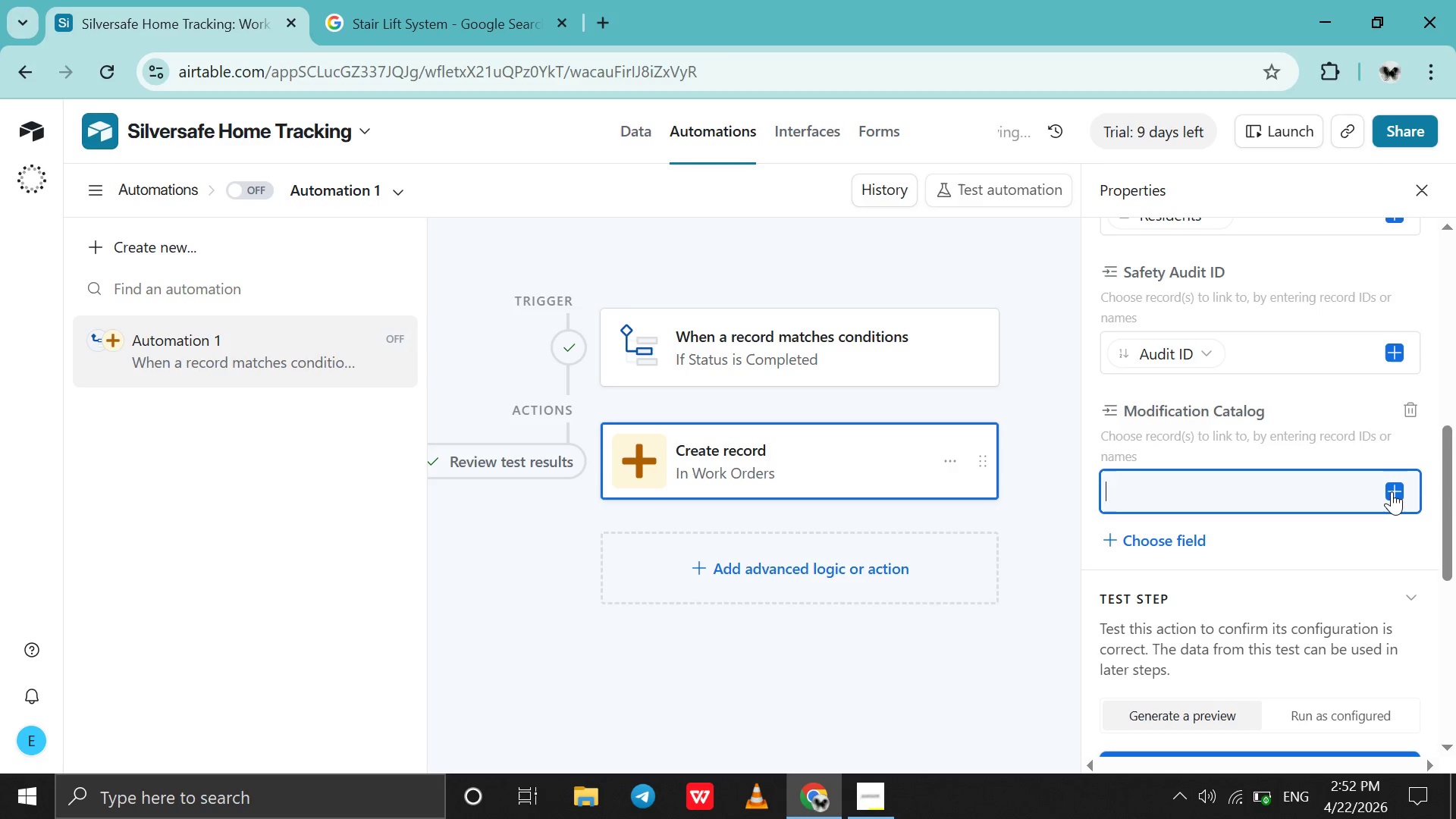 
left_click([1392, 491])
 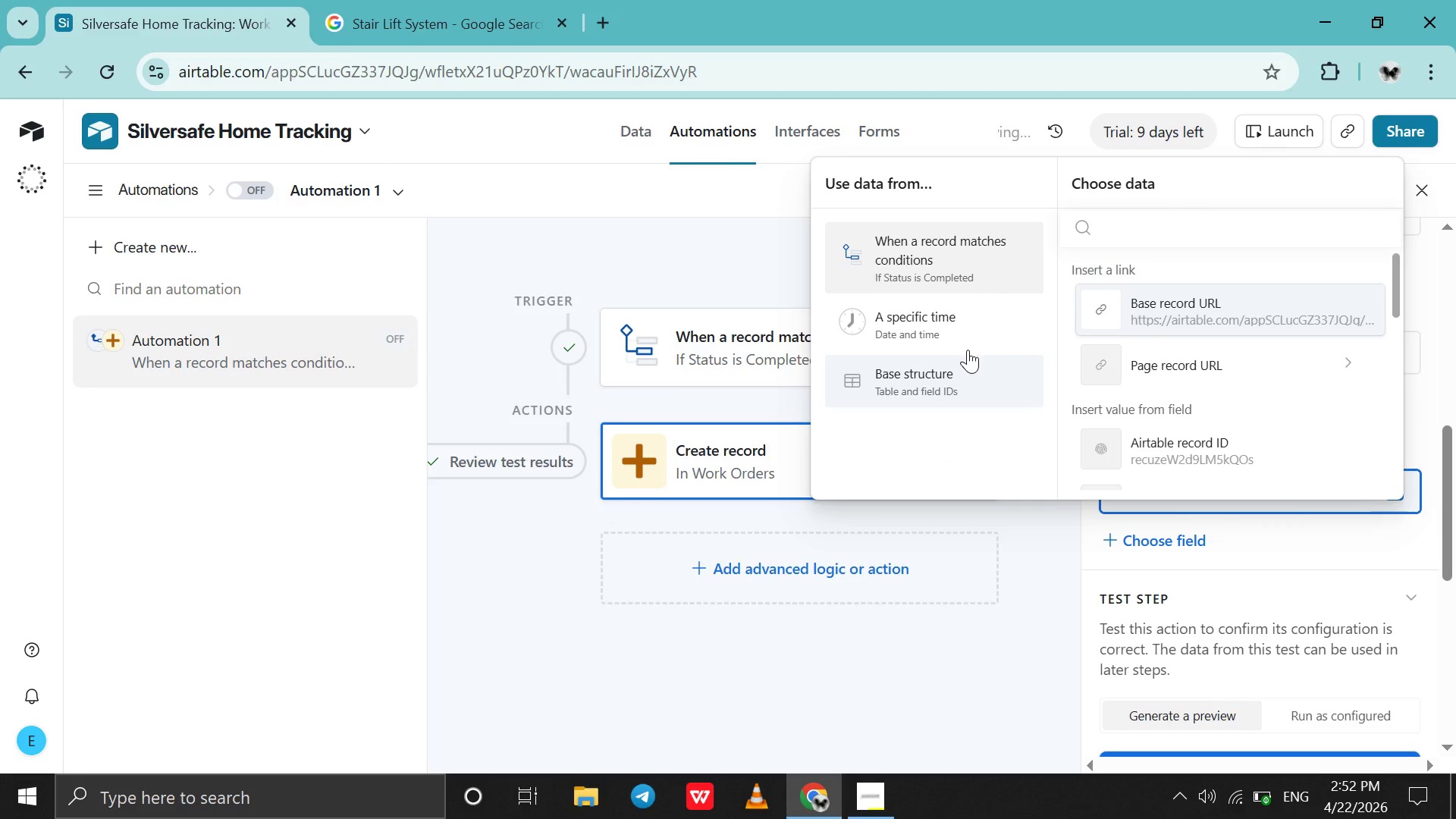 
type(mo)
 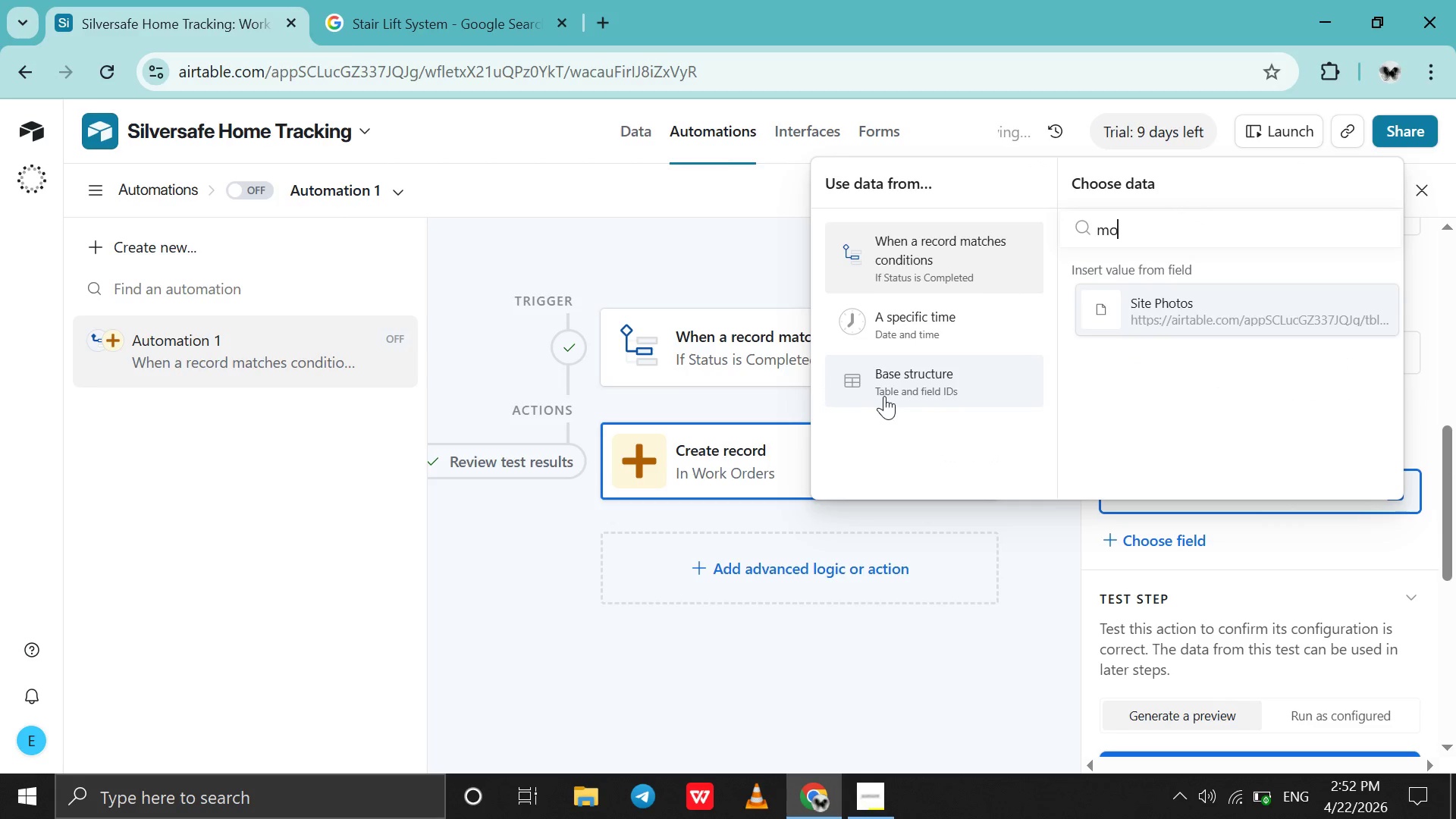 
wait(6.39)
 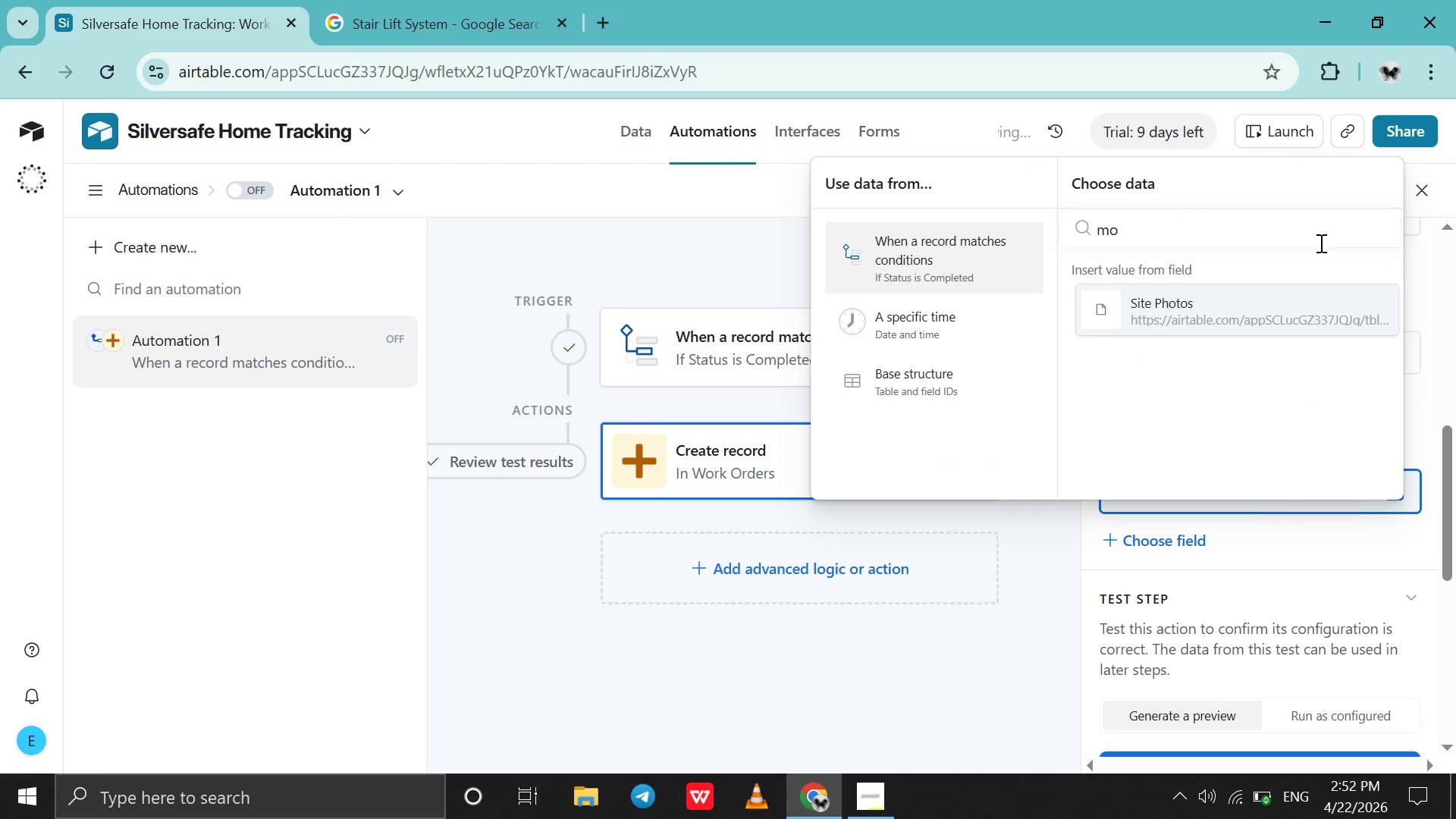 
double_click([1188, 331])
 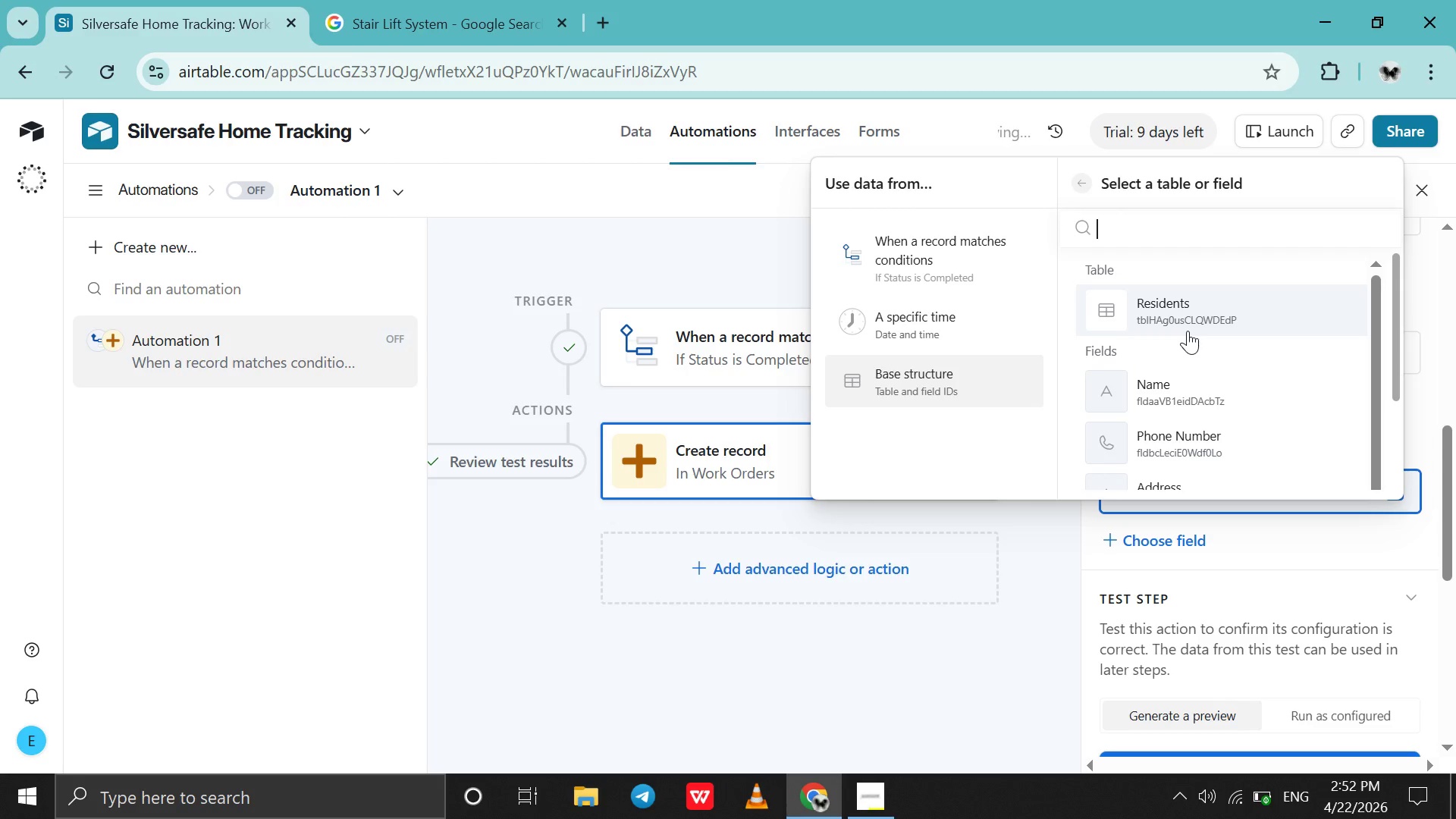 
scroll: coordinate [1188, 331], scroll_direction: down, amount: 4.0
 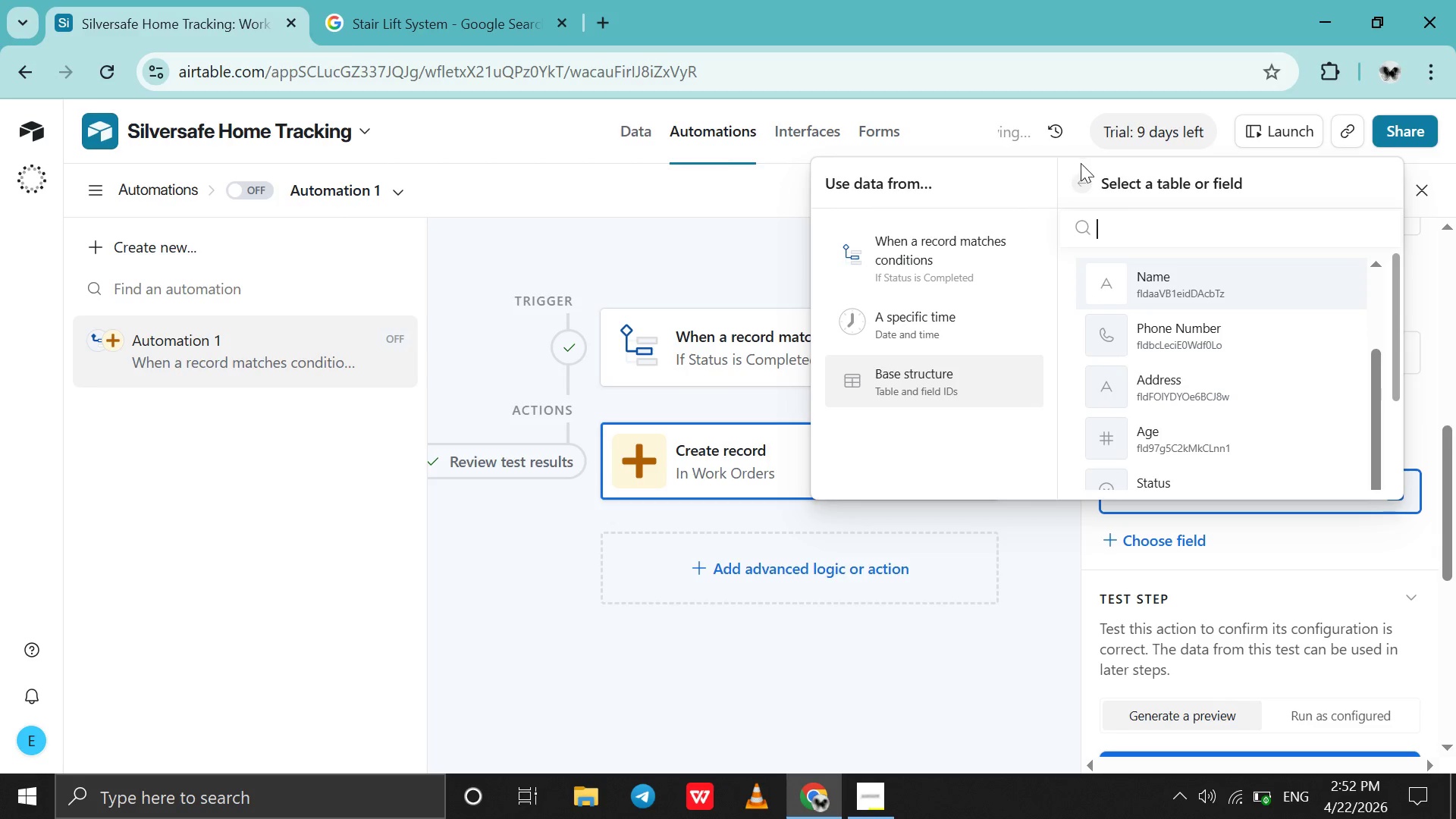 
left_click([1076, 184])
 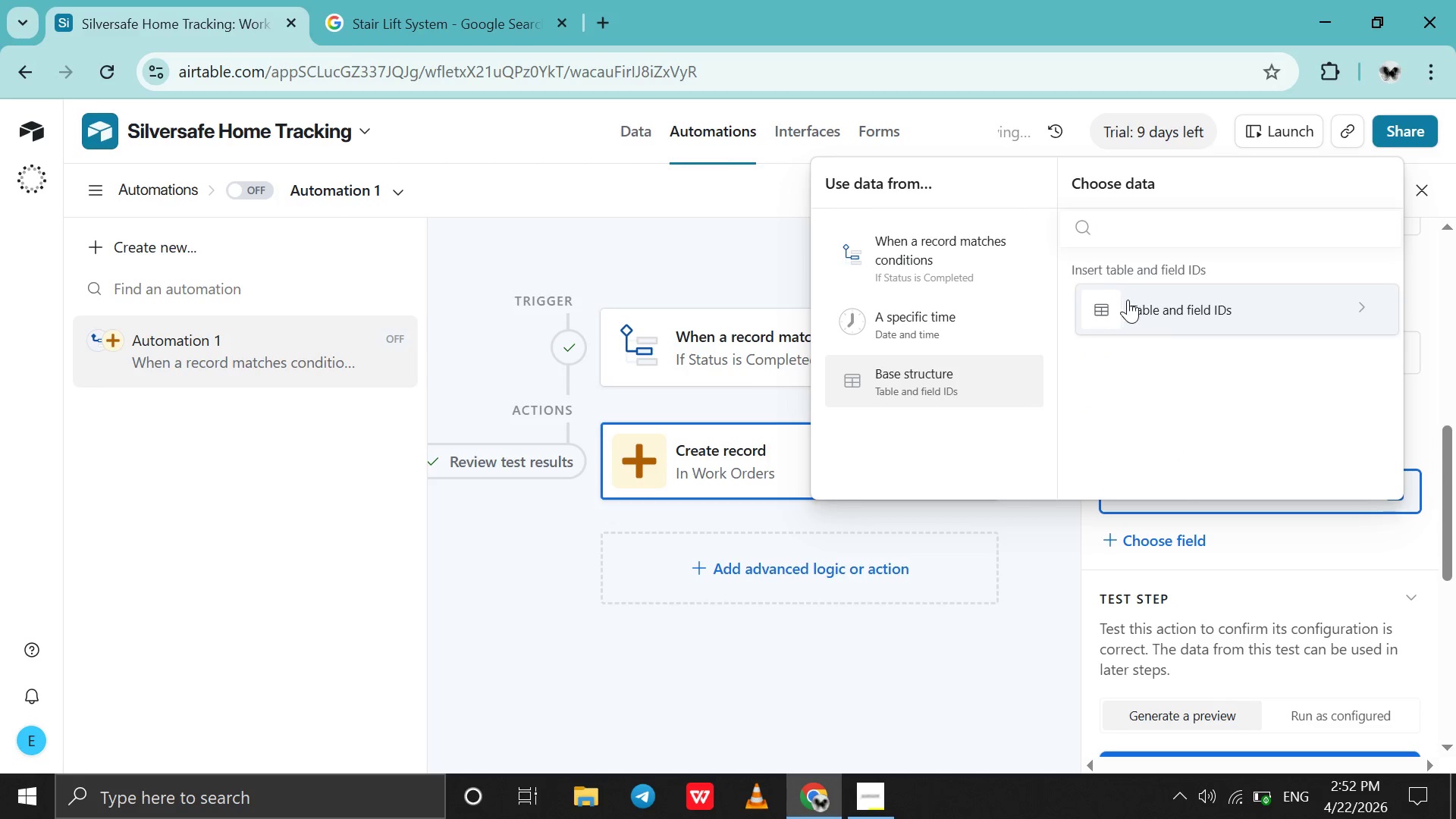 
left_click([1128, 300])
 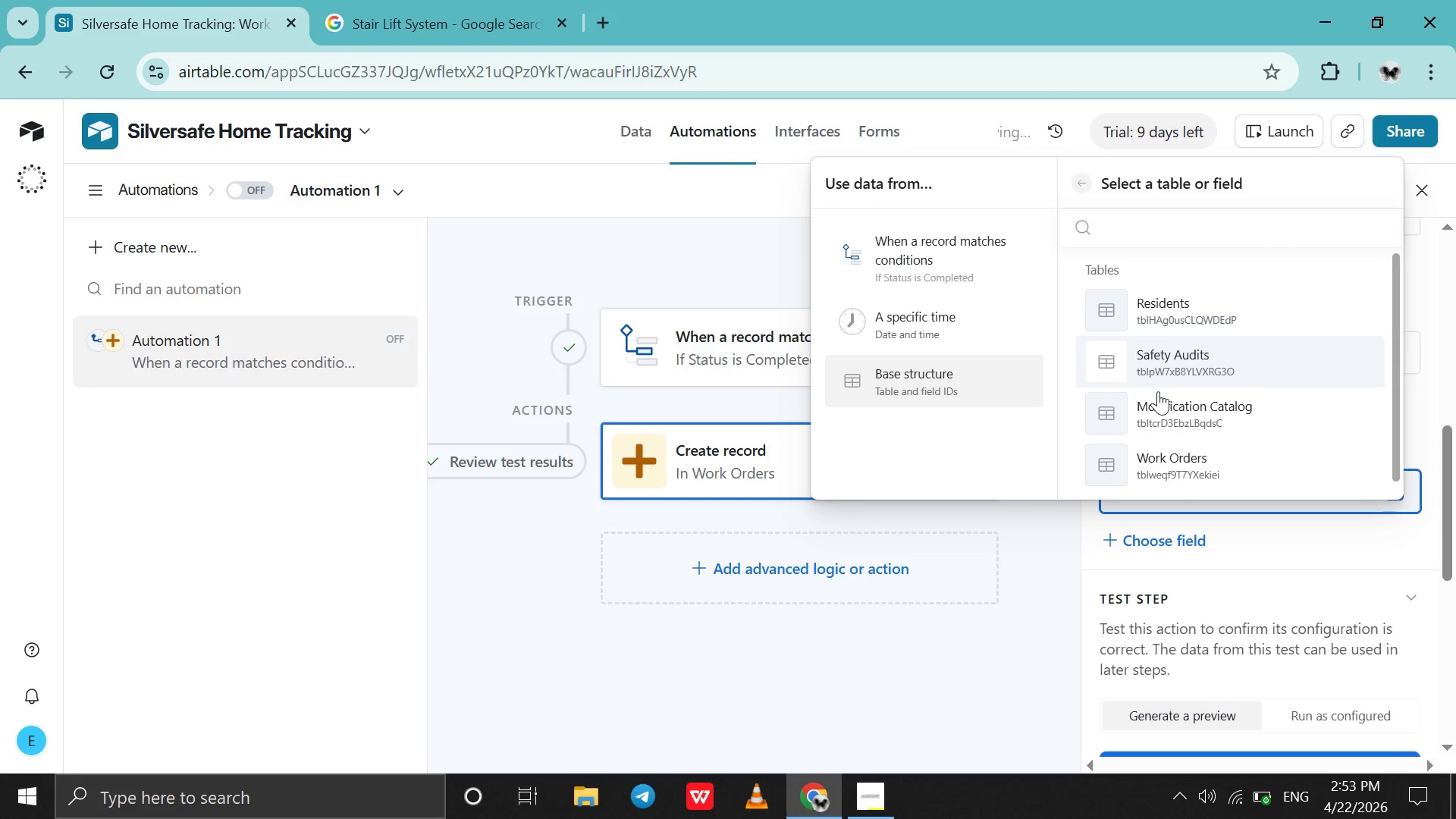 
scroll: coordinate [1175, 450], scroll_direction: down, amount: 2.0
 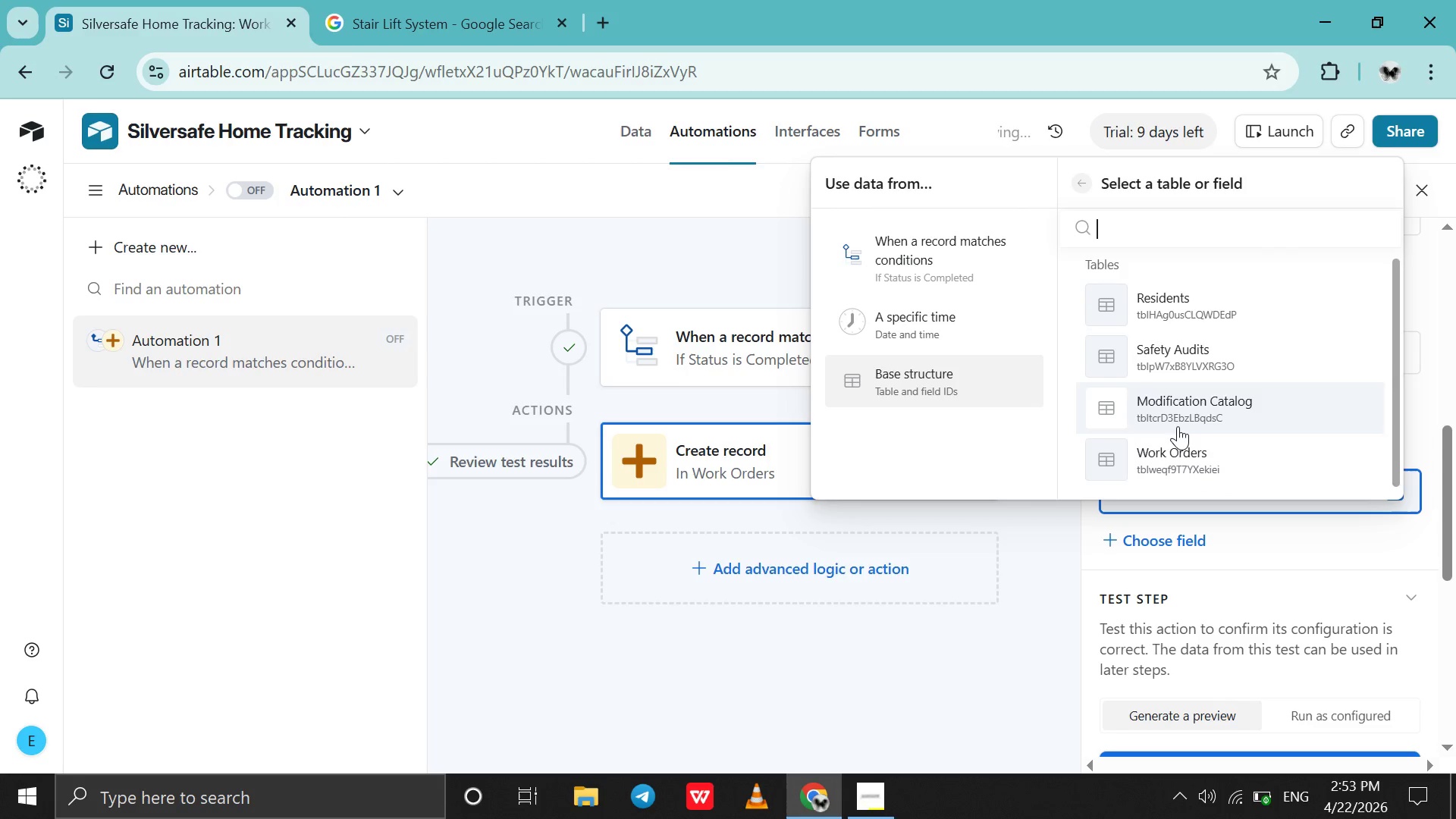 
double_click([1178, 426])
 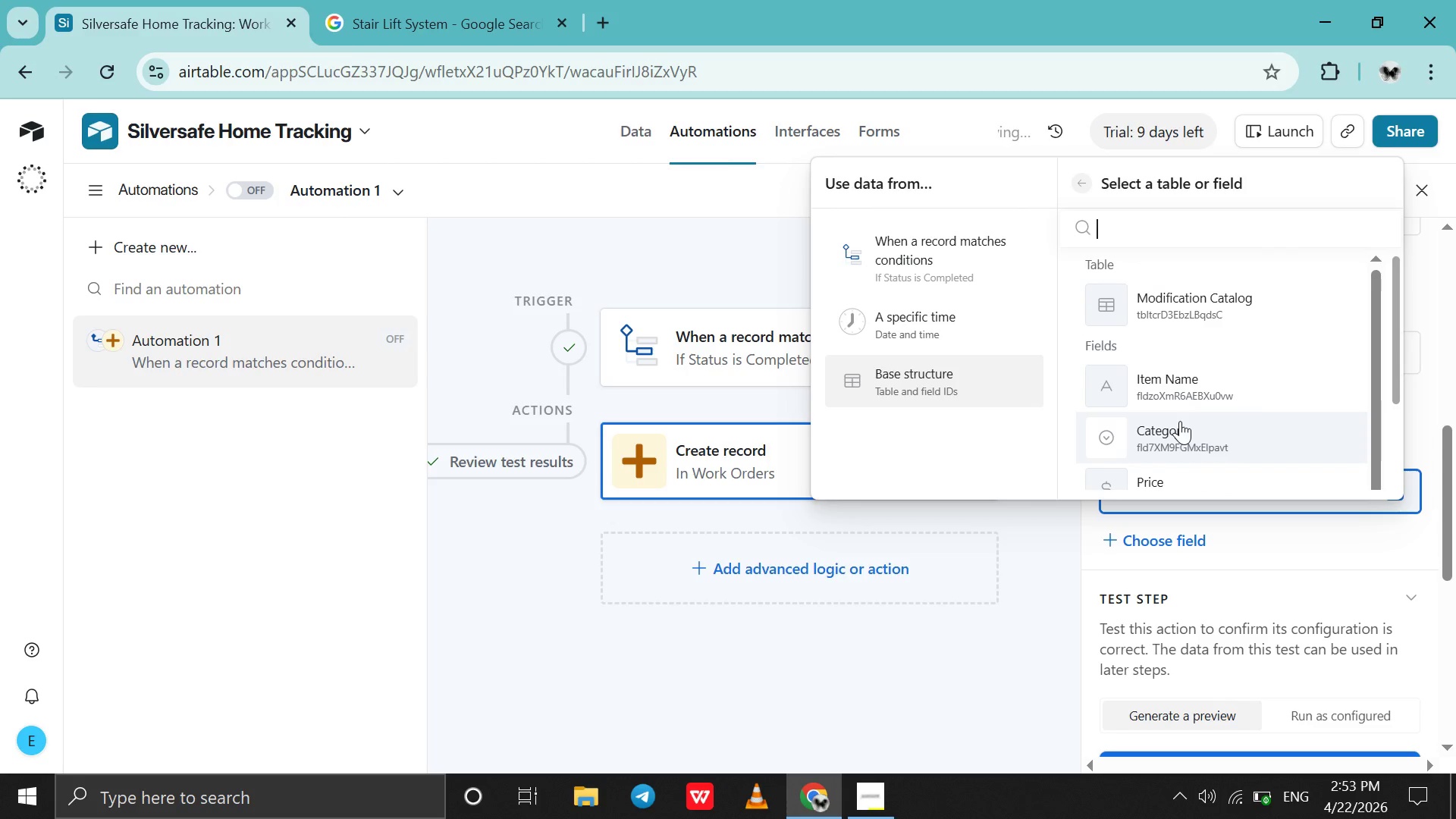 
scroll: coordinate [1185, 417], scroll_direction: down, amount: 3.0
 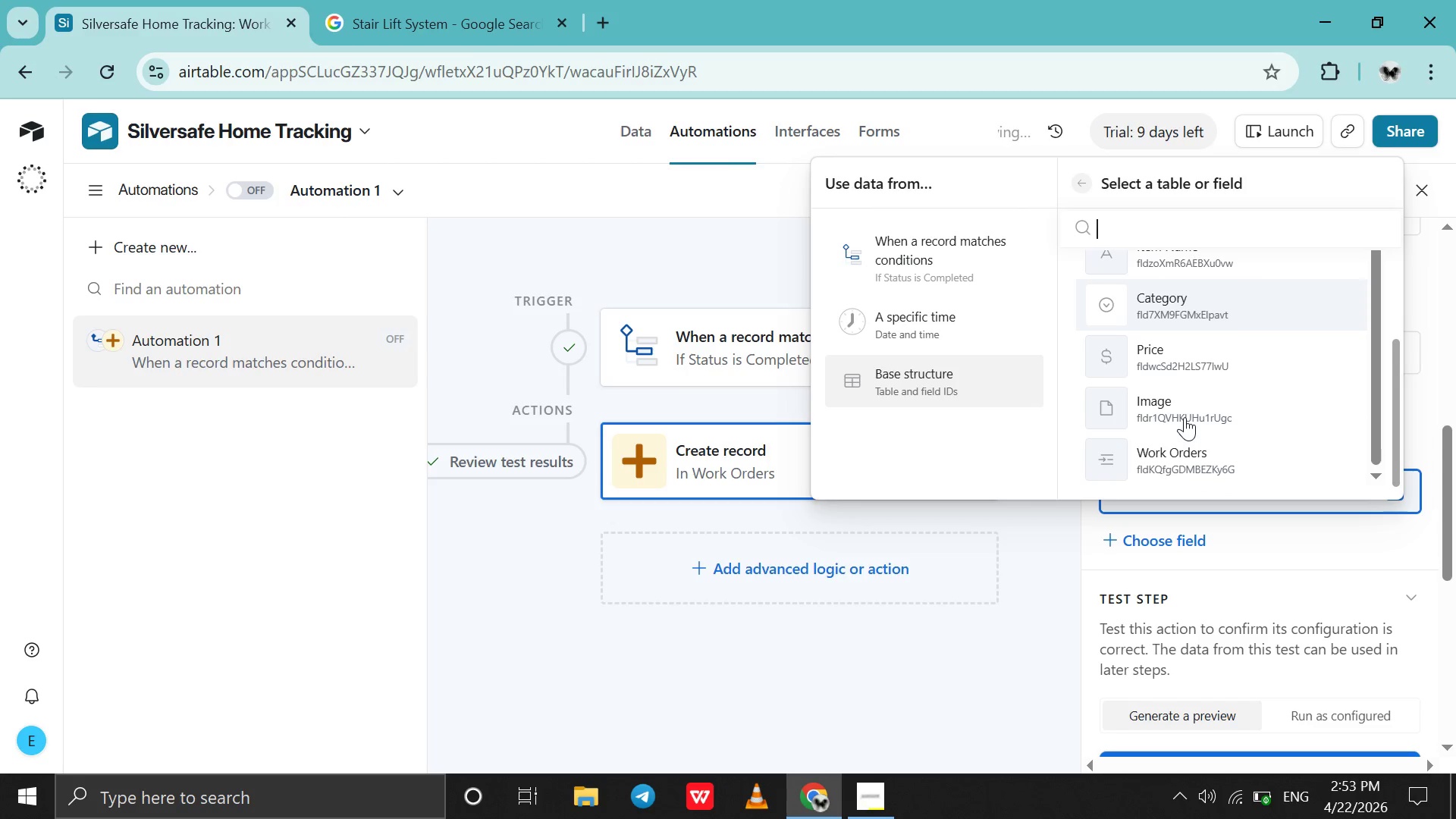 
scroll: coordinate [1185, 417], scroll_direction: up, amount: 1.0
 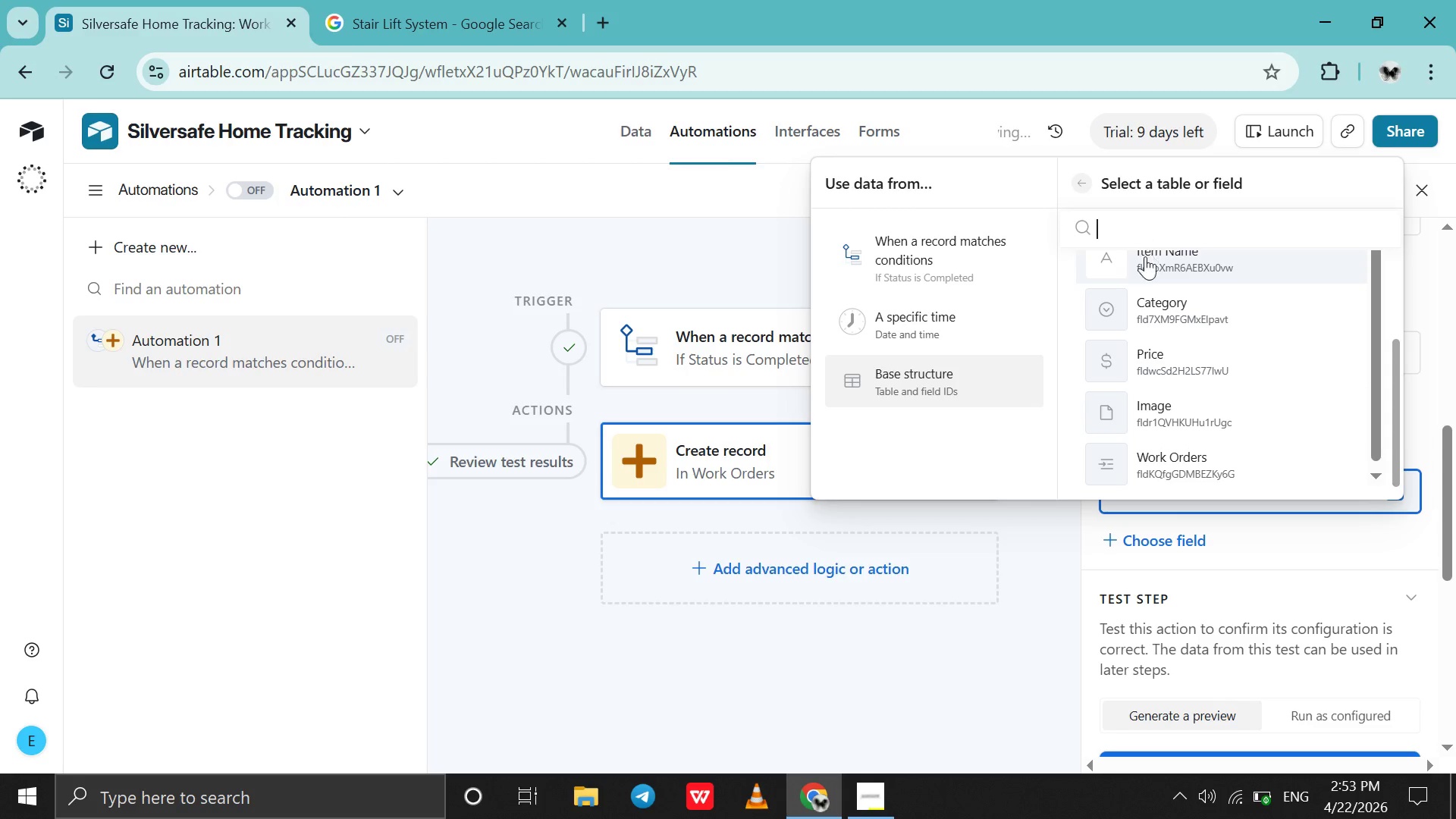 
left_click([1146, 260])
 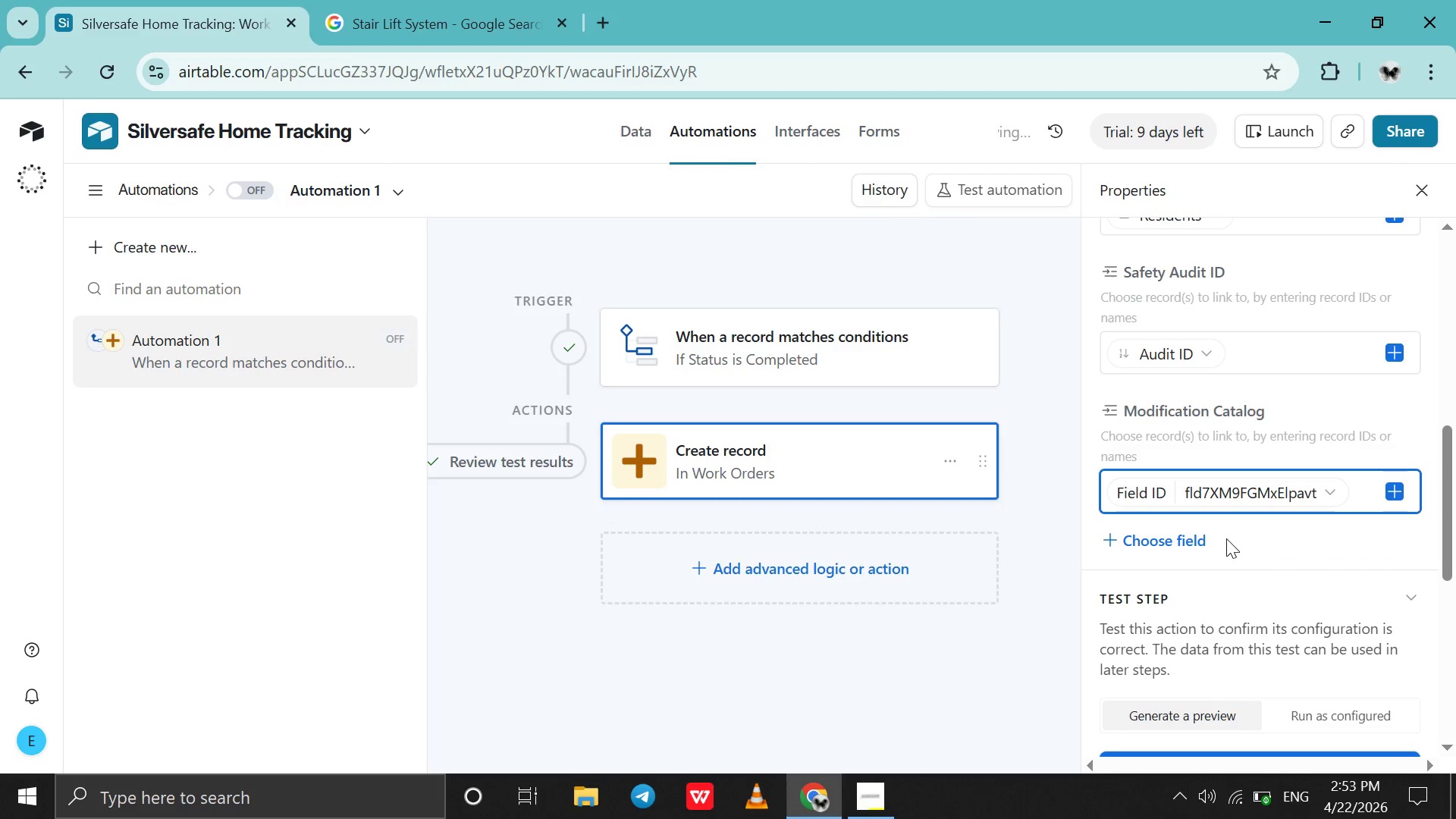 
scroll: coordinate [1226, 538], scroll_direction: down, amount: 4.0
 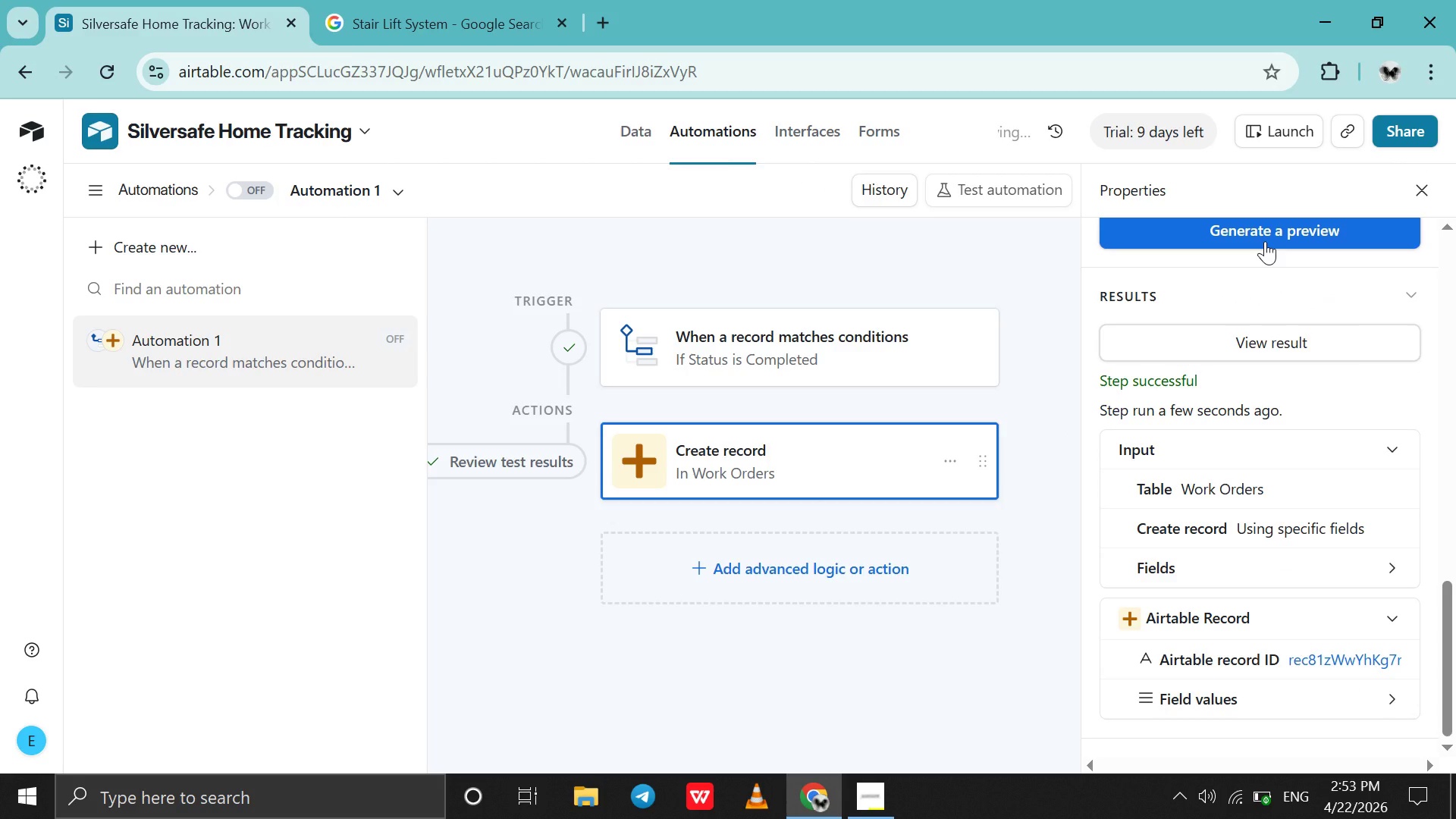 
left_click([1265, 241])
 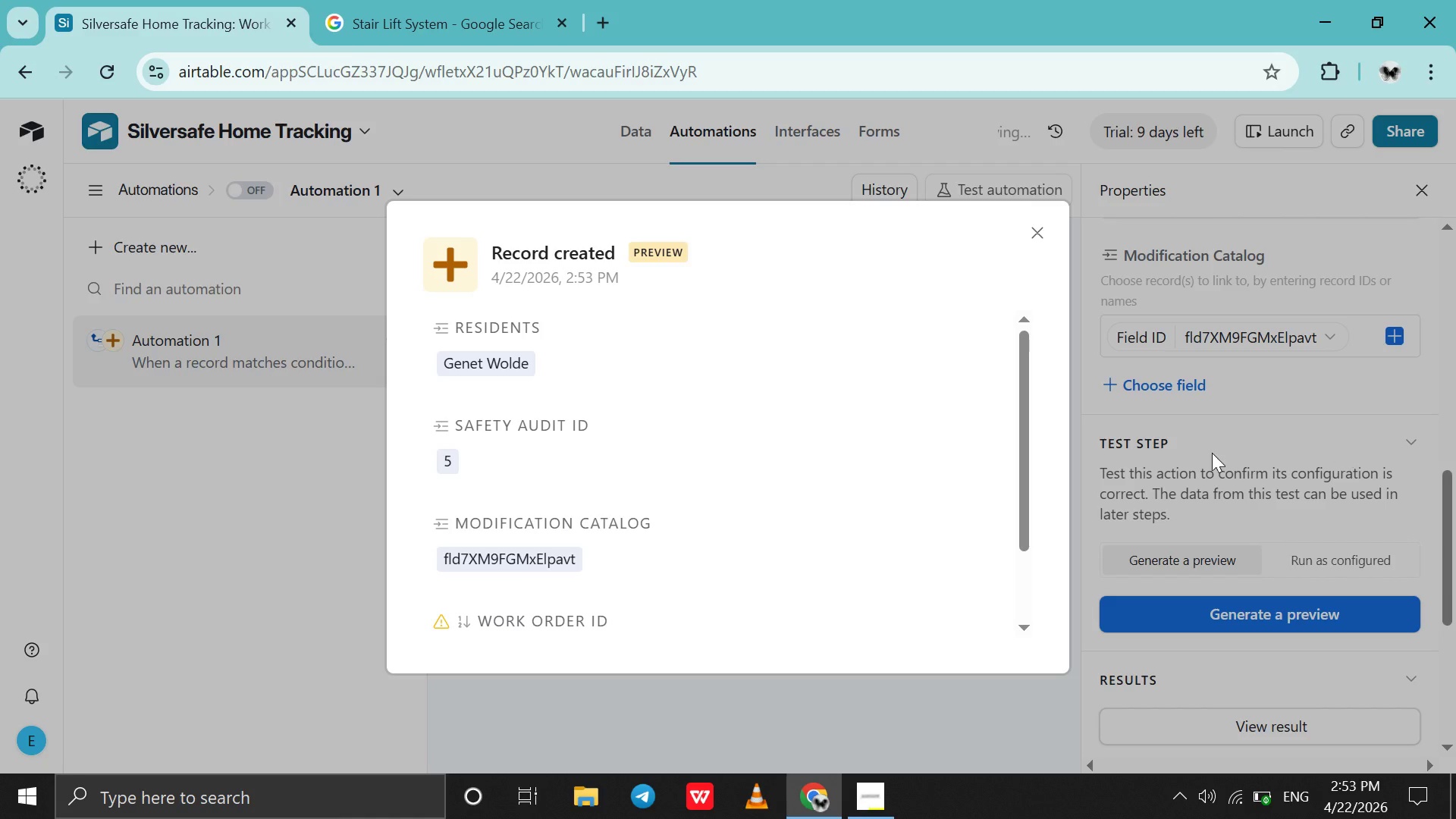 
left_click([1034, 227])
 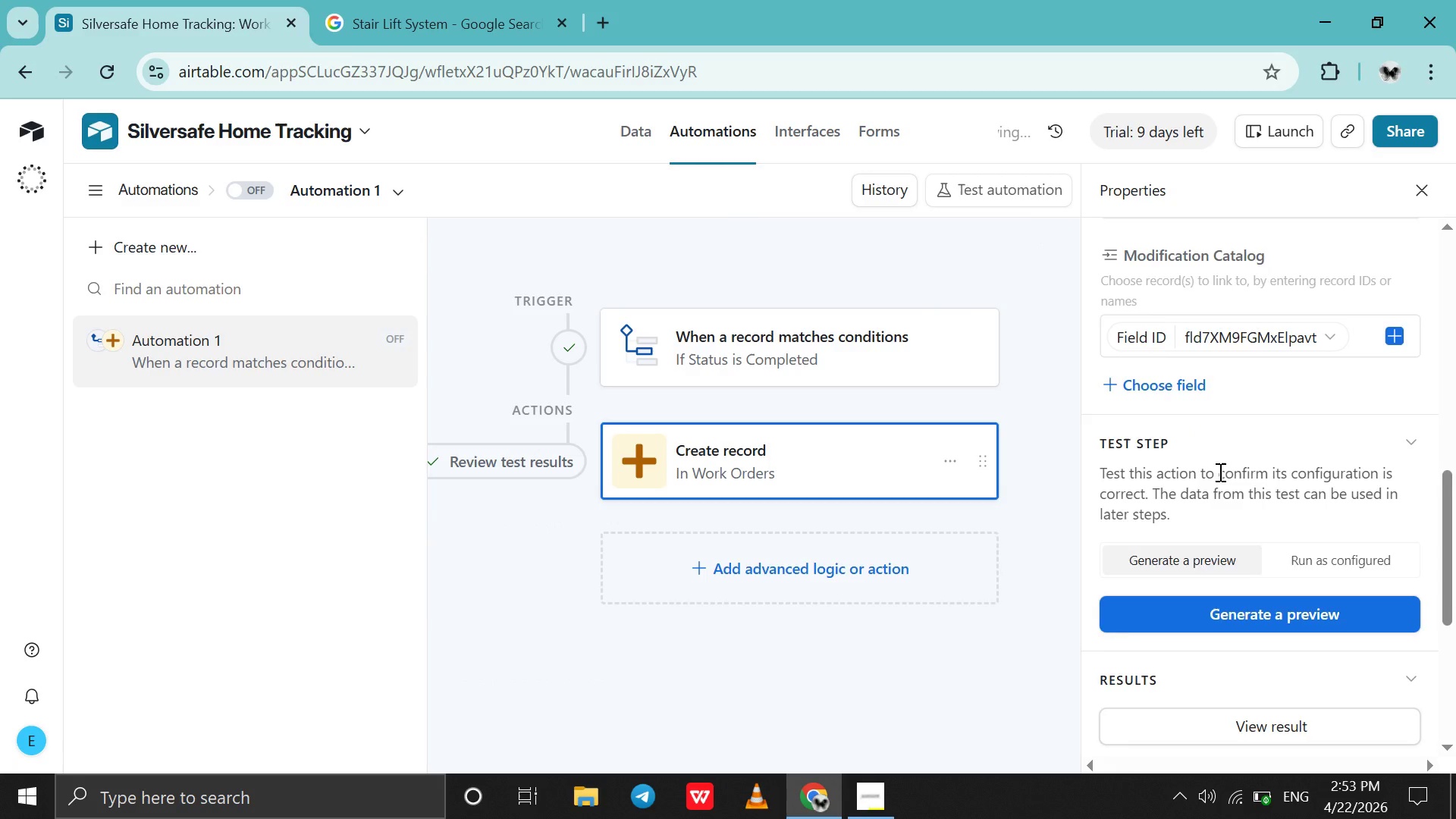 
scroll: coordinate [1219, 472], scroll_direction: down, amount: 3.0
 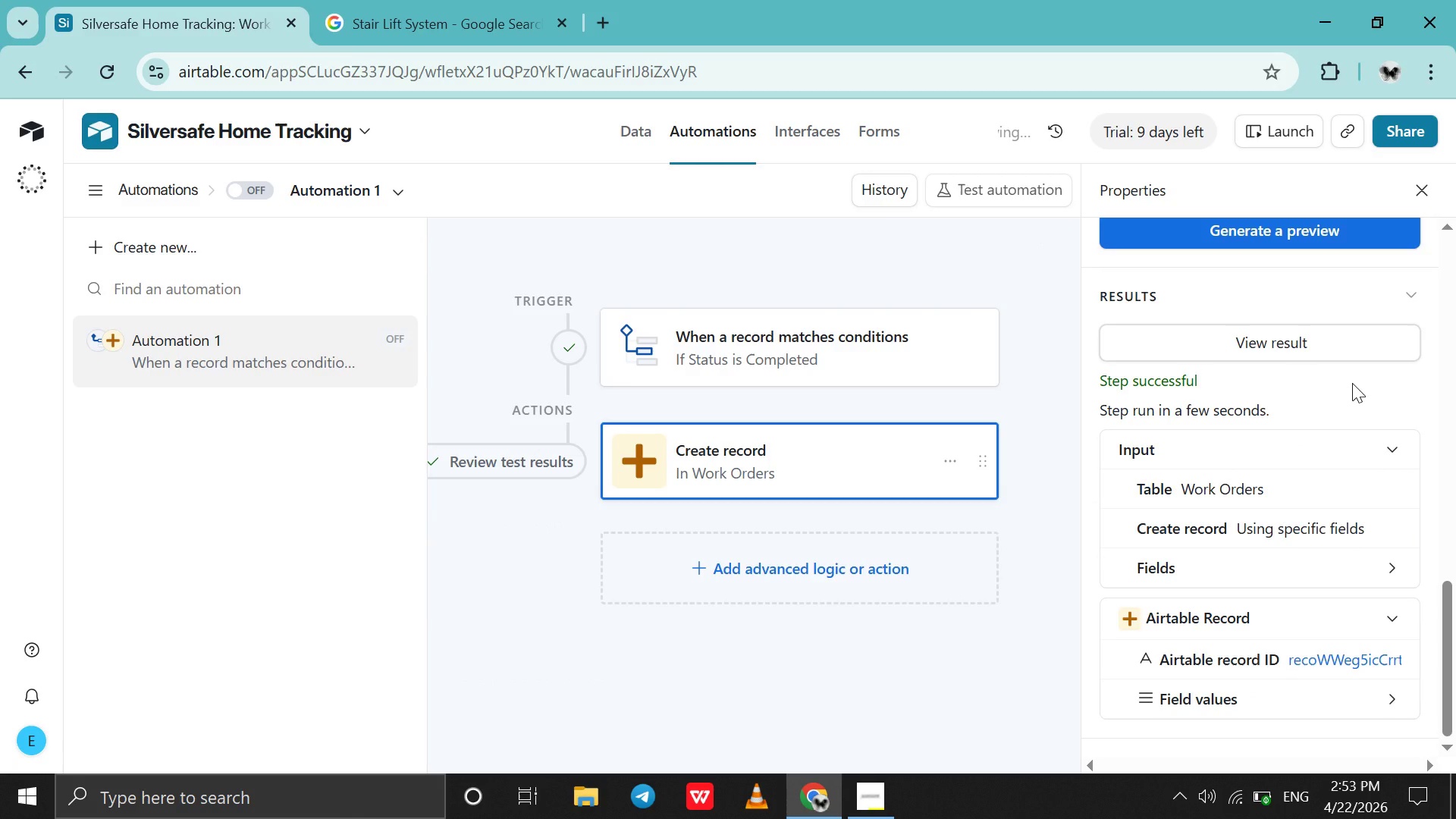 
wait(6.92)
 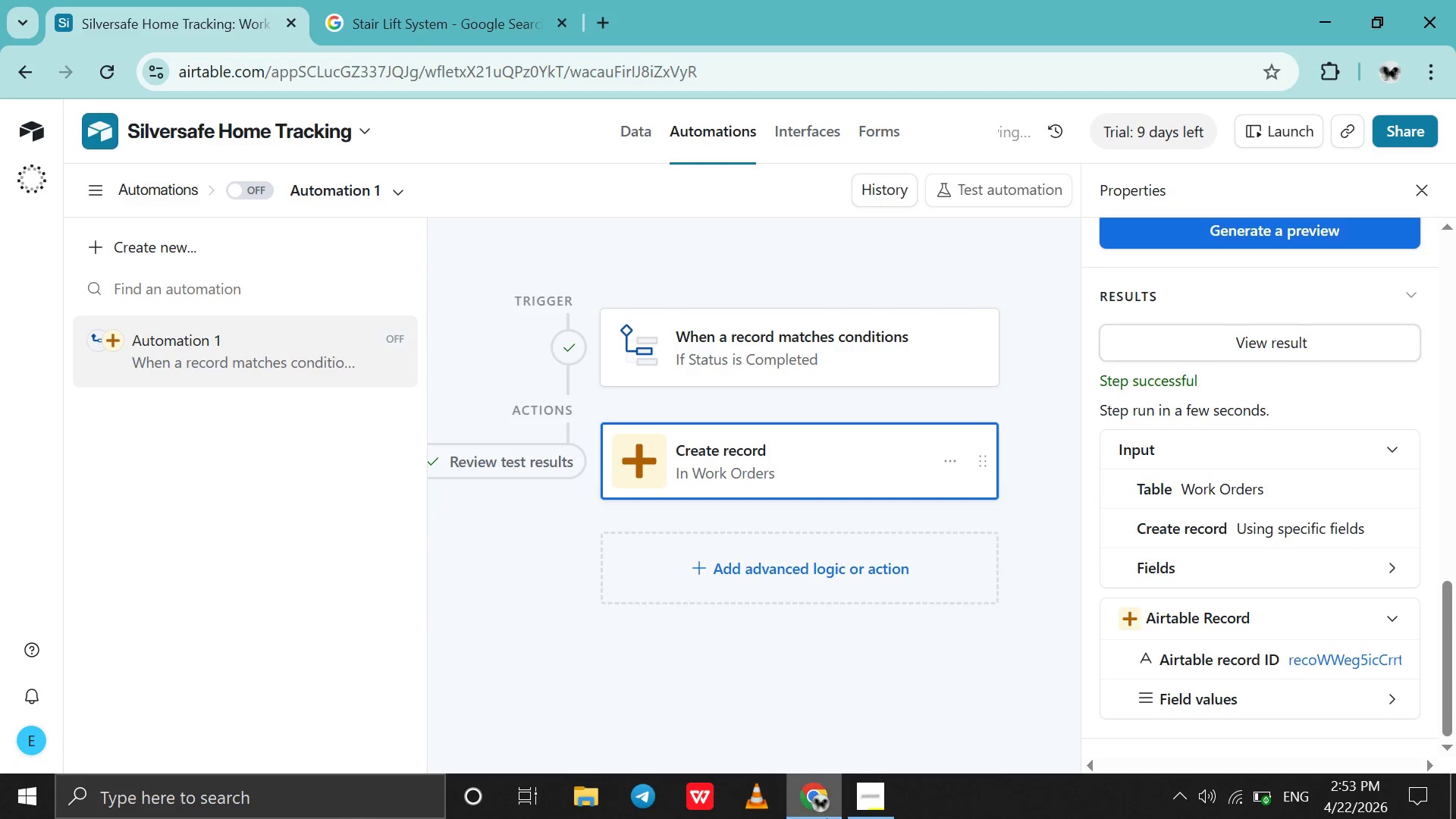 
scroll: coordinate [1353, 382], scroll_direction: none, amount: 0.0
 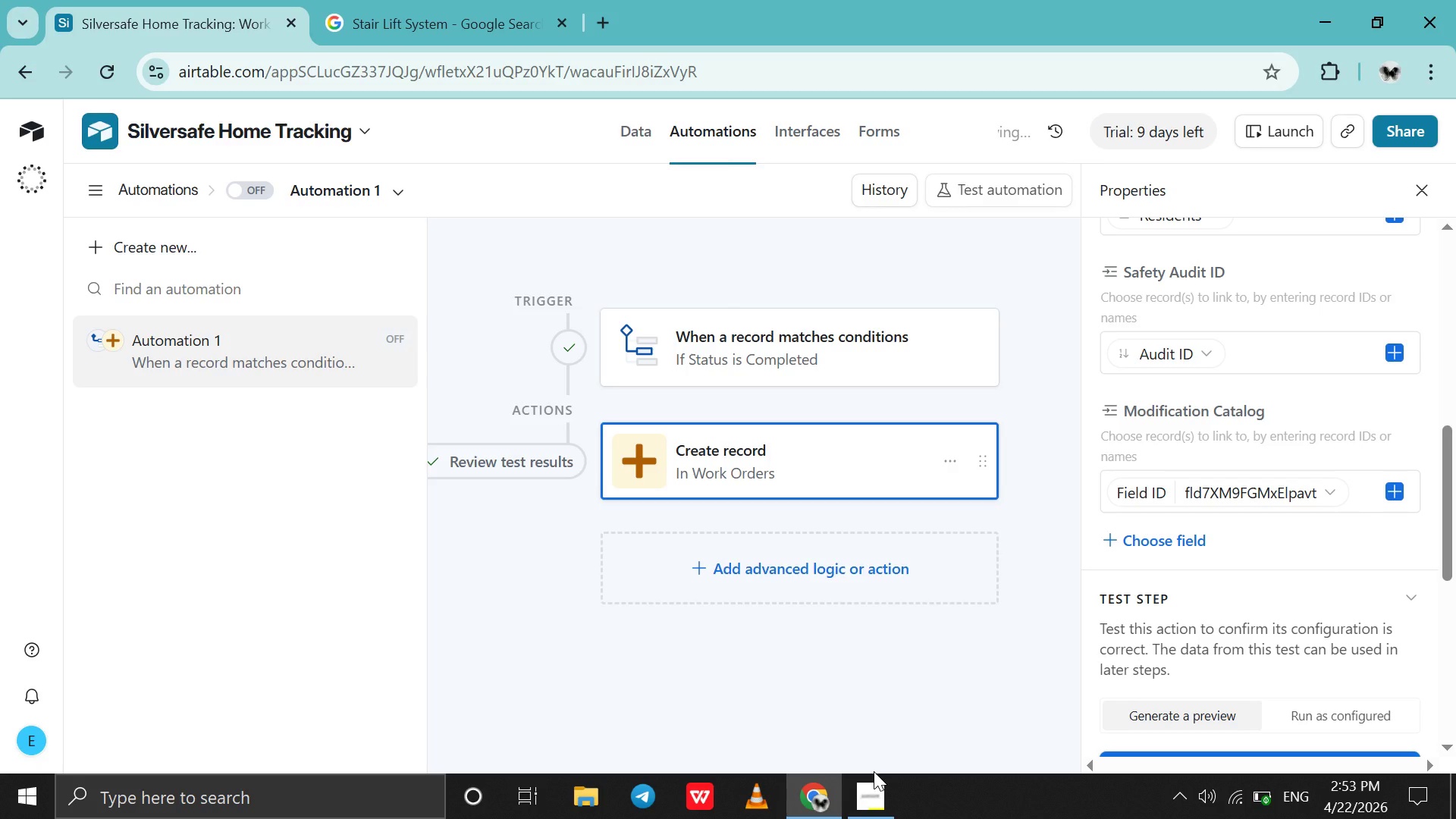 
left_click([868, 787])
 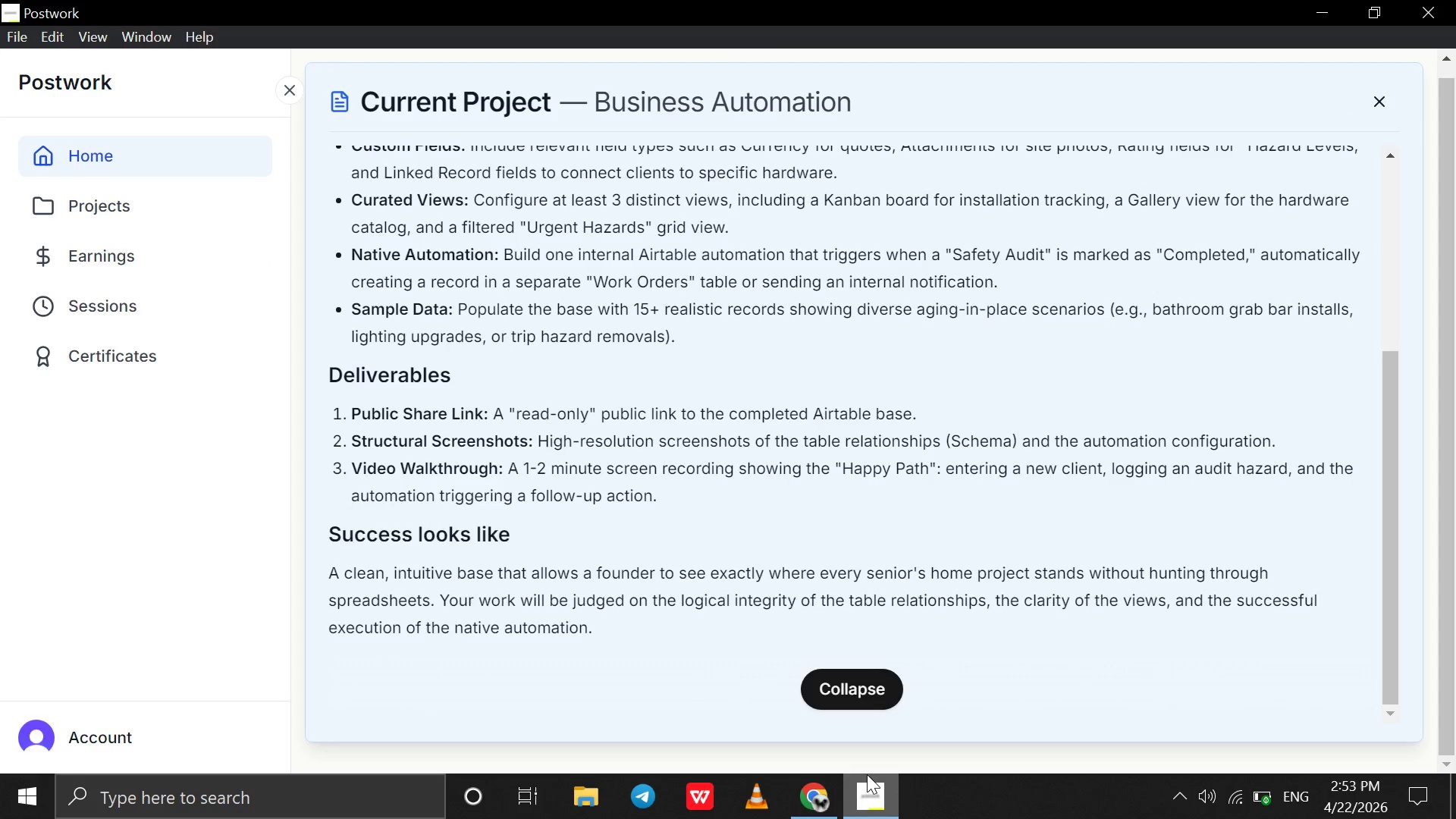 
left_click([867, 774])
 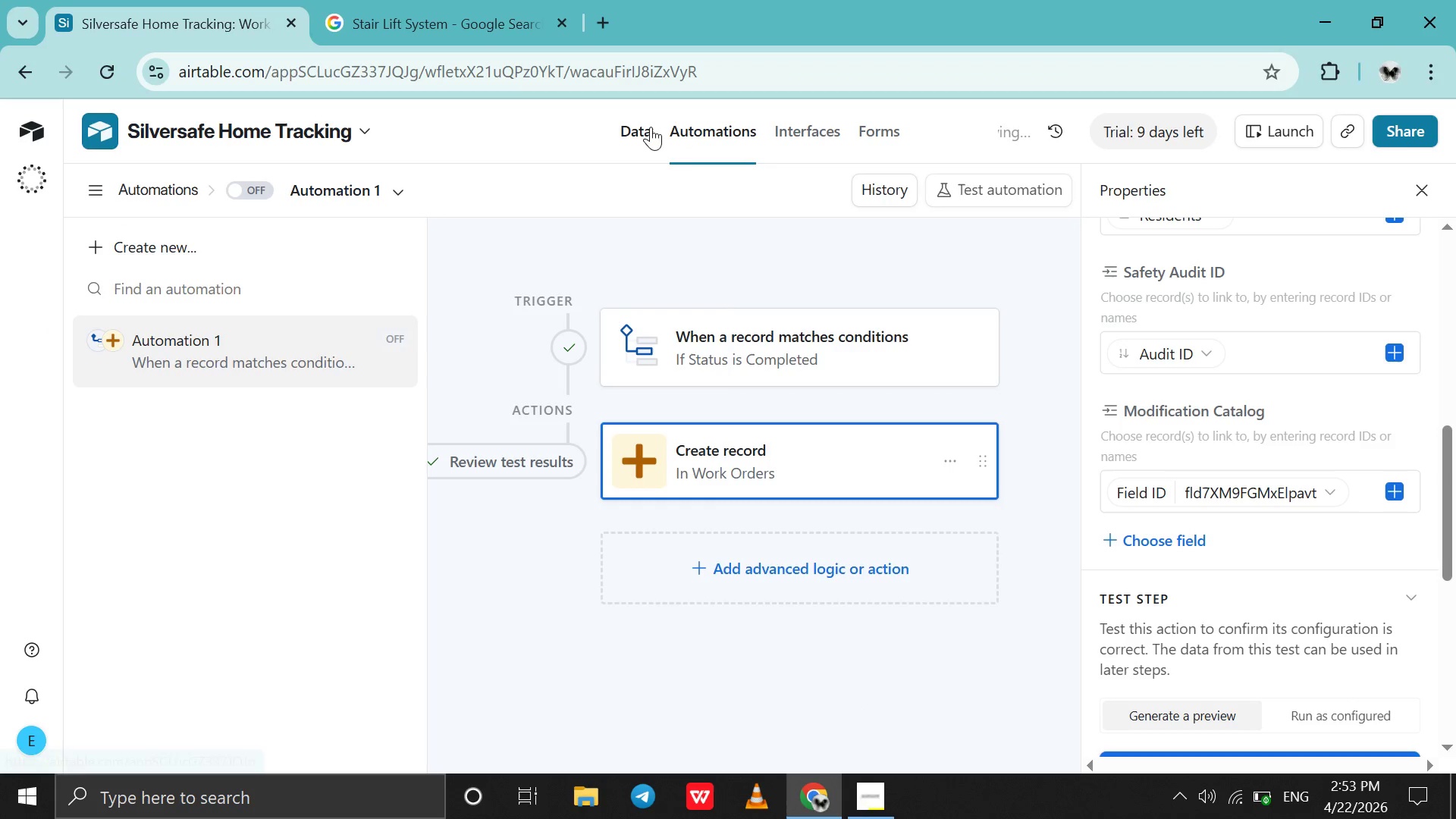 
left_click([651, 127])
 